 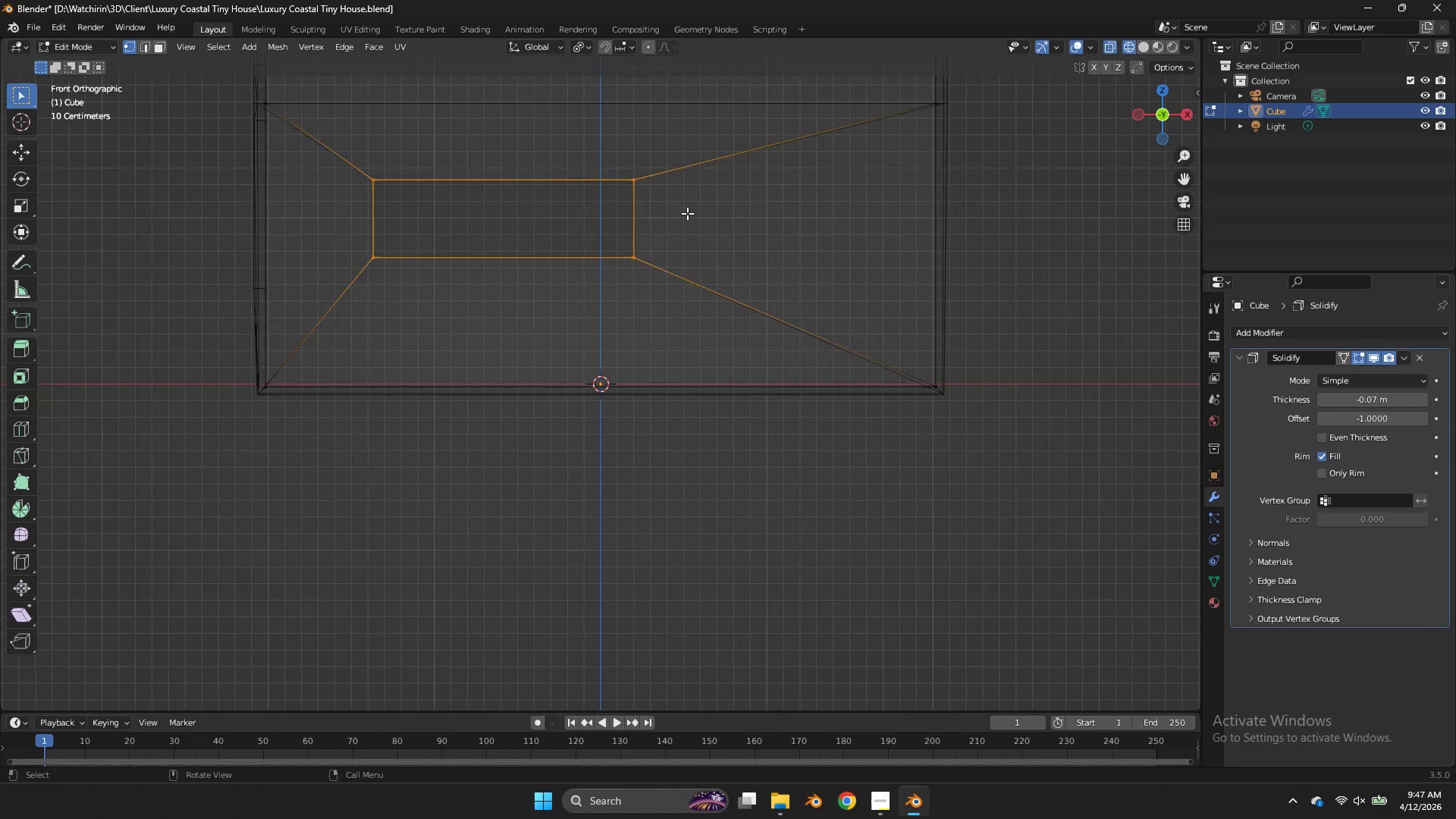 
type(gz)
 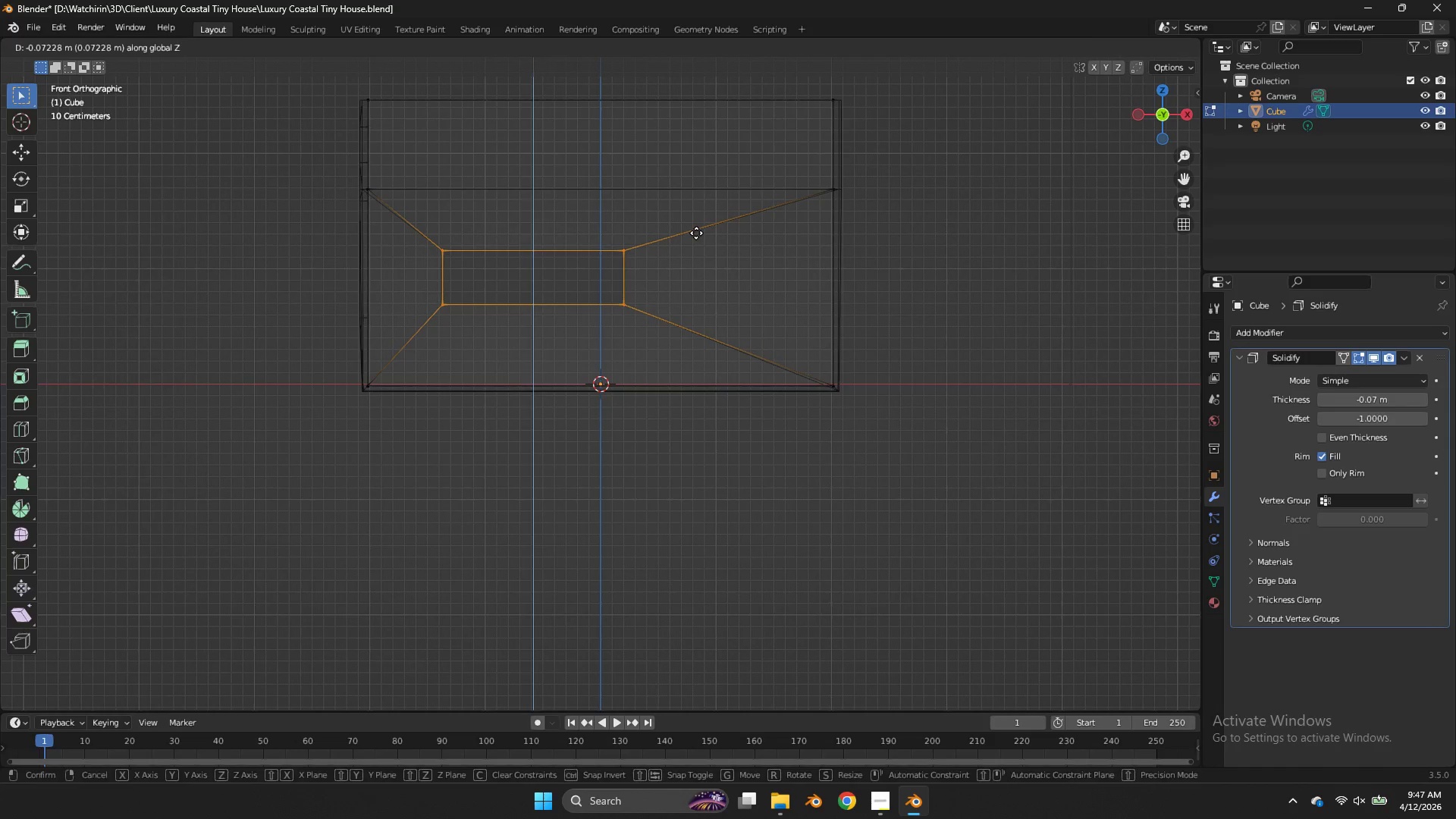 
left_click([696, 233])
 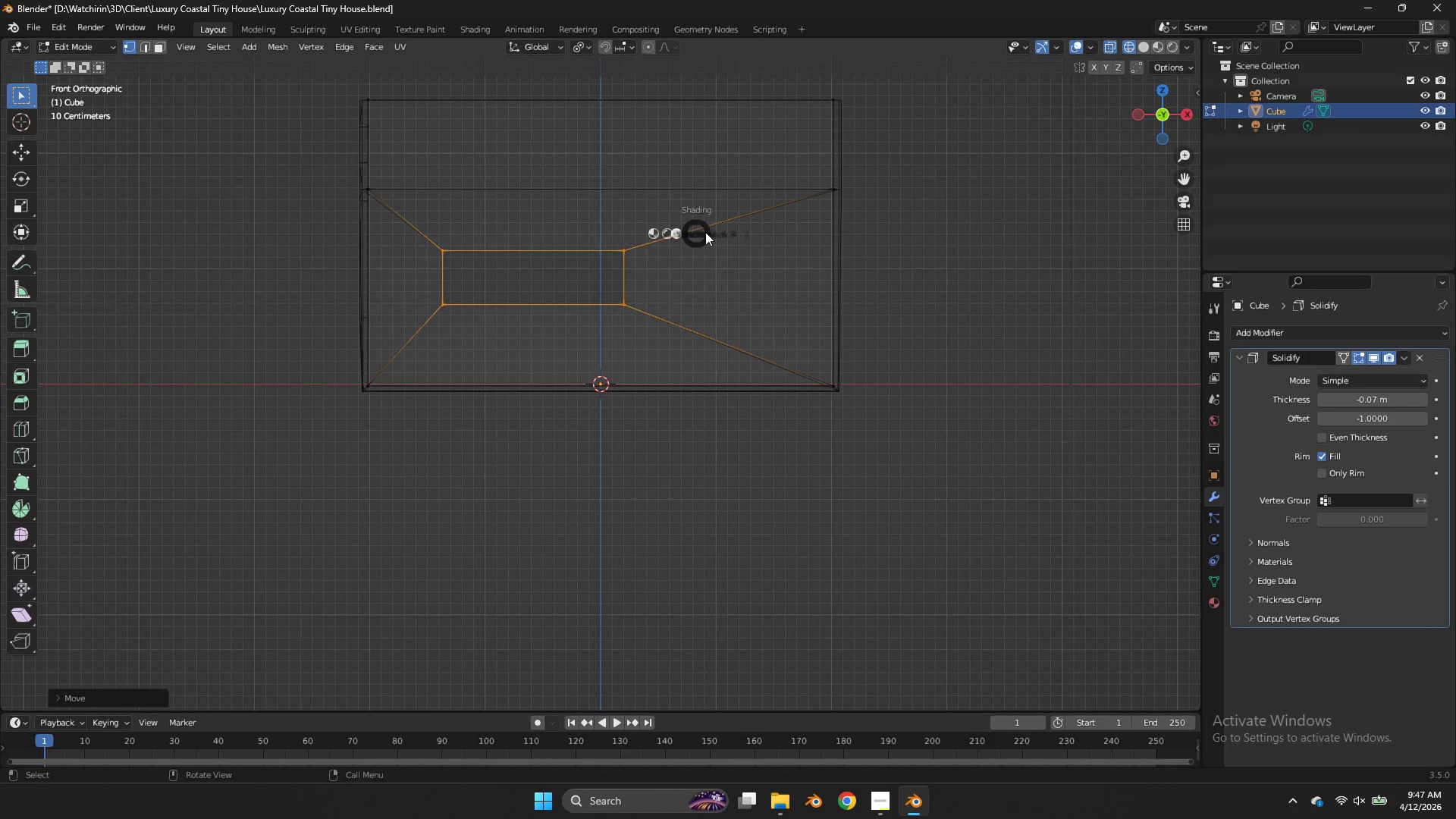 
key(Z)
 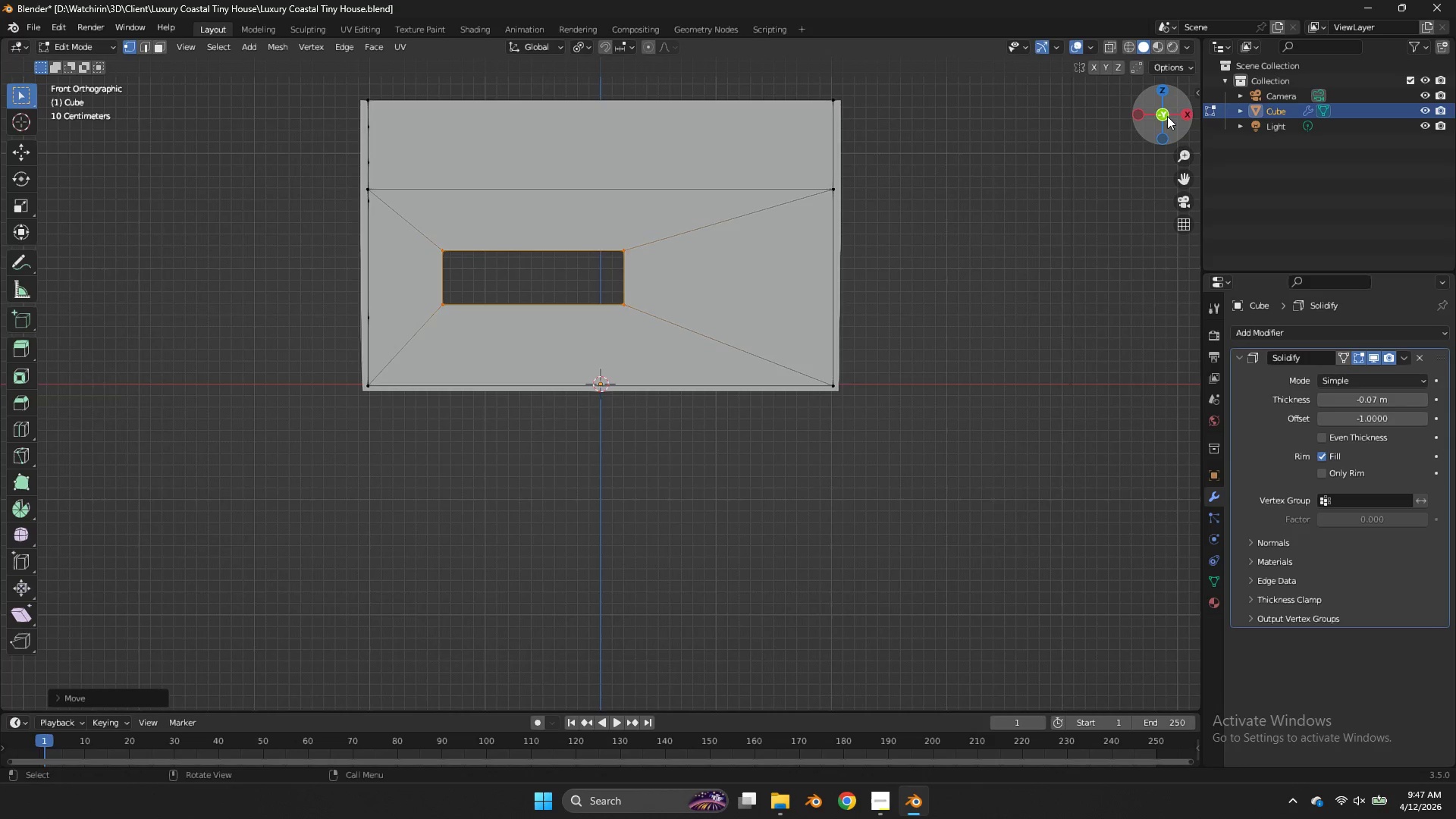 
left_click_drag(start_coordinate=[1169, 115], to_coordinate=[1060, 159])
 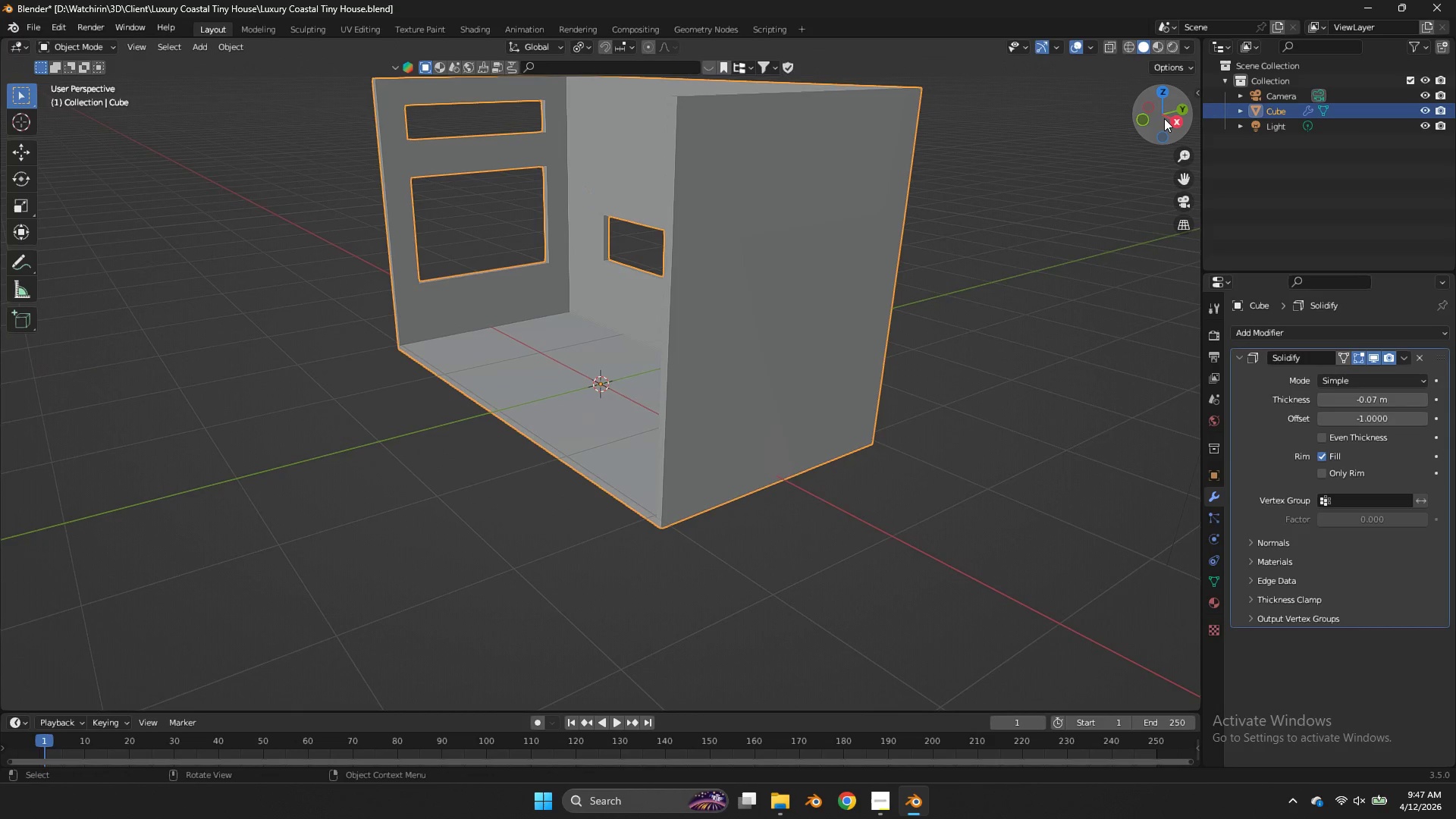 
key(Tab)
 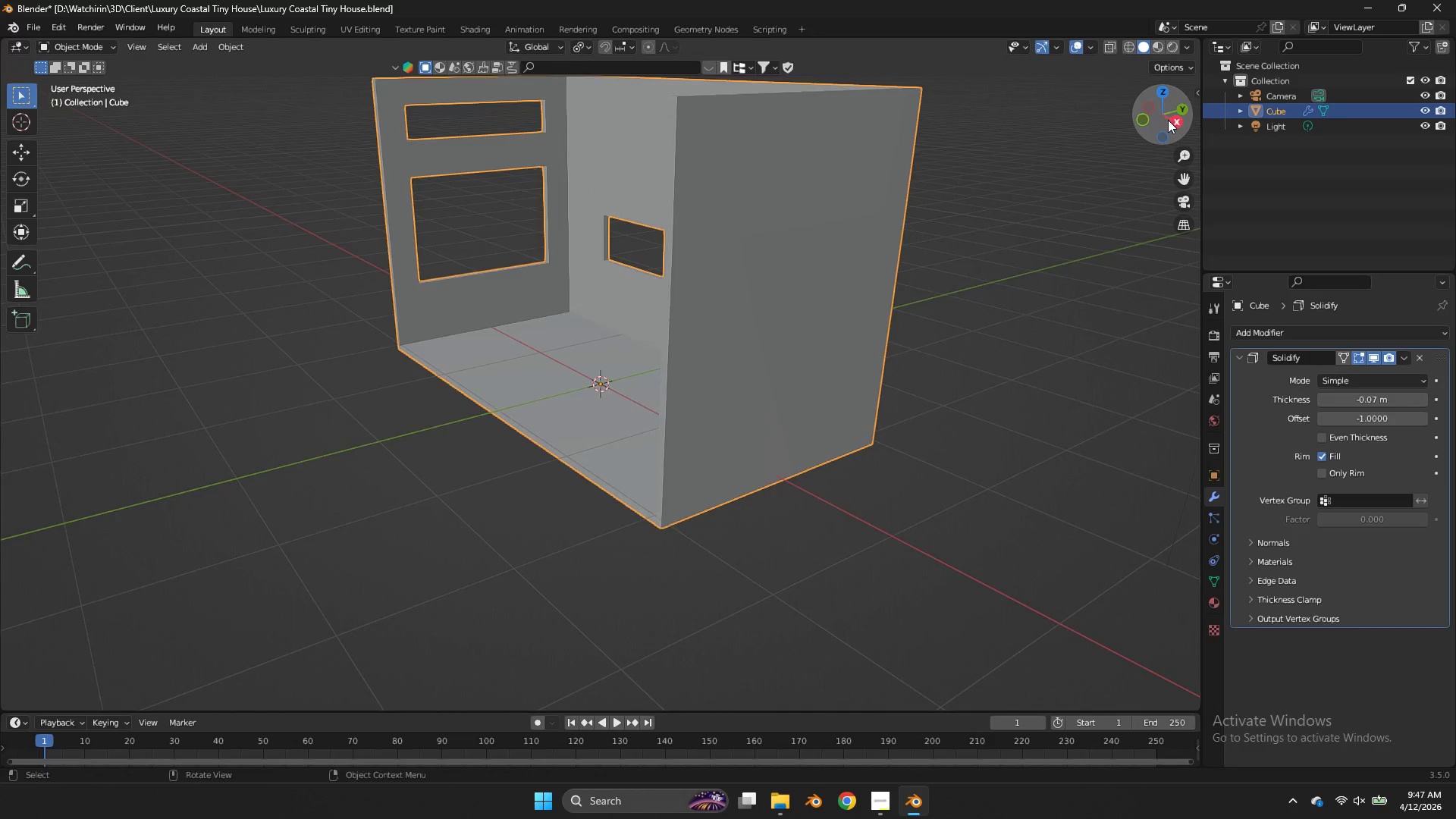 
left_click_drag(start_coordinate=[1166, 120], to_coordinate=[46, 124])
 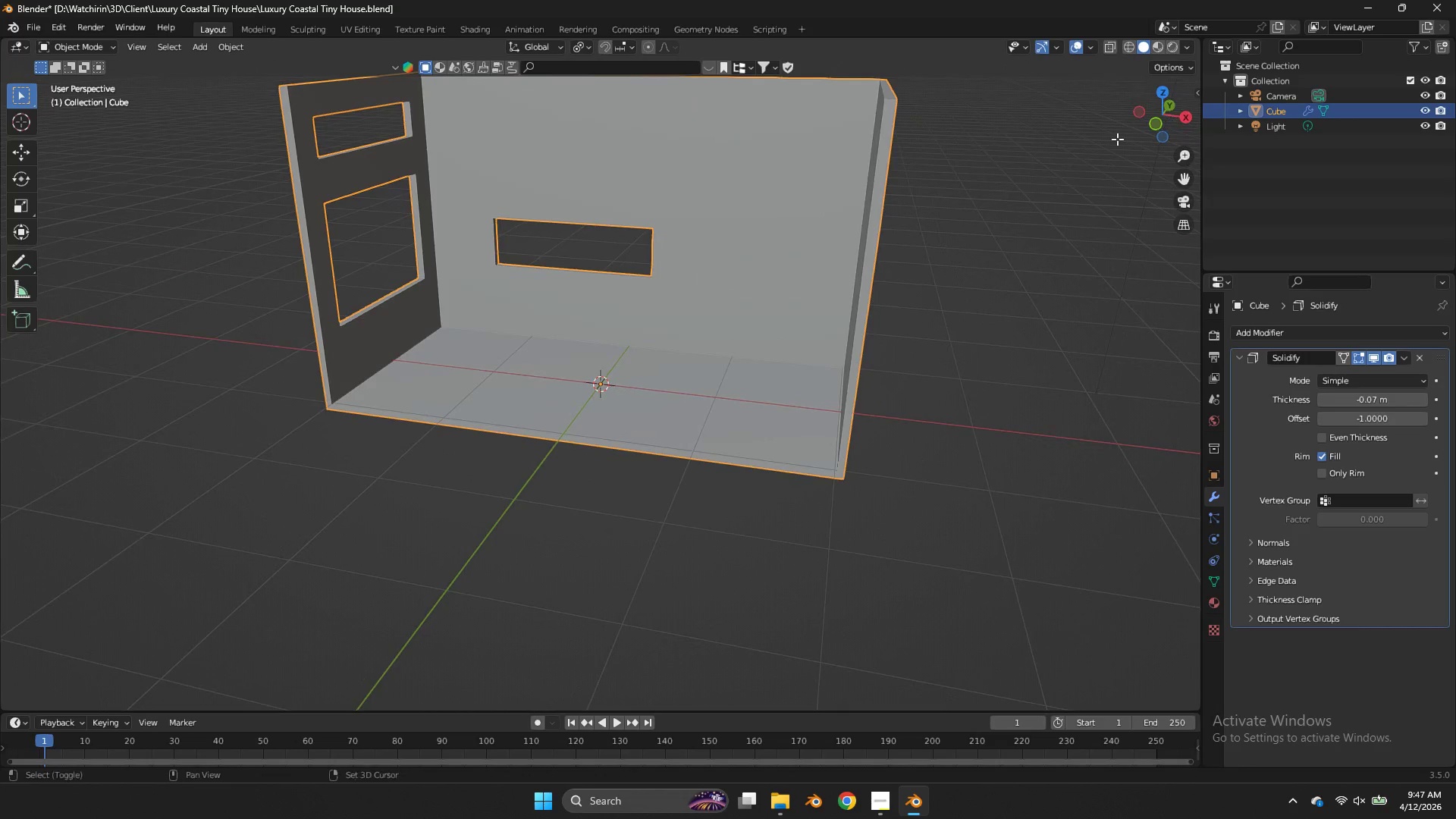 
key(Shift+A)
 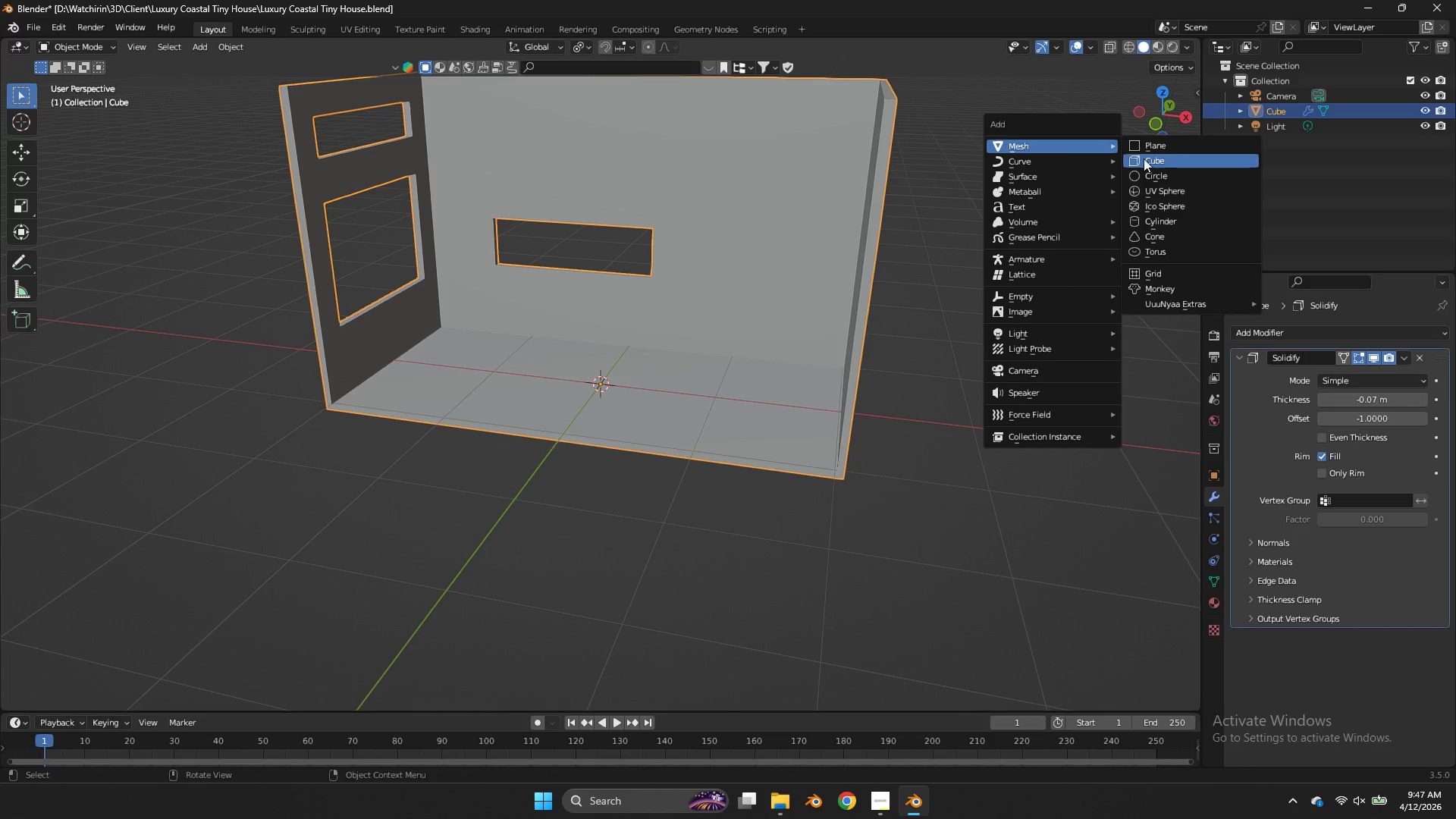 
left_click([1146, 162])
 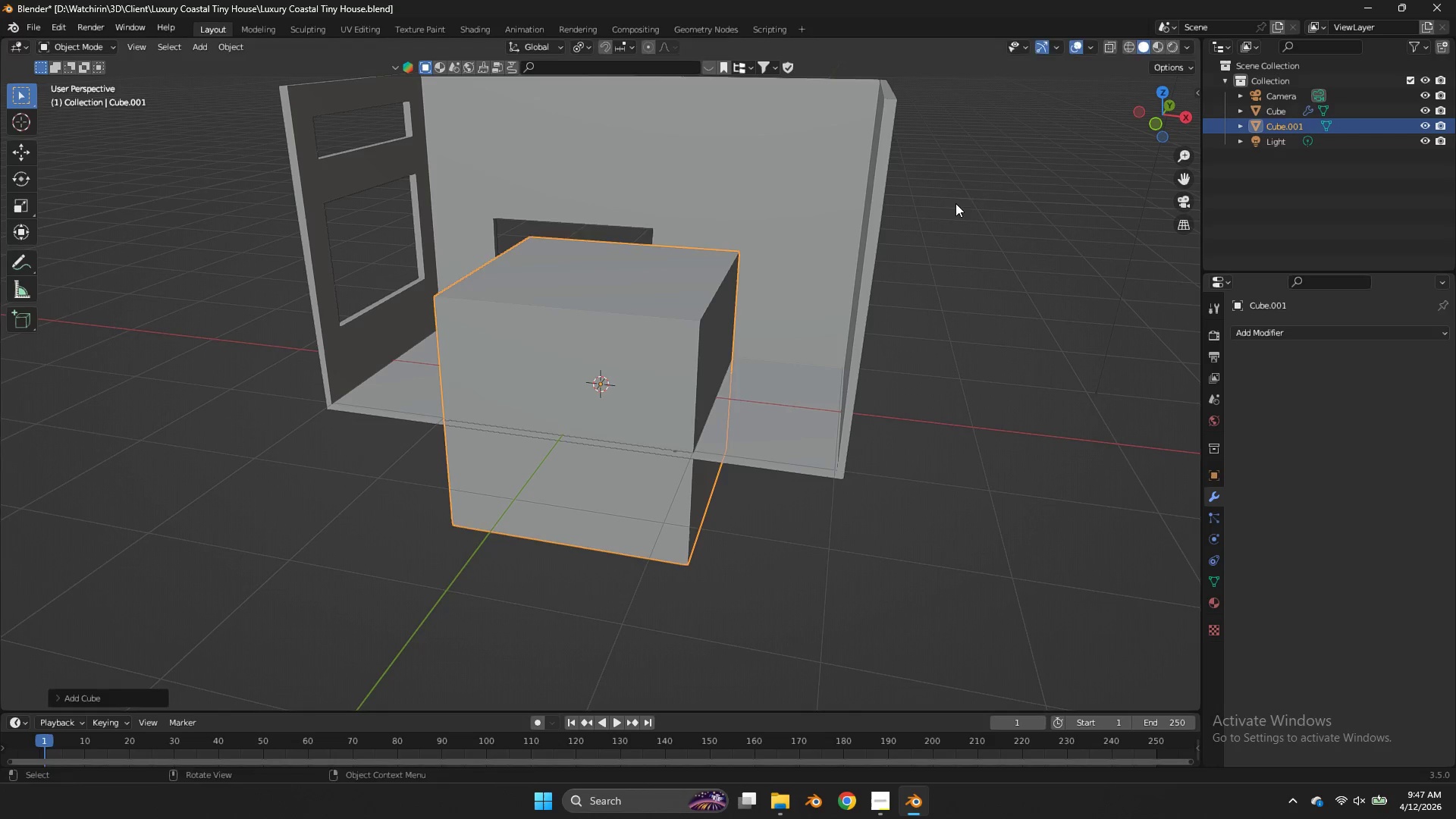 
type(szsz)
 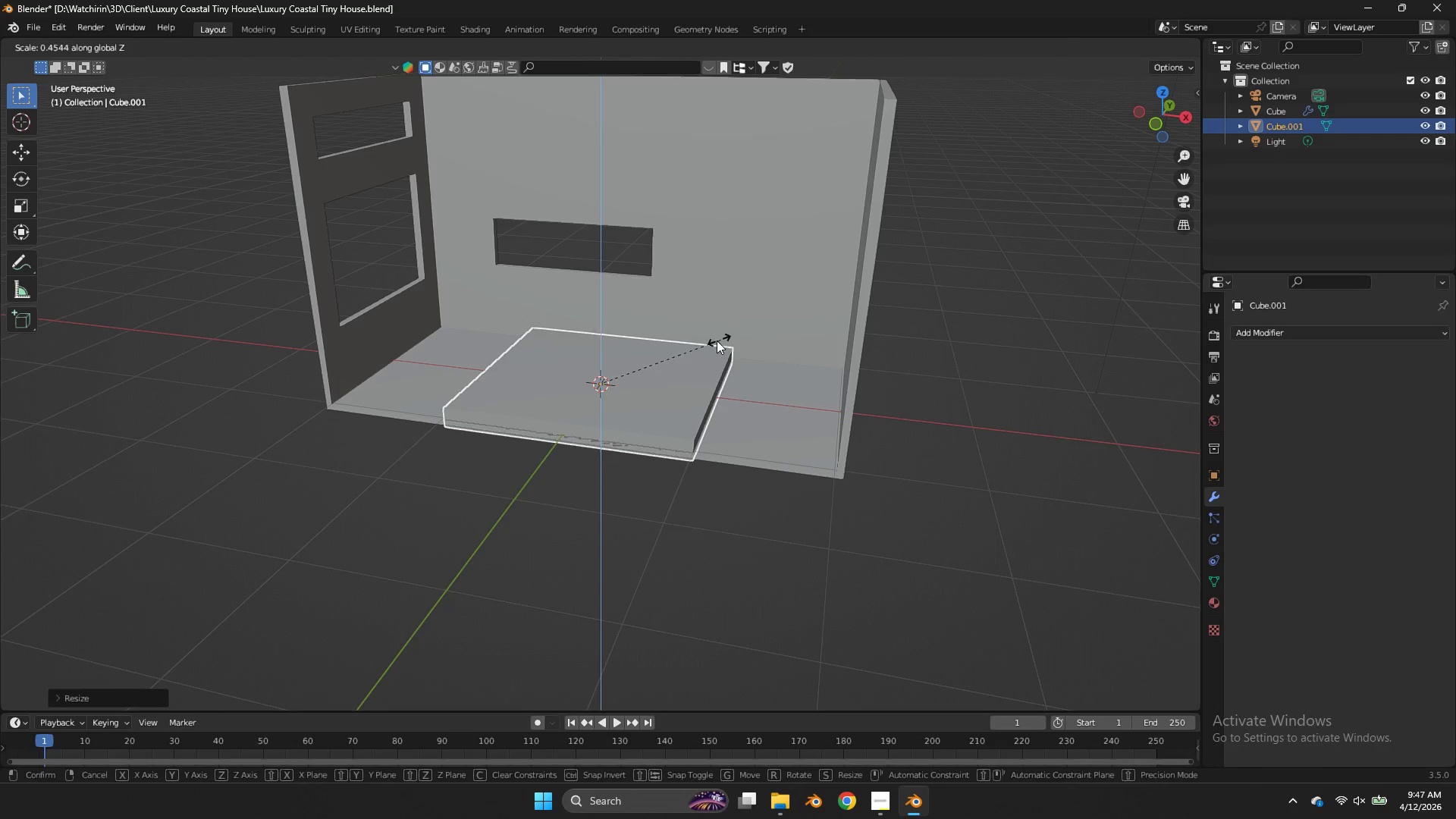 
left_click([717, 340])
 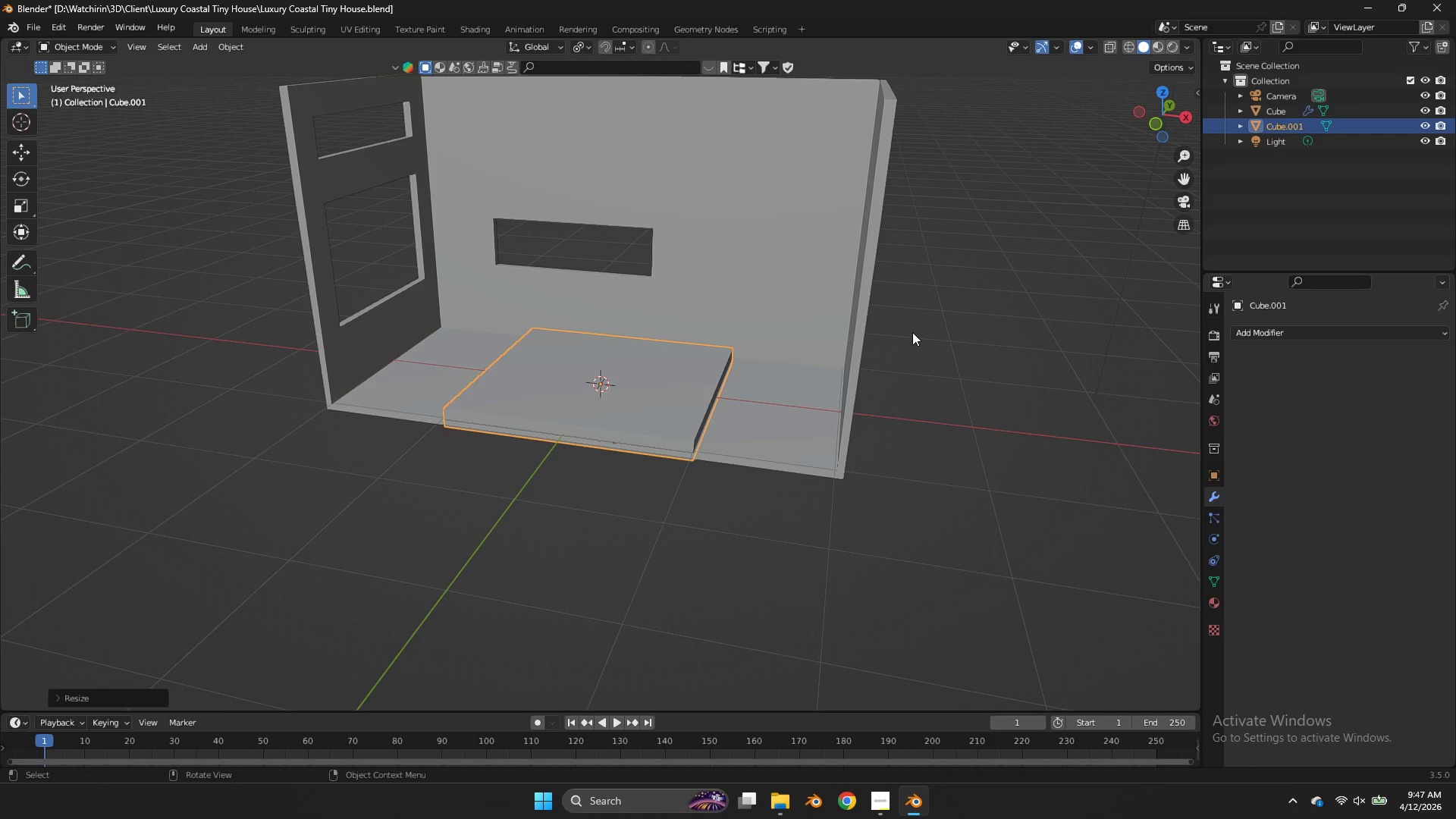 
key(S)
 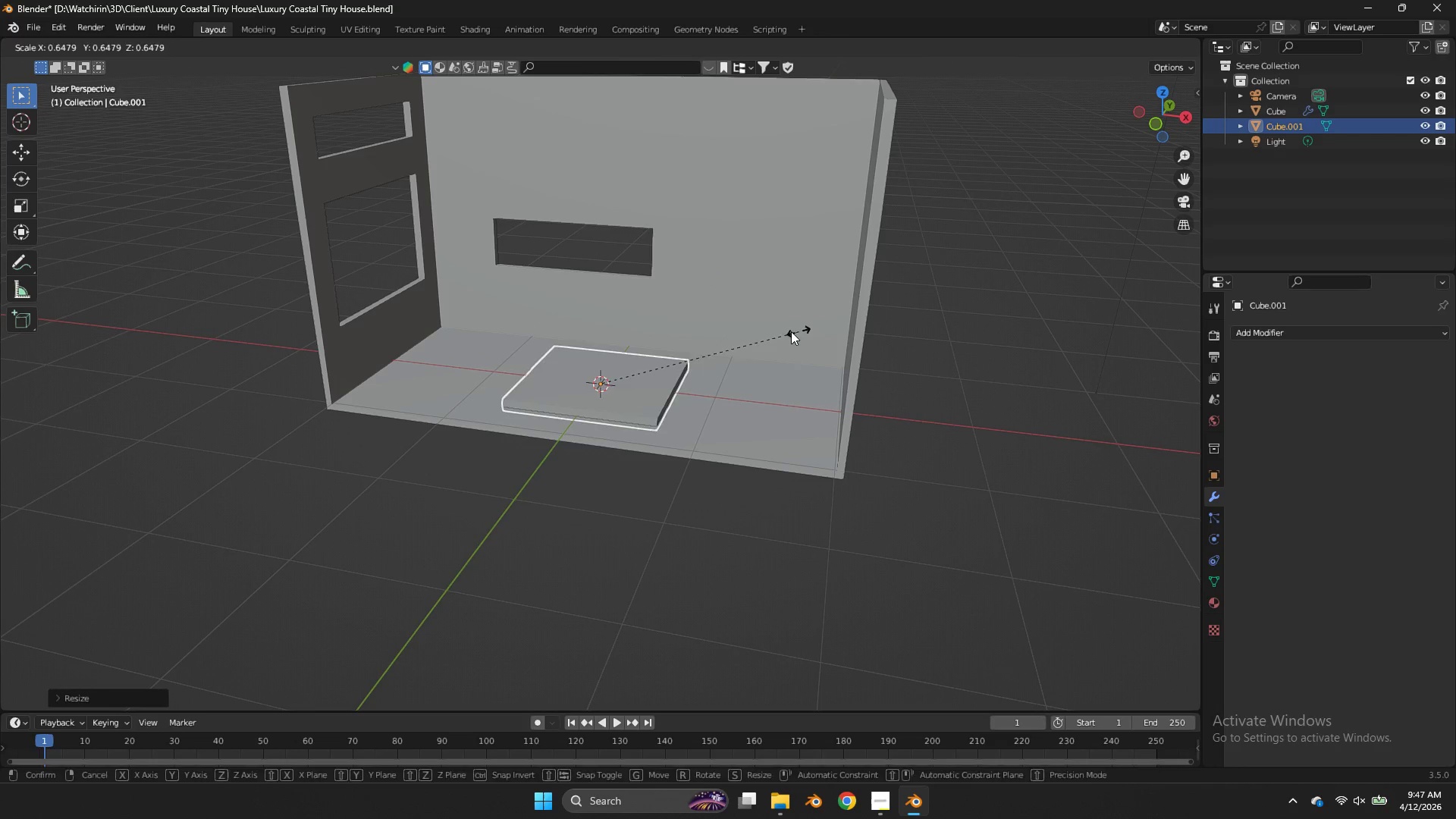 
left_click([791, 331])
 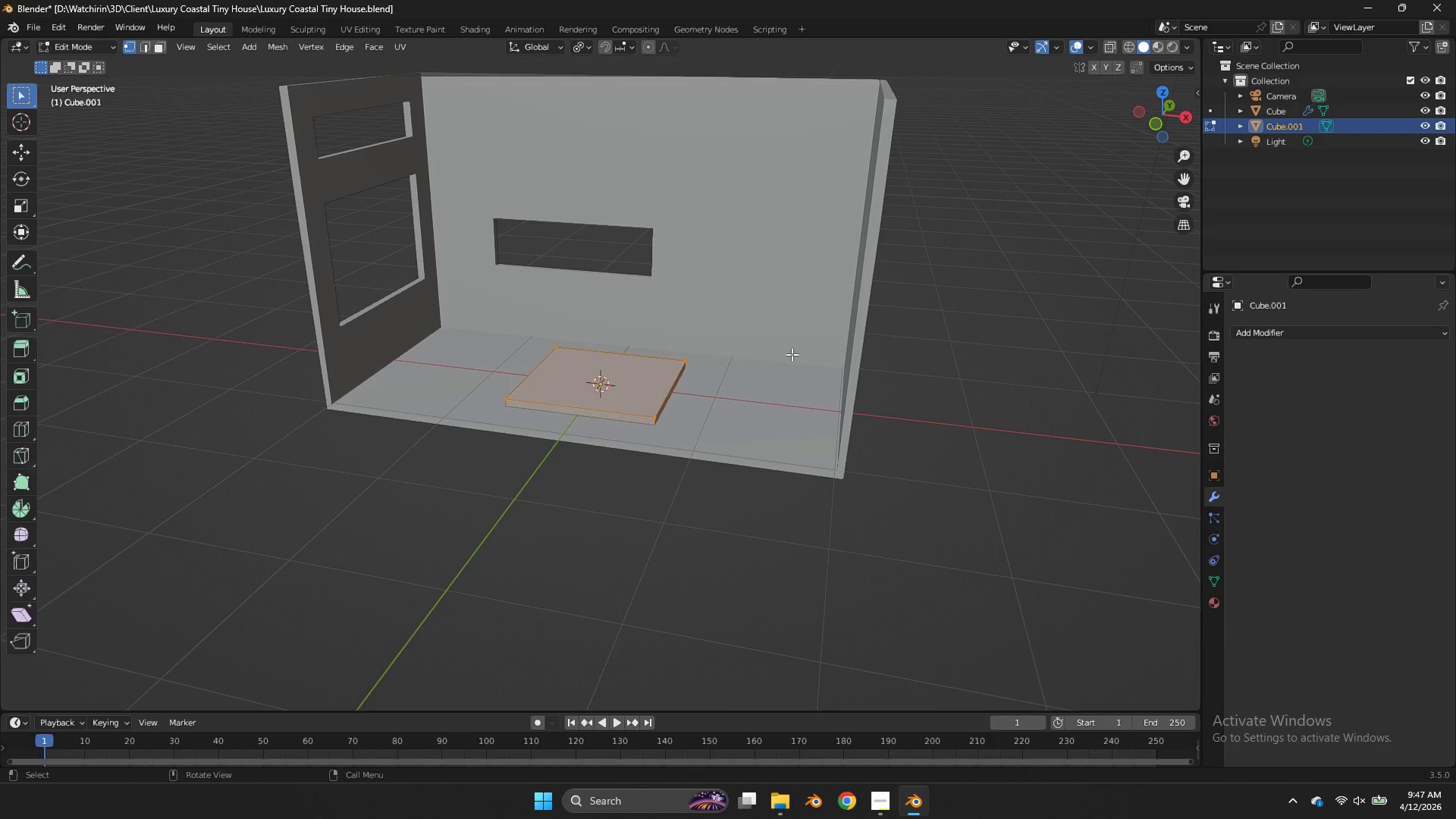 
key(Tab)
 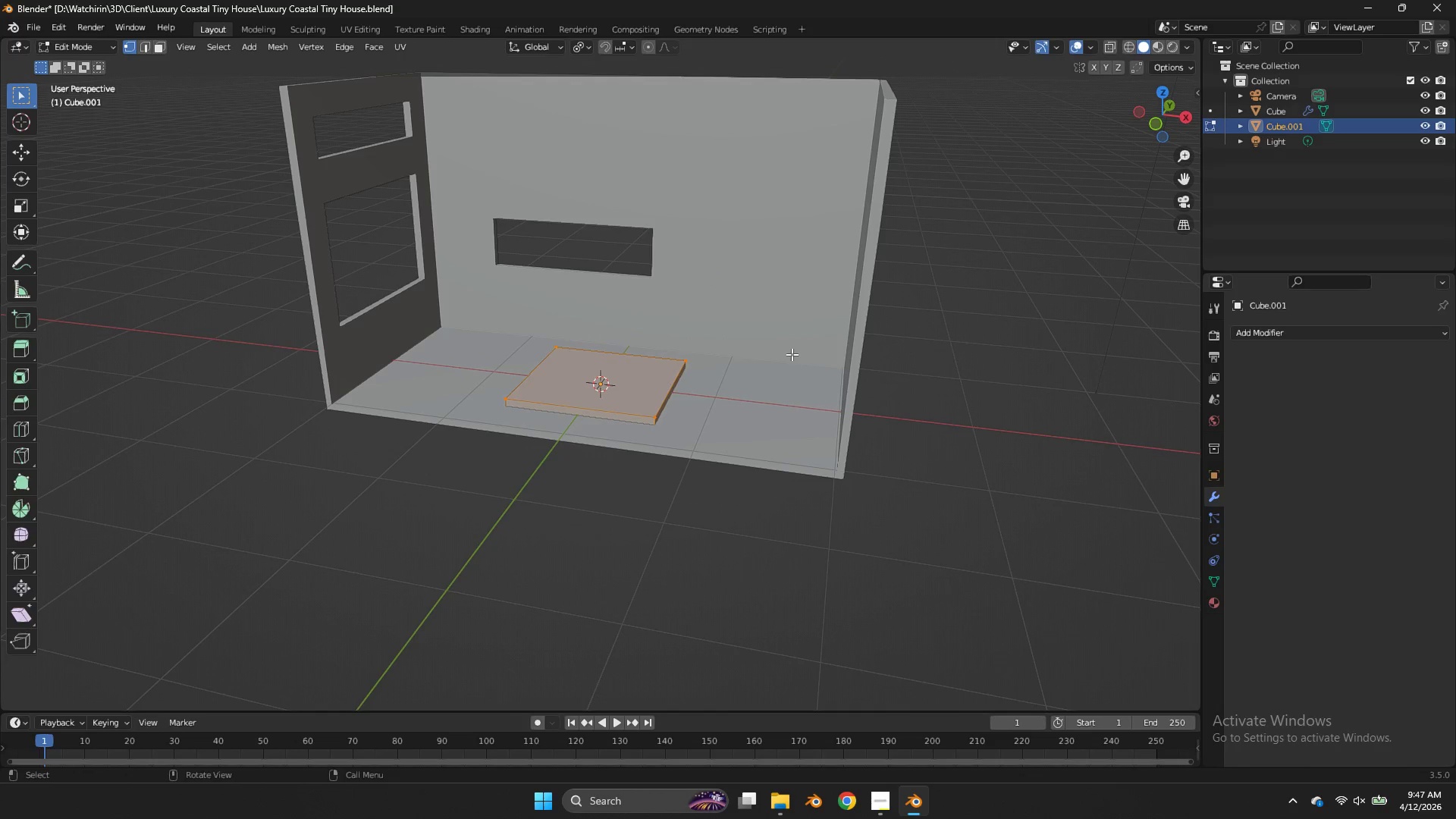 
double_click([792, 354])
 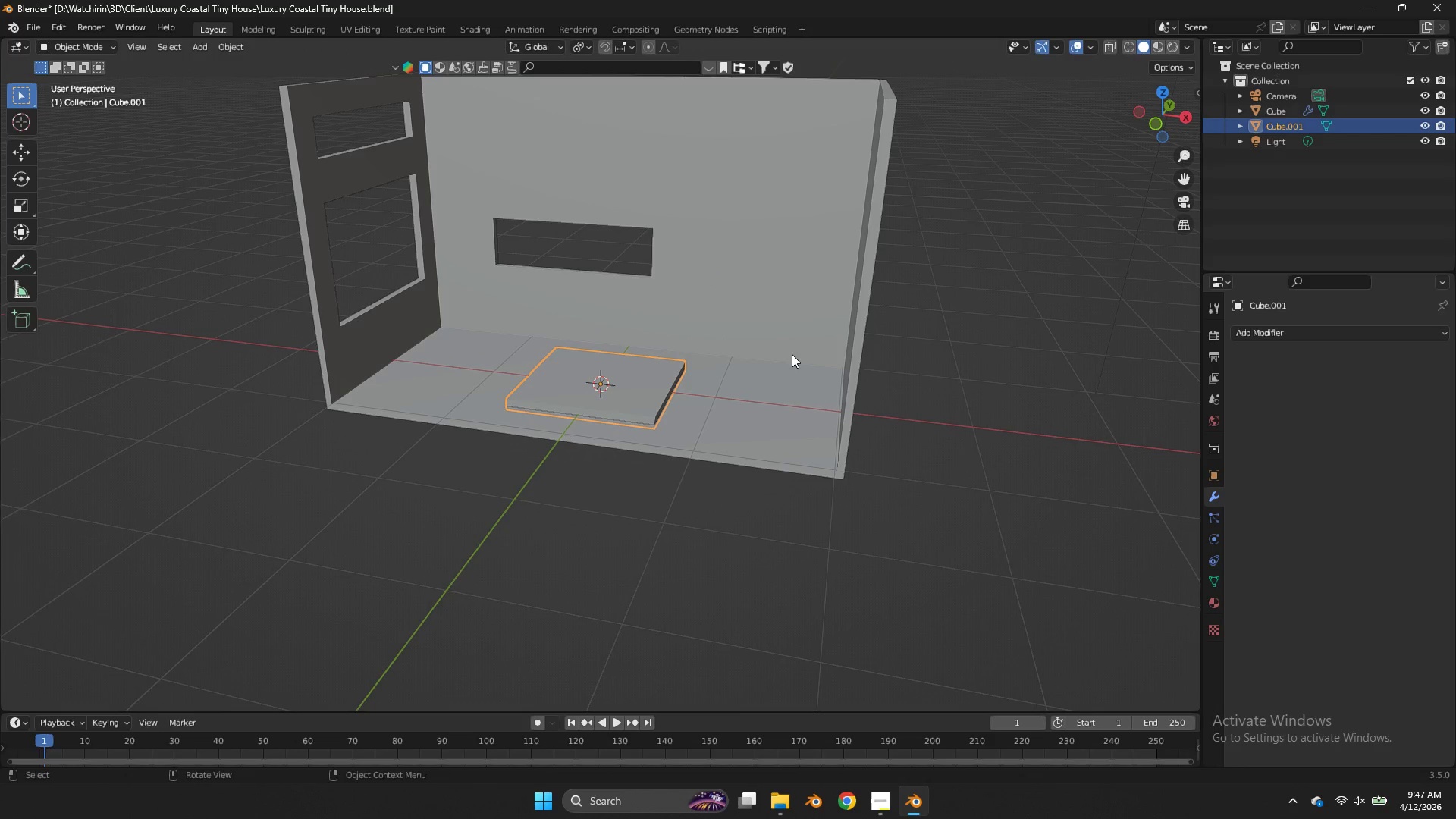 
key(Tab)
 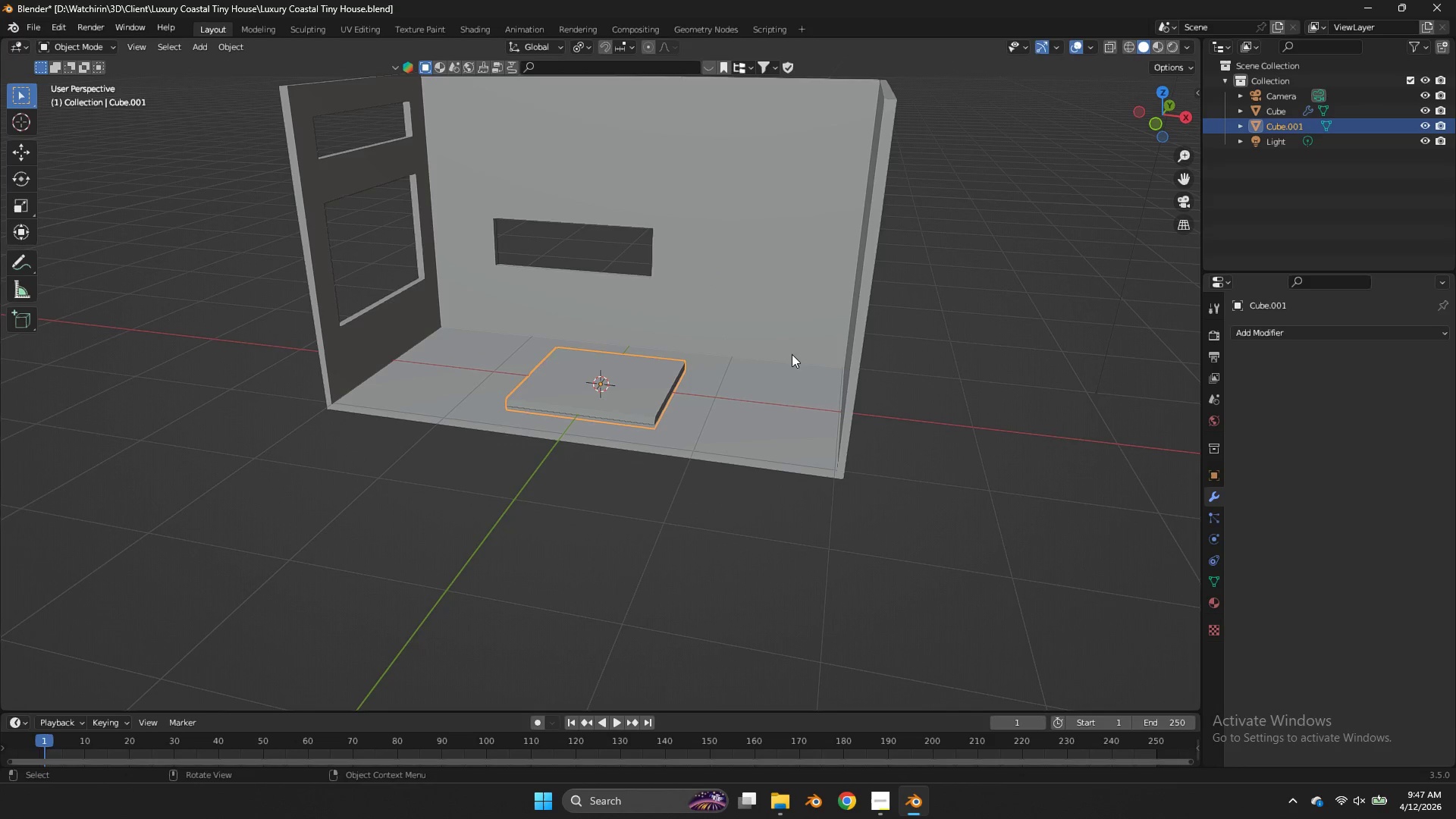 
triple_click([792, 354])
 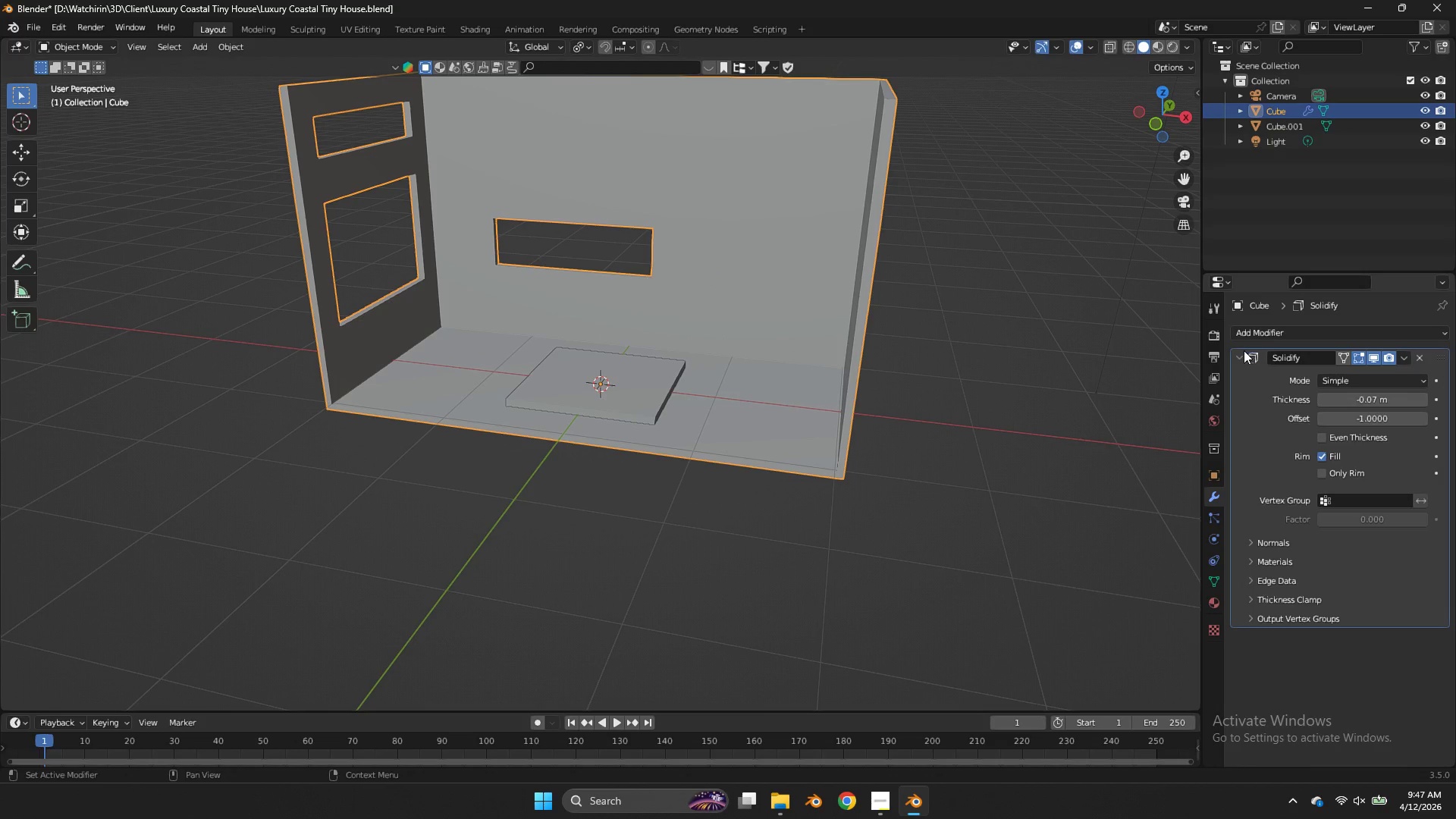 
double_click([1245, 338])
 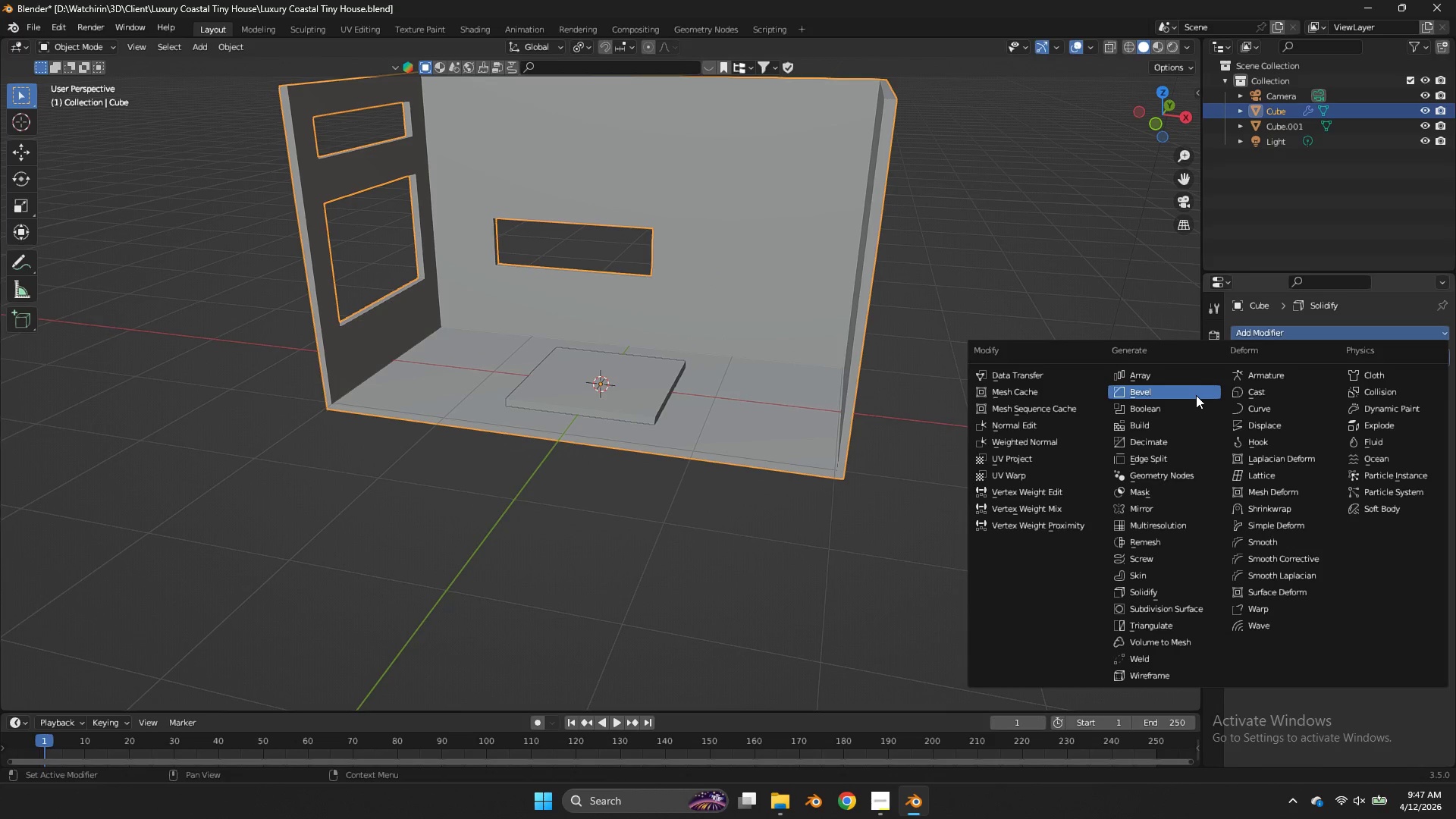 
left_click([1196, 395])
 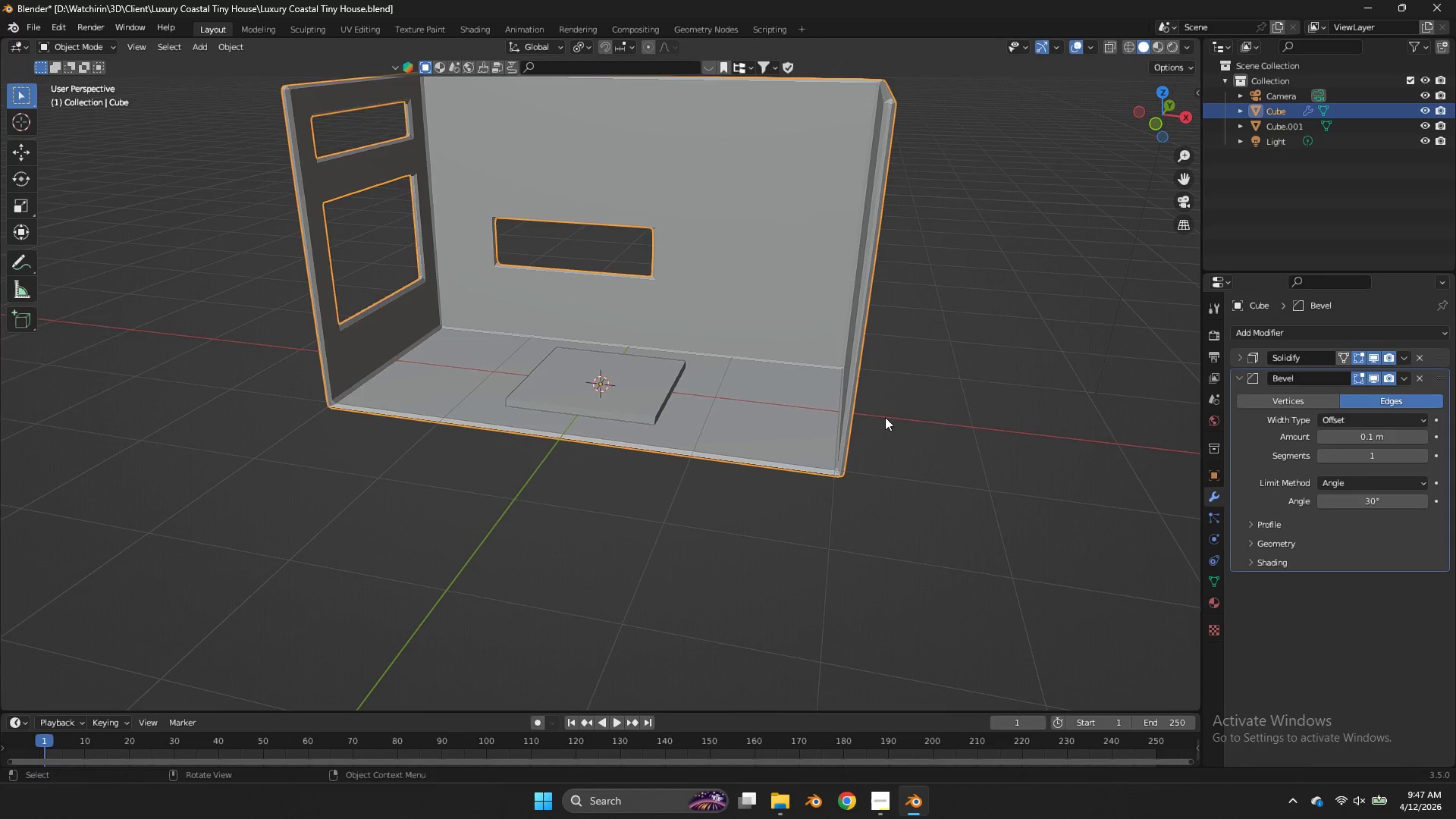 
scroll: coordinate [885, 417], scroll_direction: up, amount: 2.0
 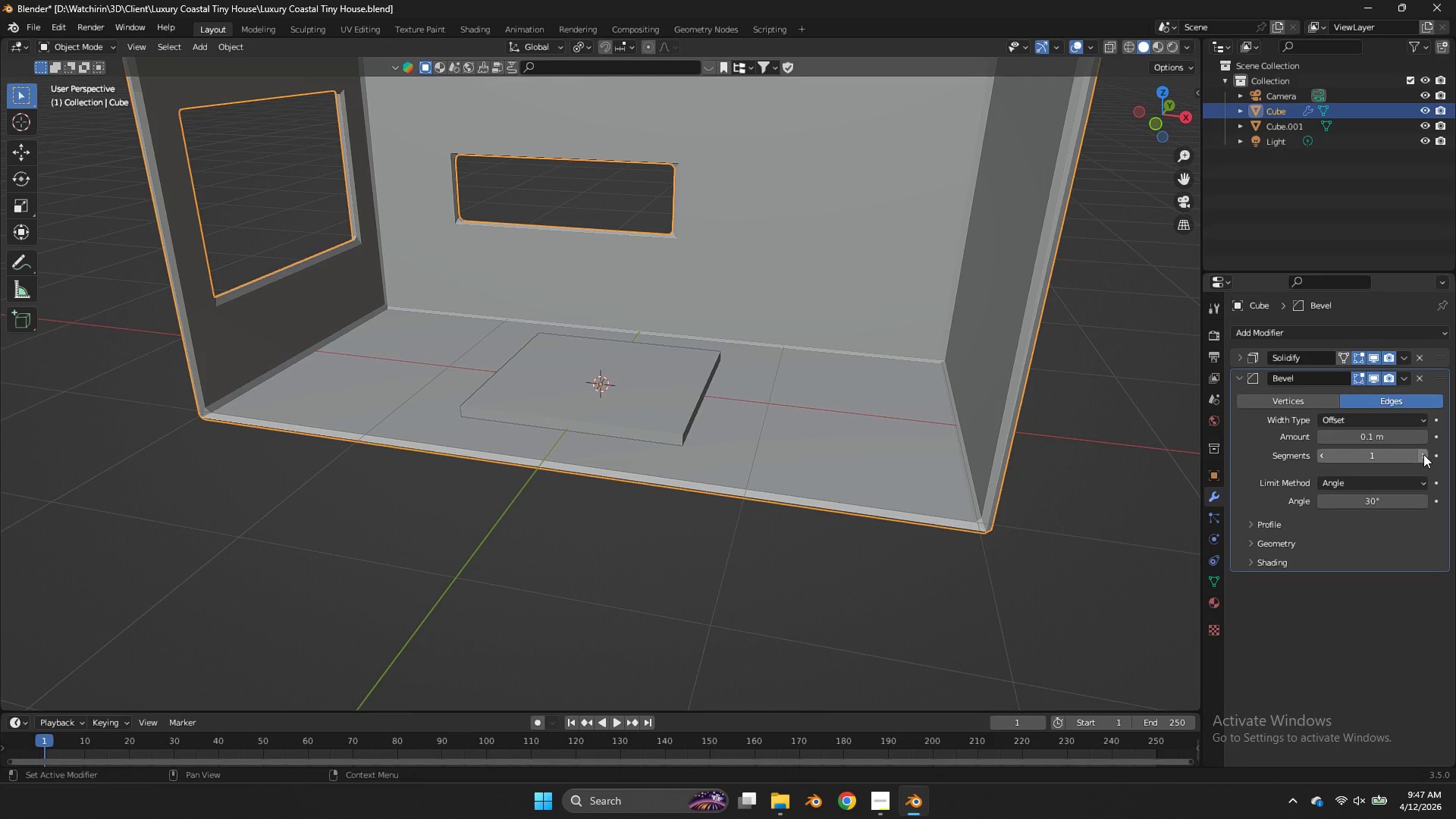 
left_click([1423, 454])
 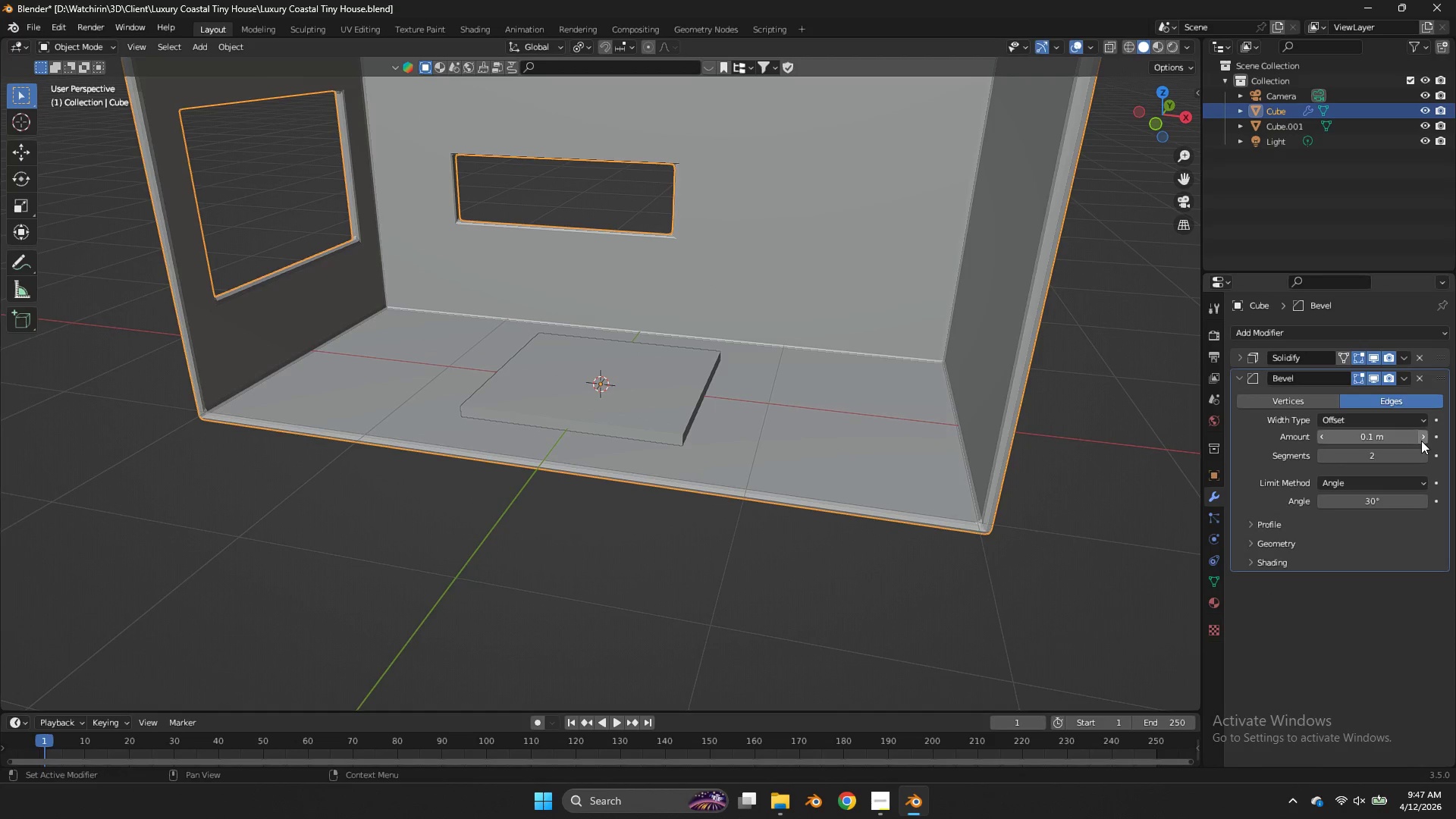 
left_click_drag(start_coordinate=[1421, 438], to_coordinate=[695, 438])
 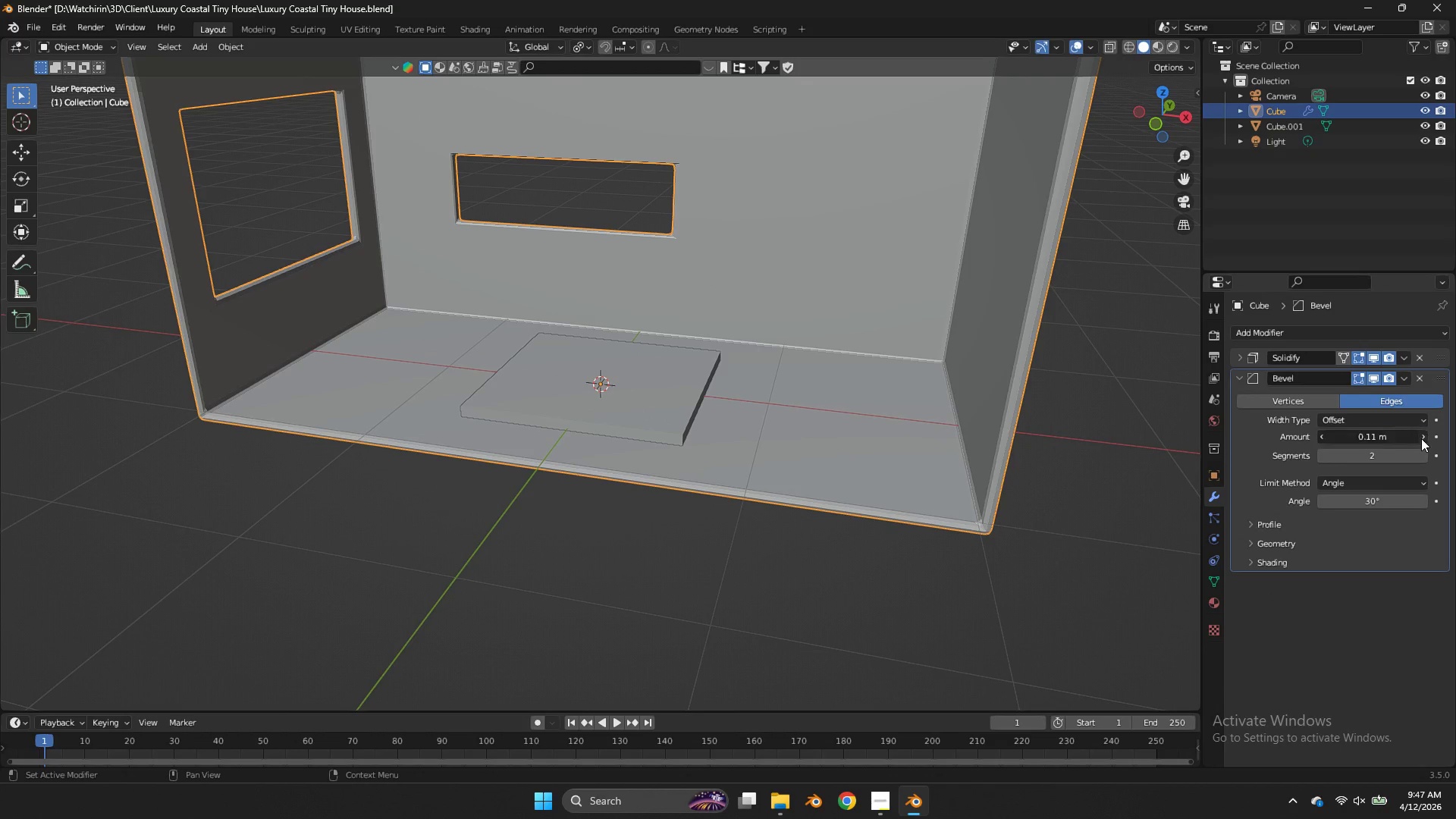 
double_click([1421, 438])
 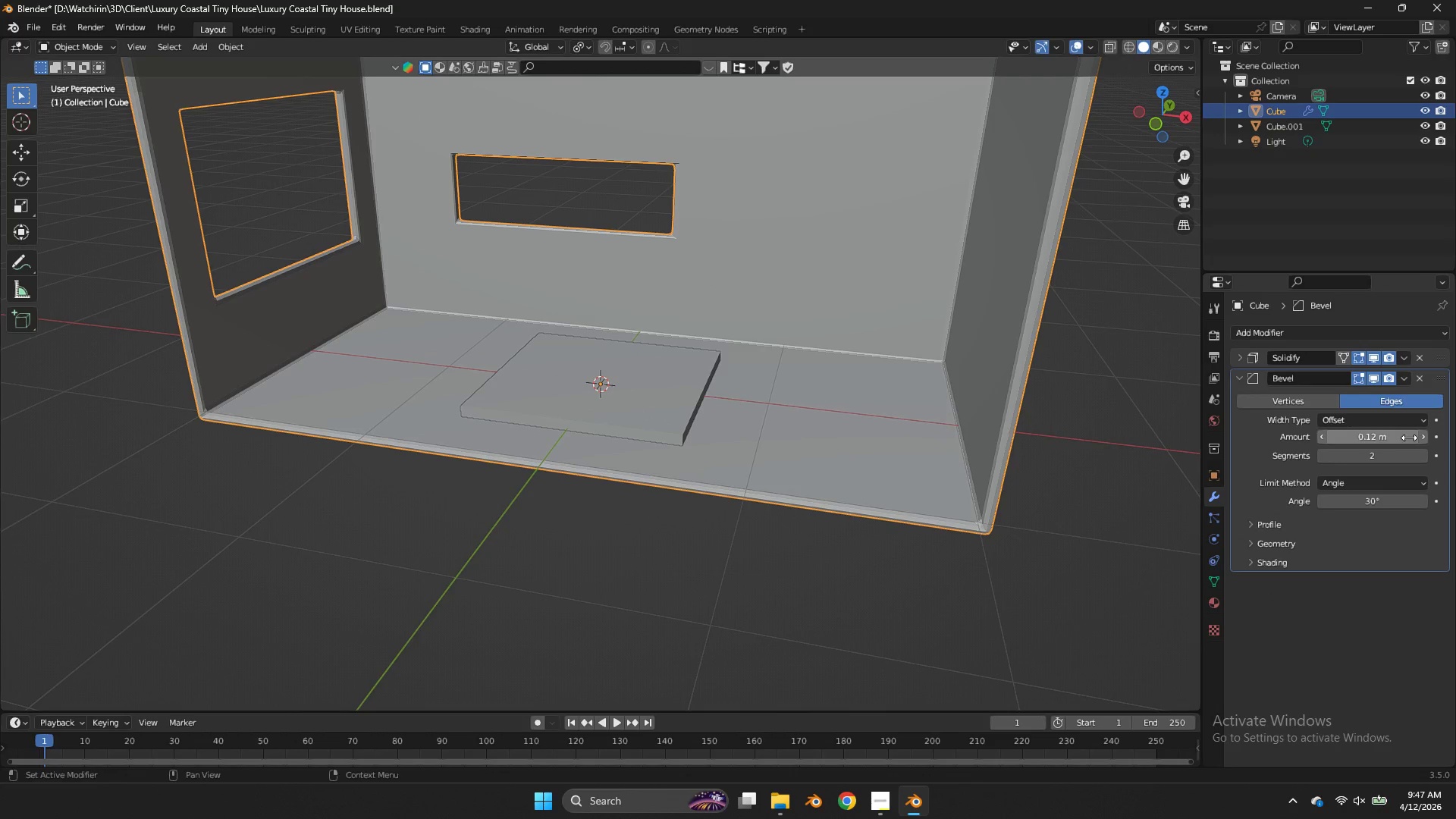 
left_click_drag(start_coordinate=[1409, 438], to_coordinate=[663, 435])
 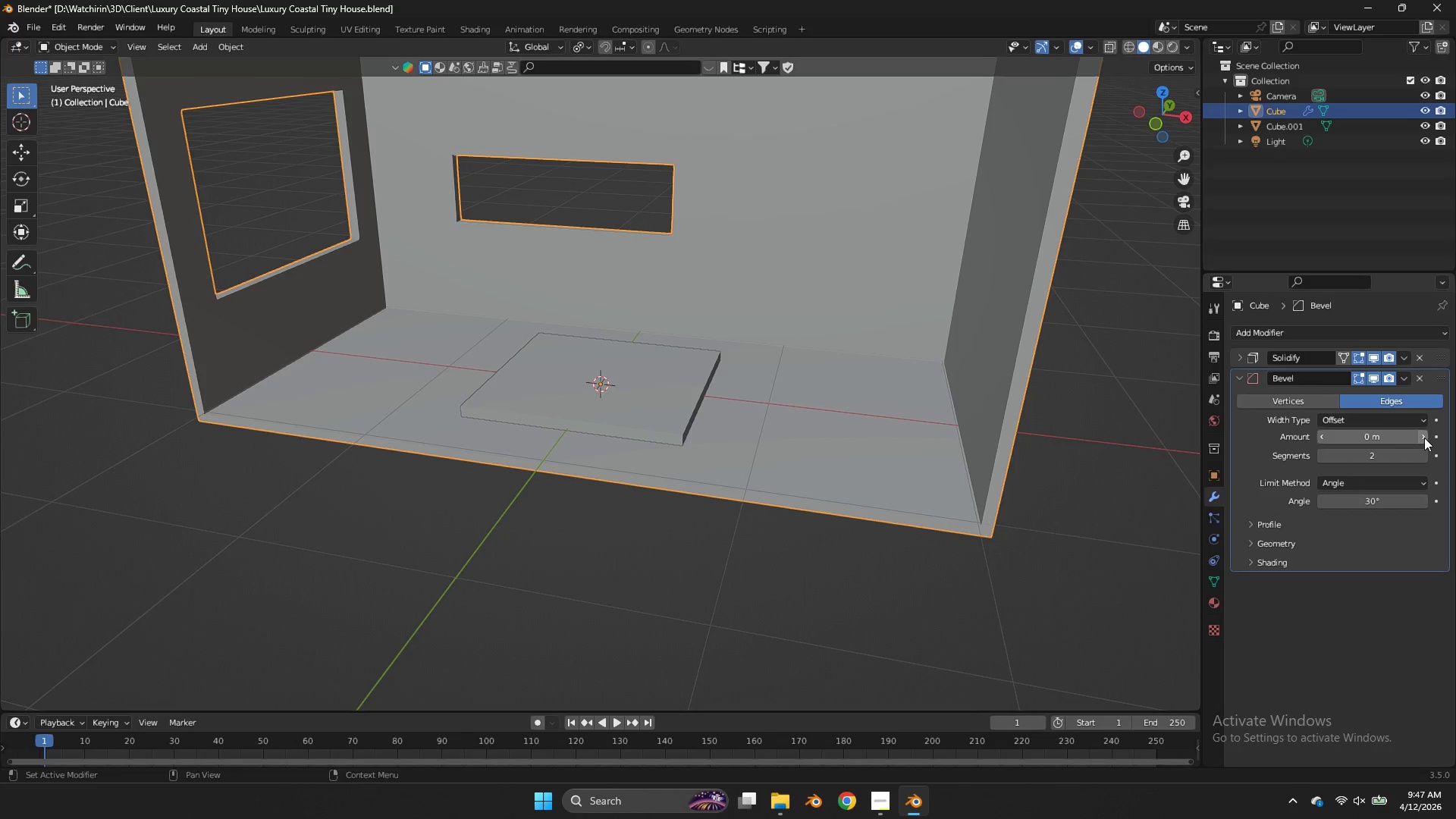 
left_click([1425, 438])
 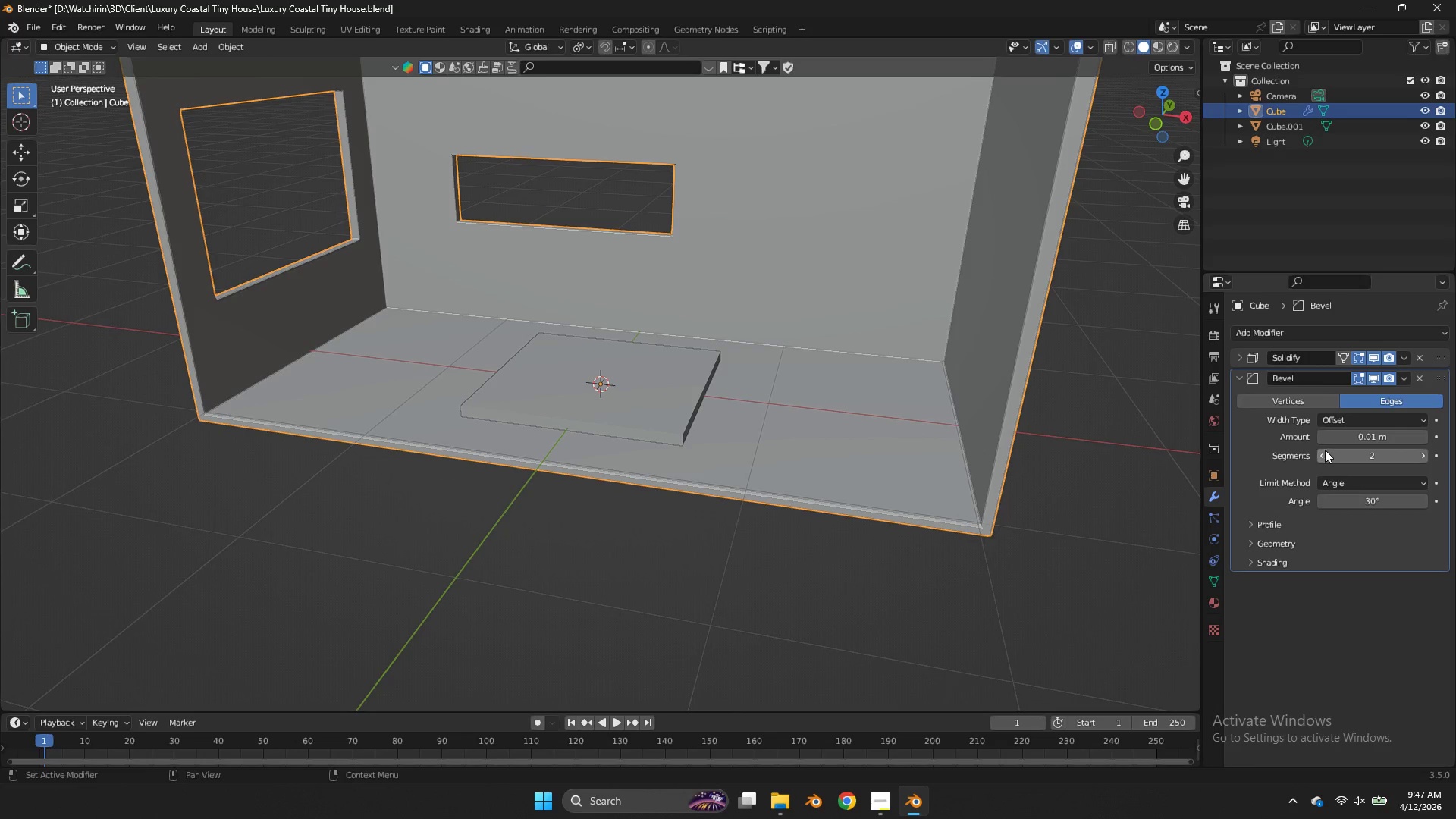 
left_click([1325, 450])
 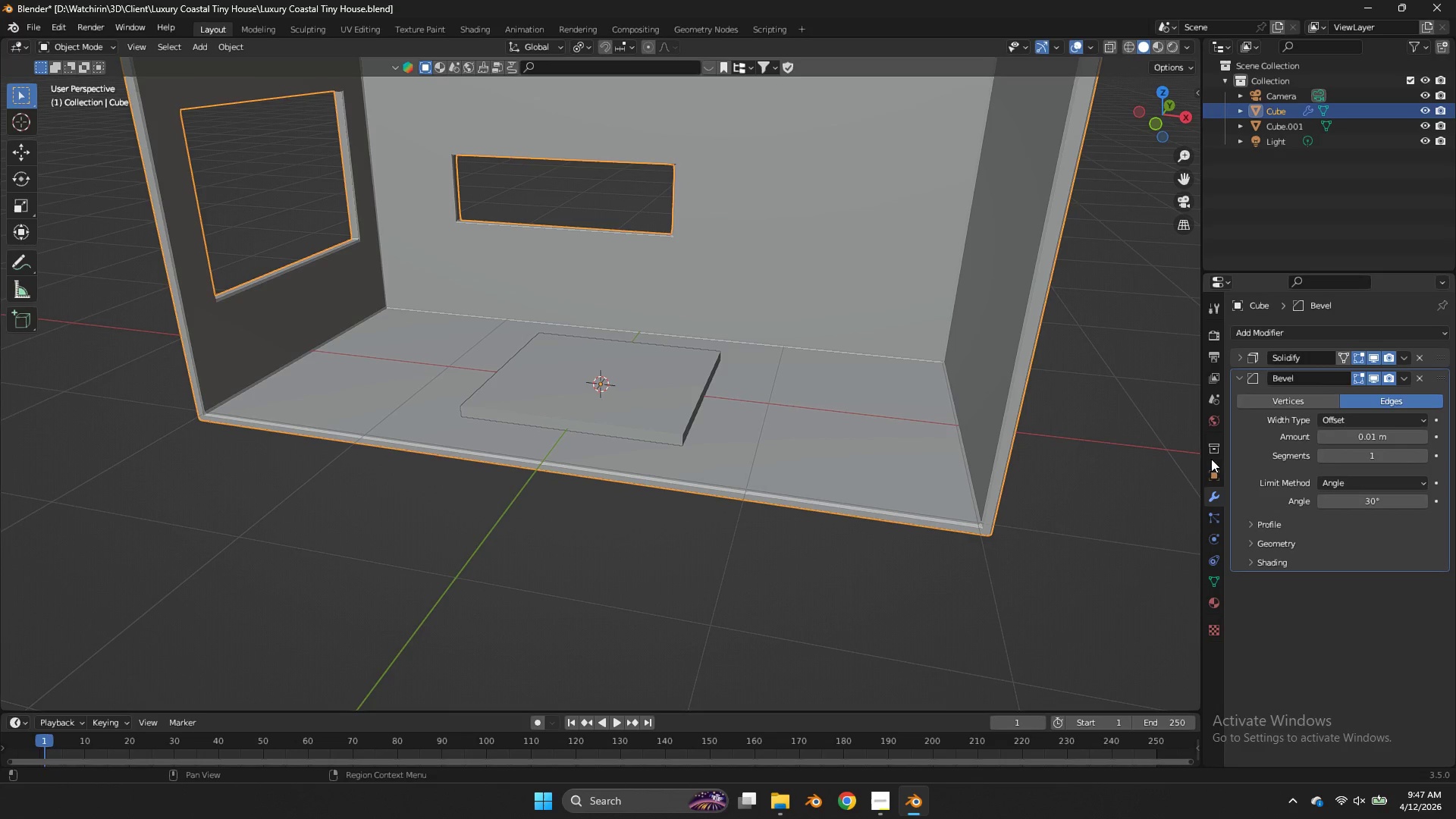 
key(Tab)
 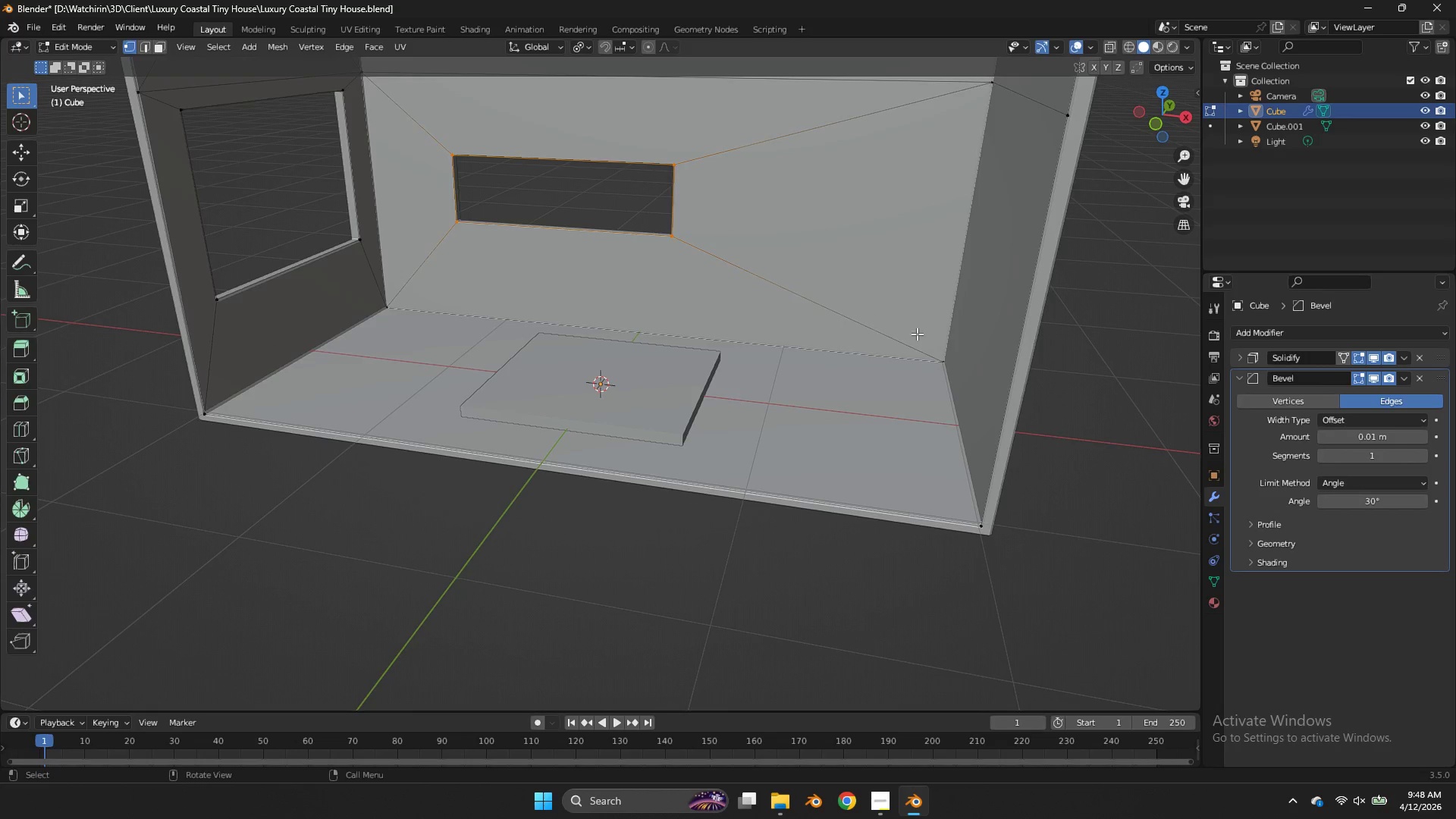 
key(Tab)
 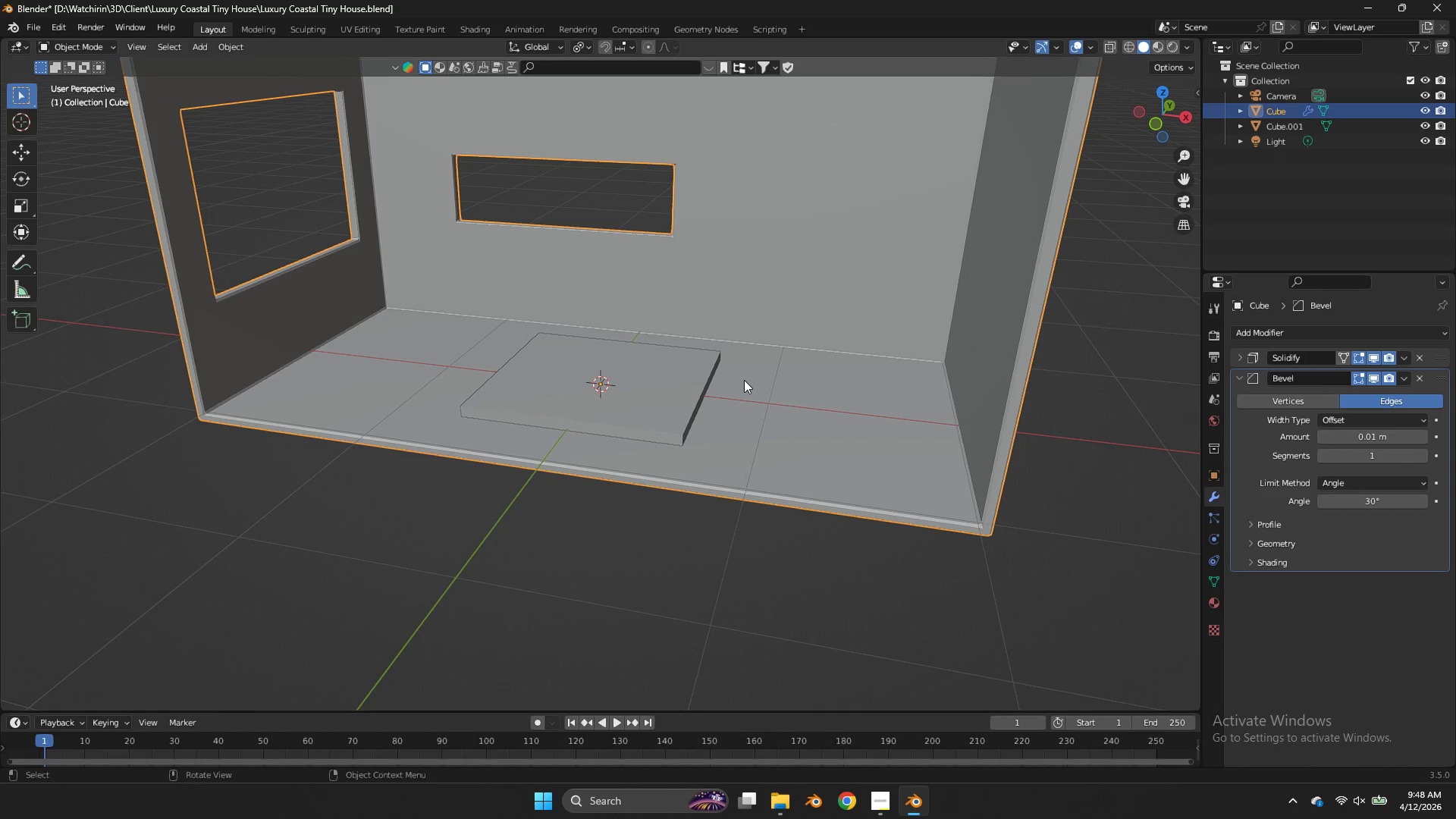 
left_click([744, 380])
 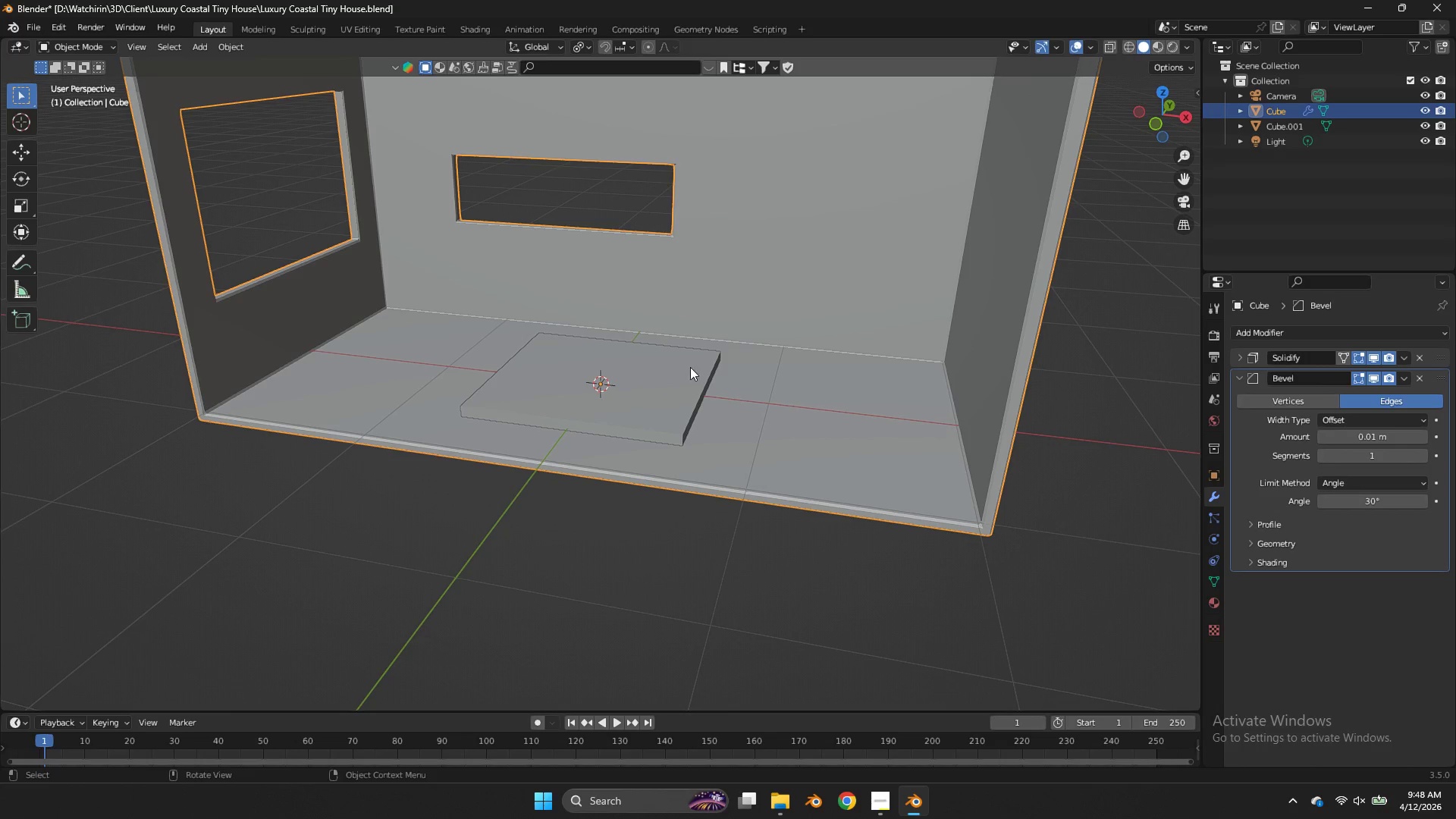 
left_click([668, 362])
 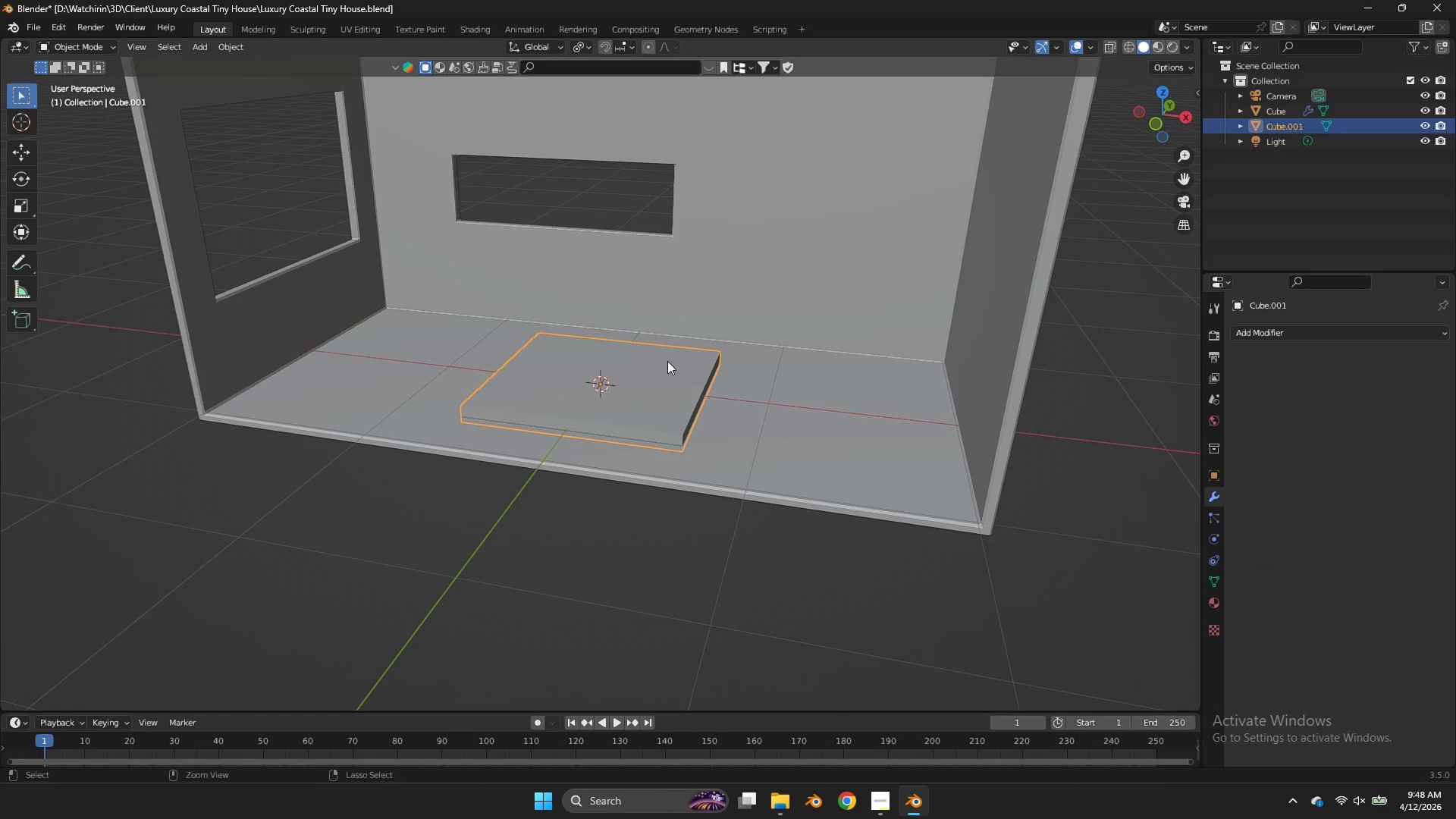 
key(Control+S)
 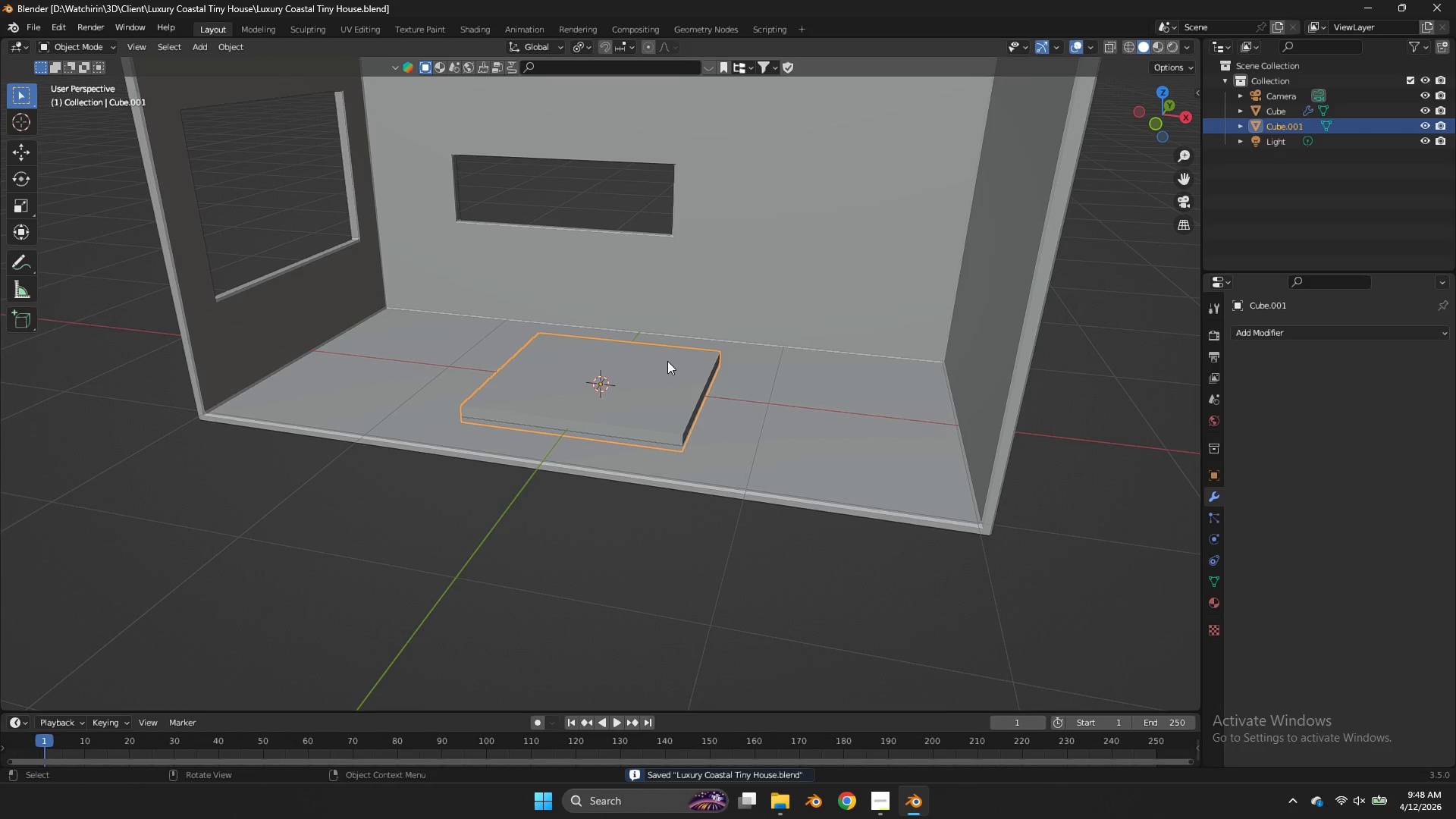 
key(NumpadDivide)
 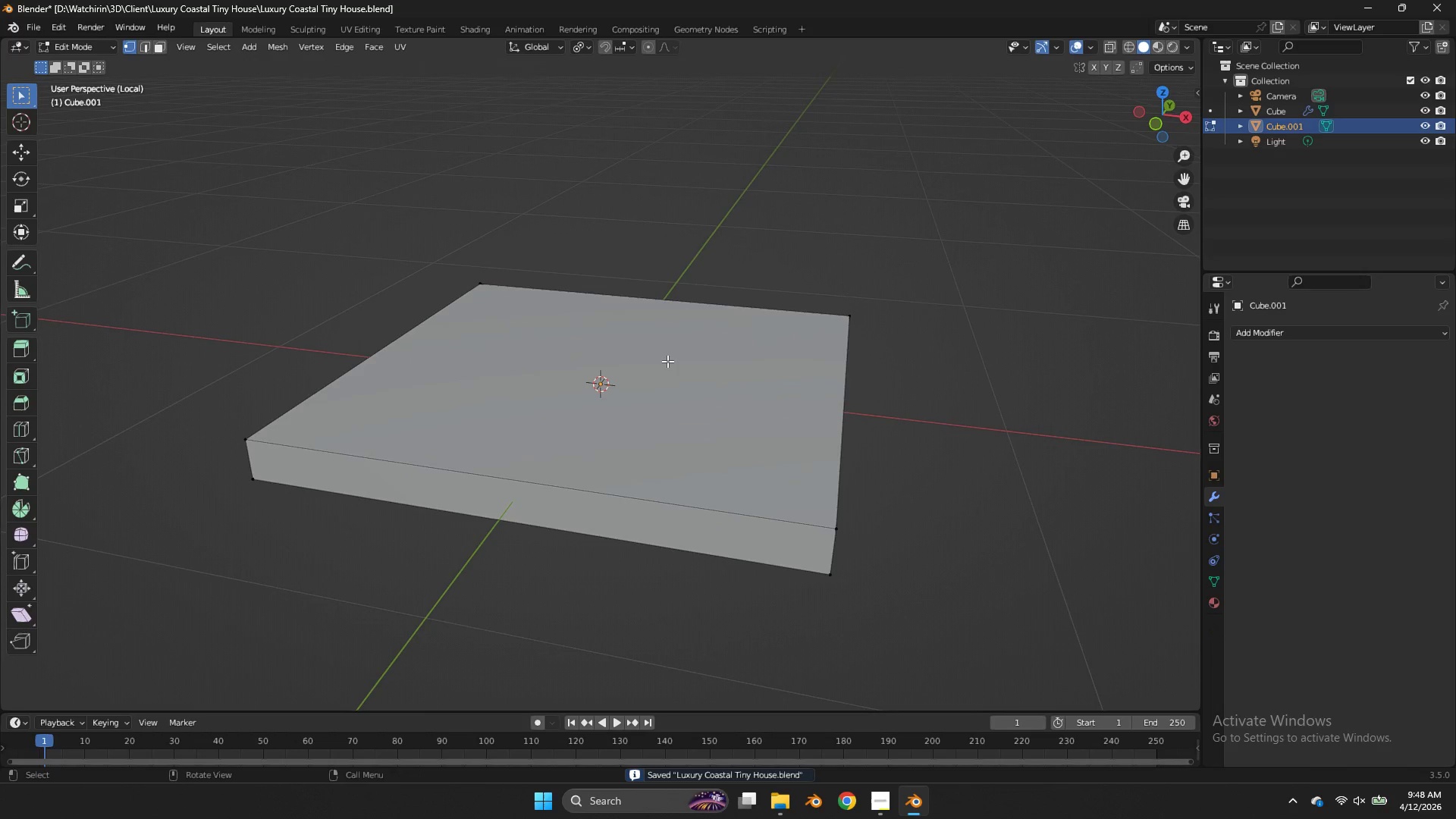 
key(Tab)
 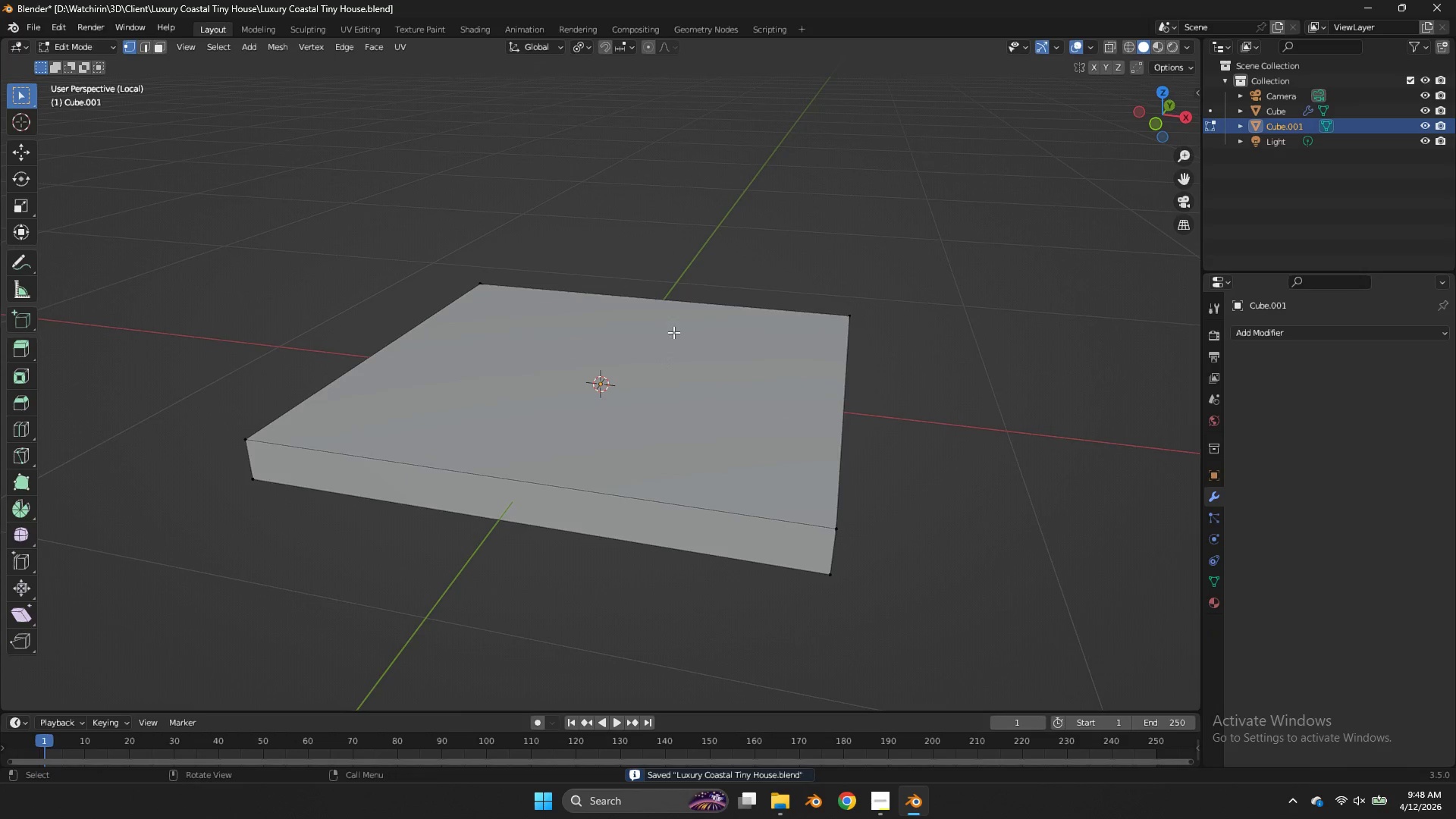 
key(Control+R)
 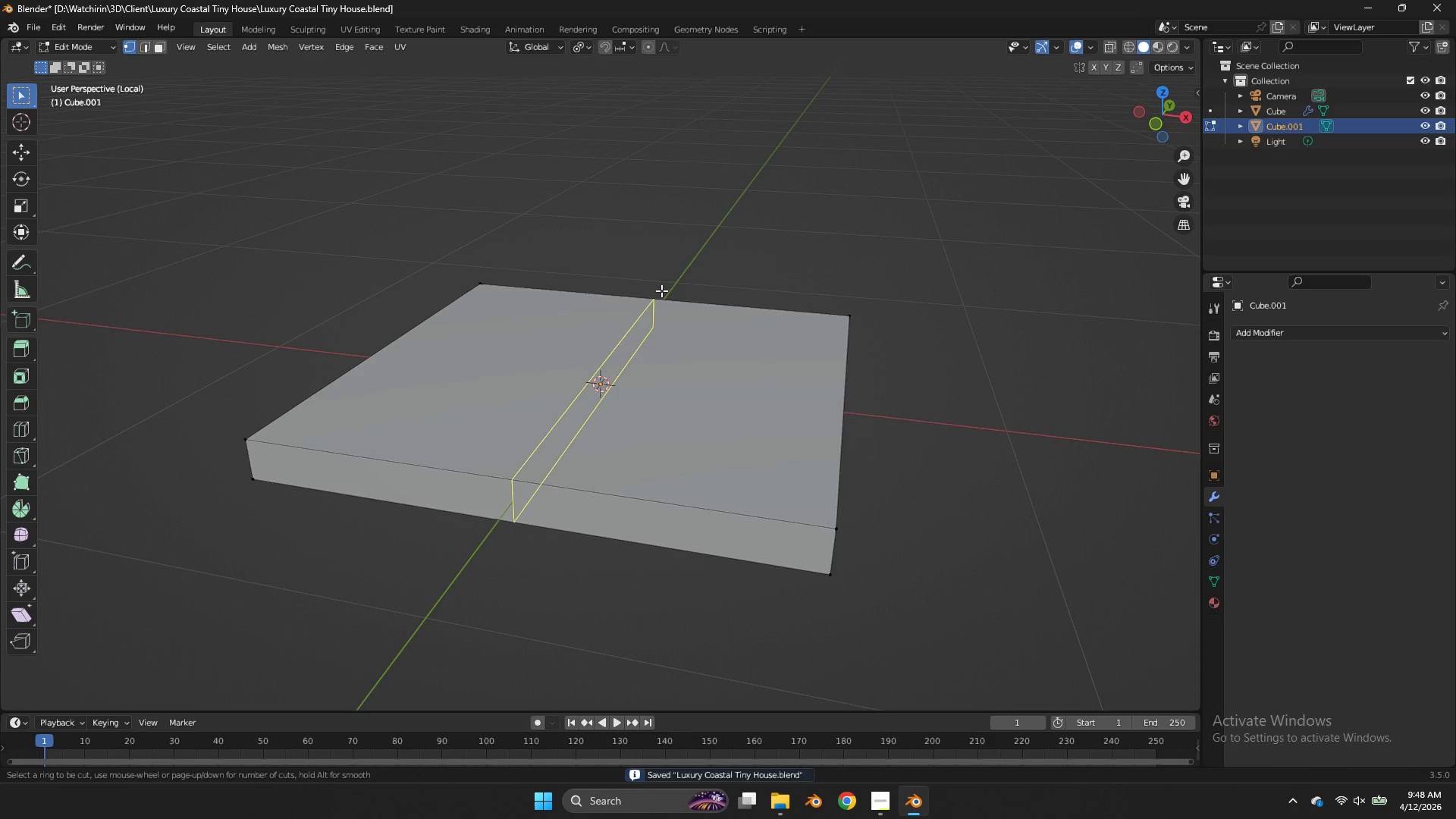 
left_click([661, 290])
 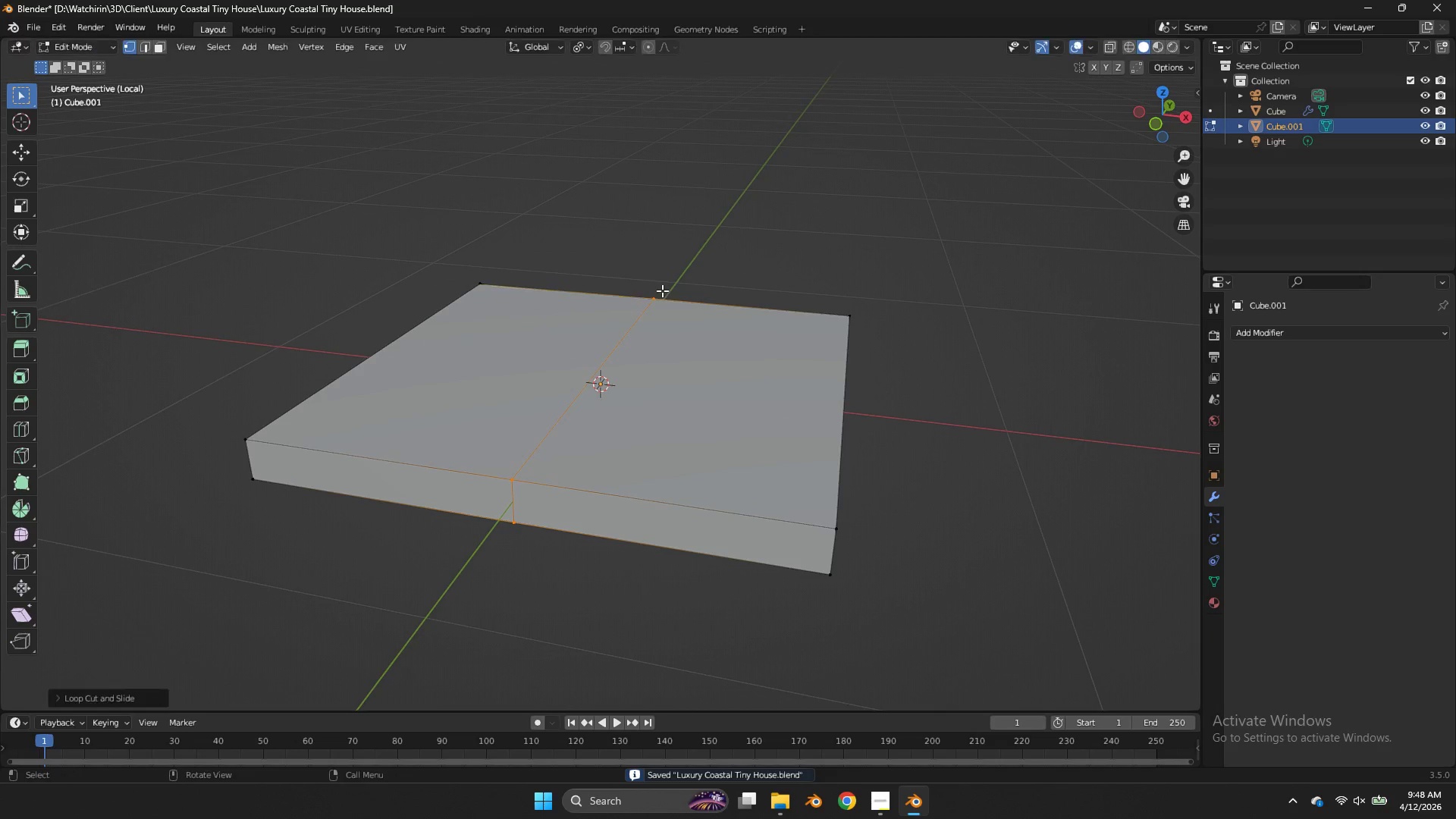 
right_click([661, 290])
 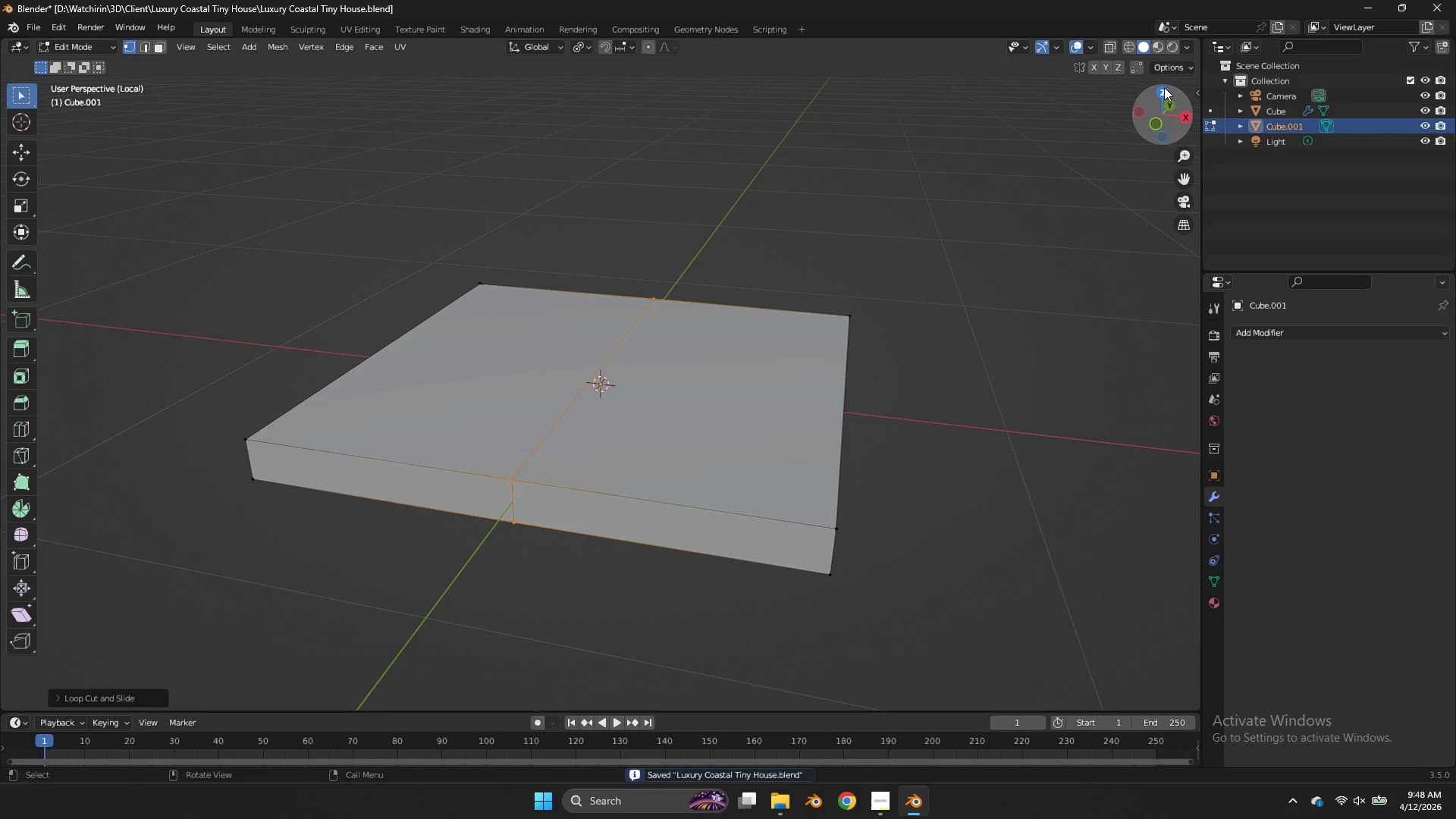 
left_click([1164, 87])
 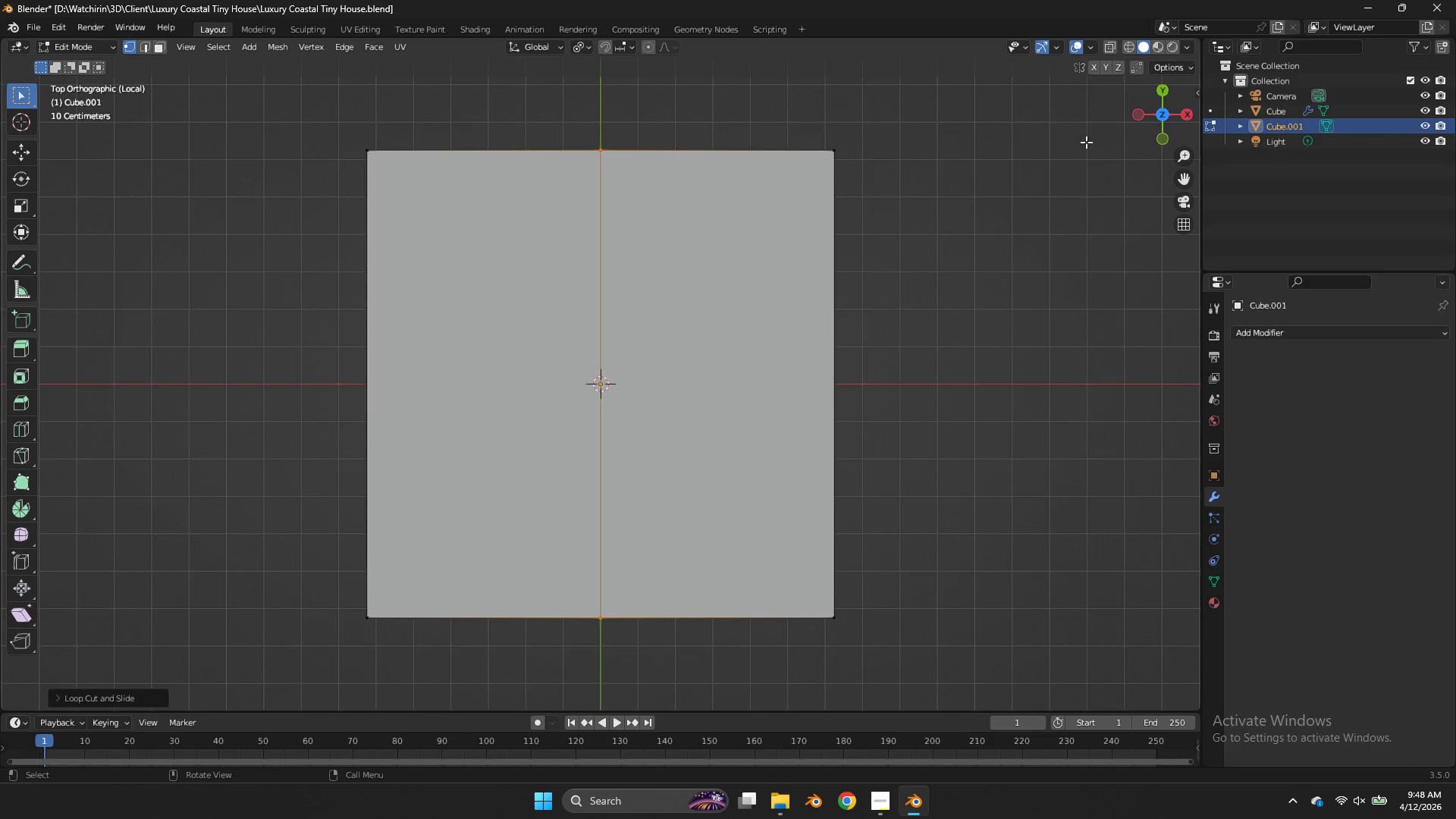 
type(zx)
 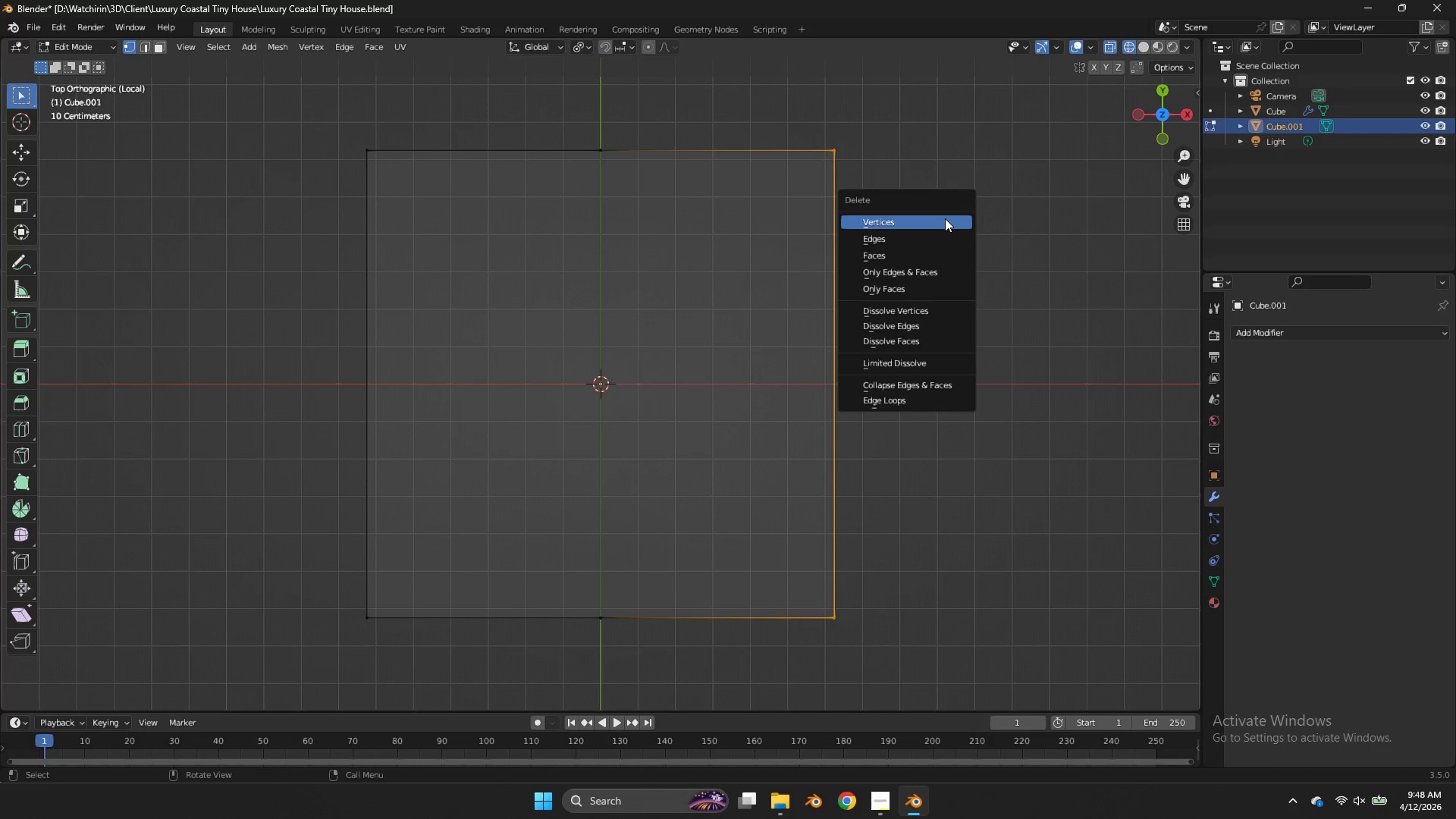 
left_click_drag(start_coordinate=[905, 109], to_coordinate=[805, 692])
 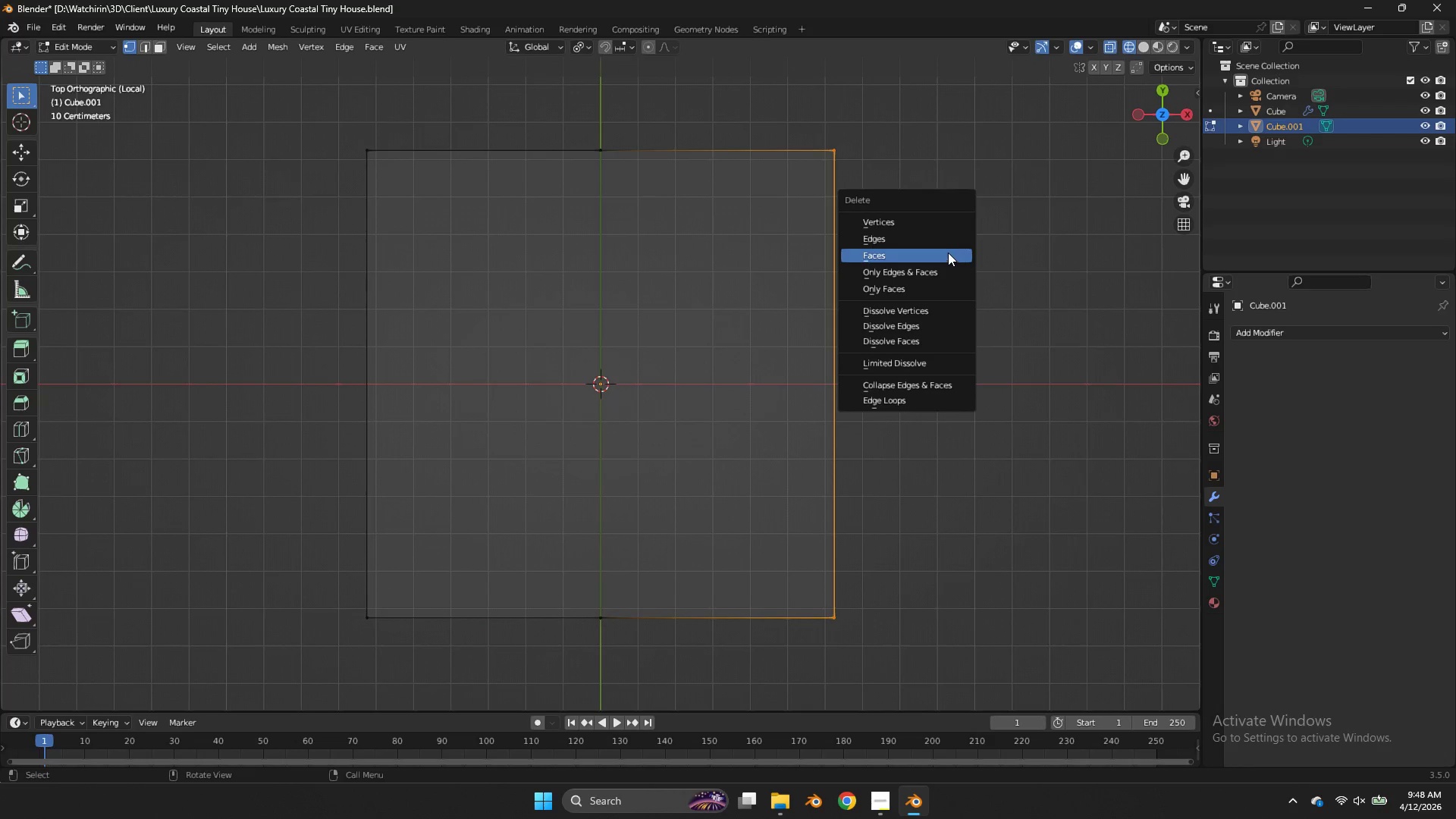 
left_click([945, 218])
 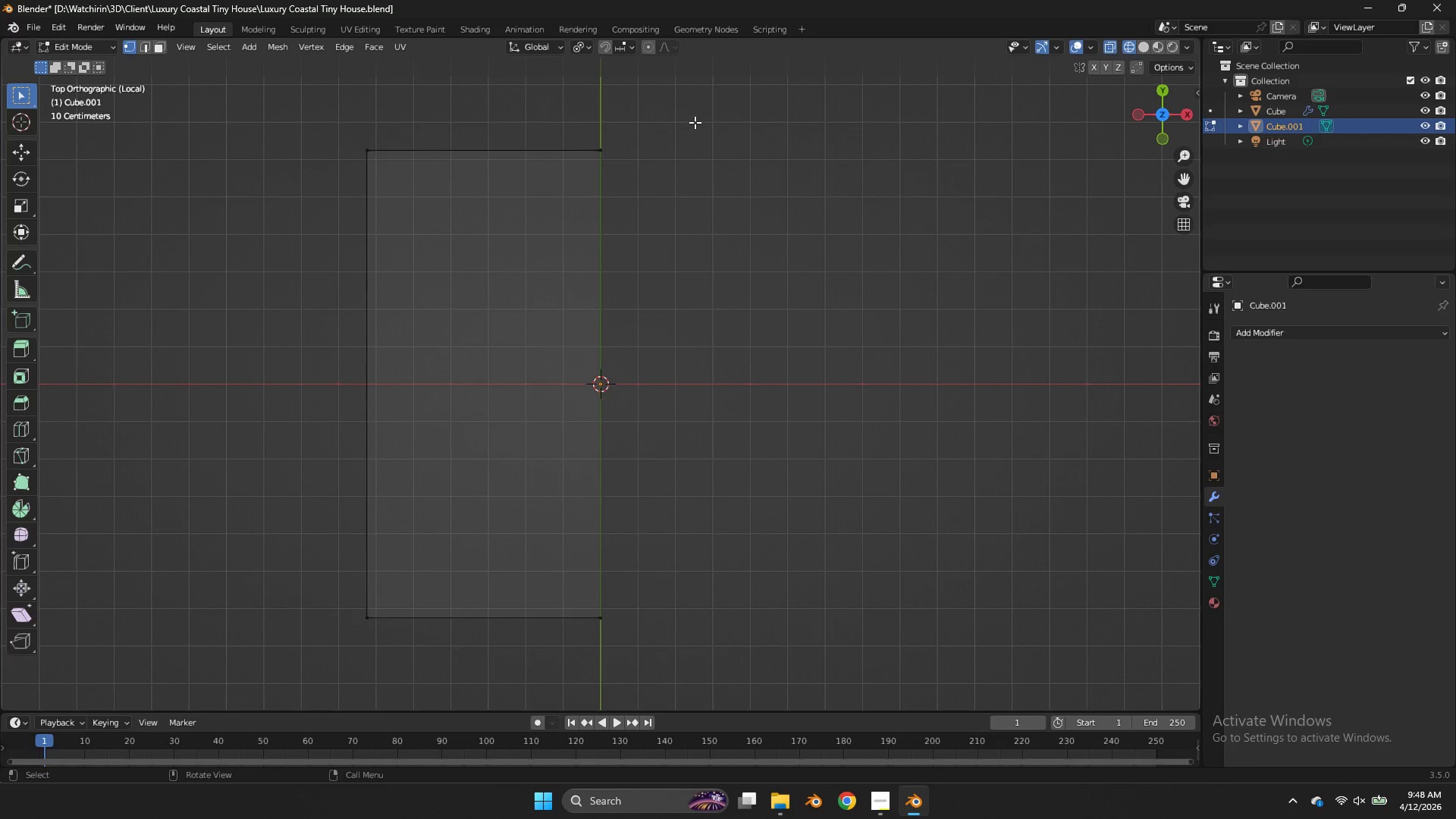 
type(asy)
 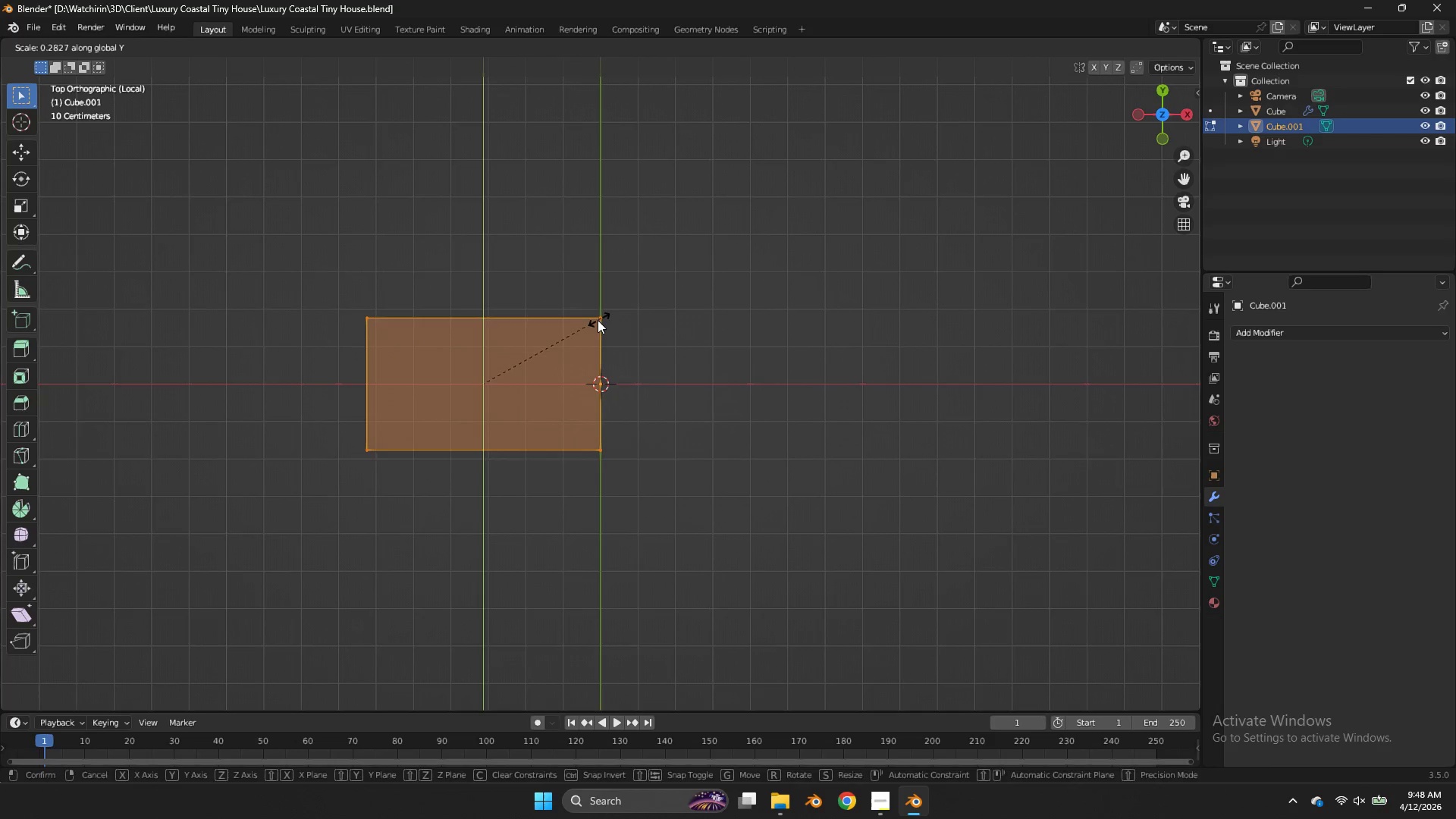 
left_click([598, 320])
 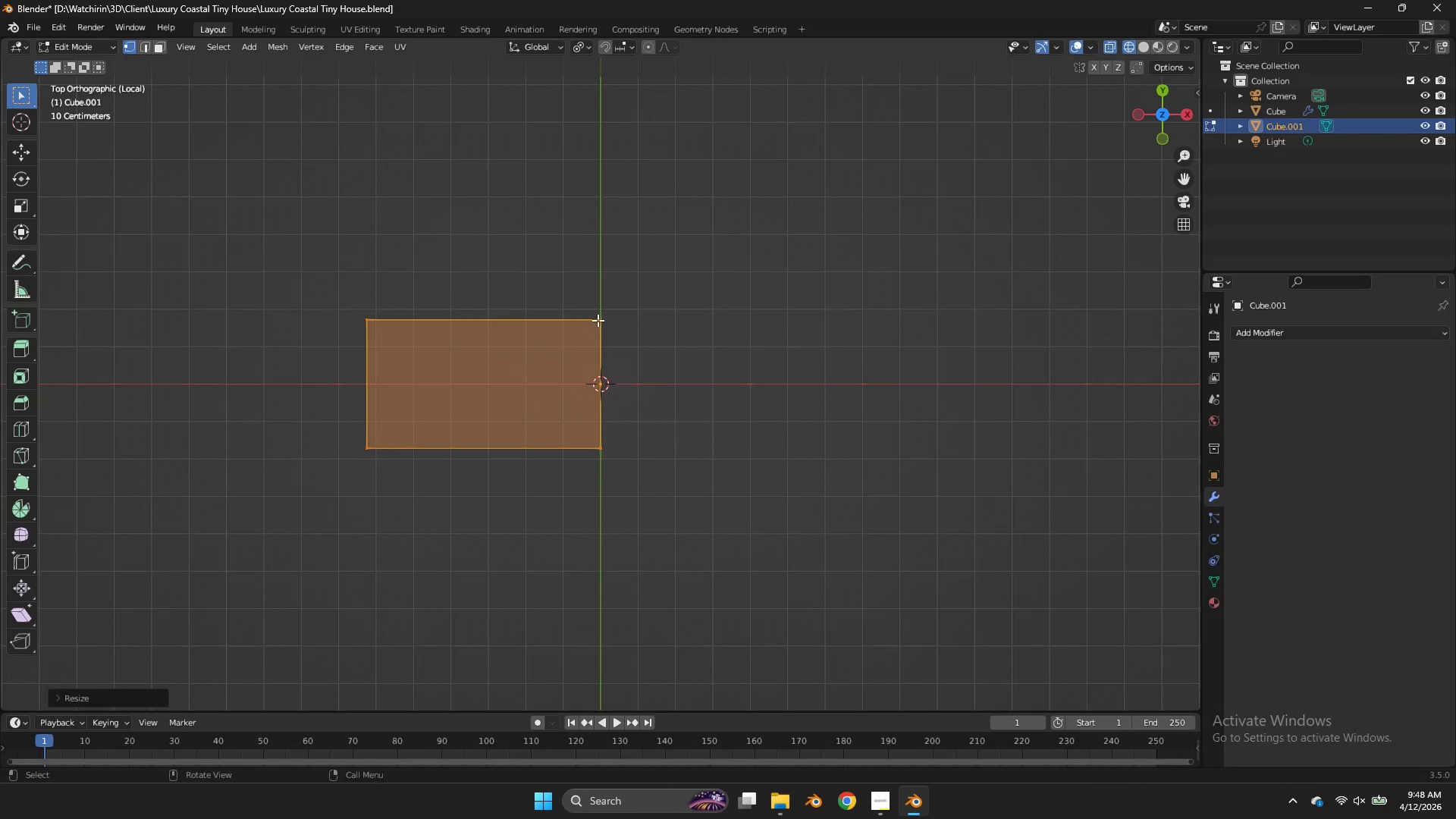 
wait(7.0)
 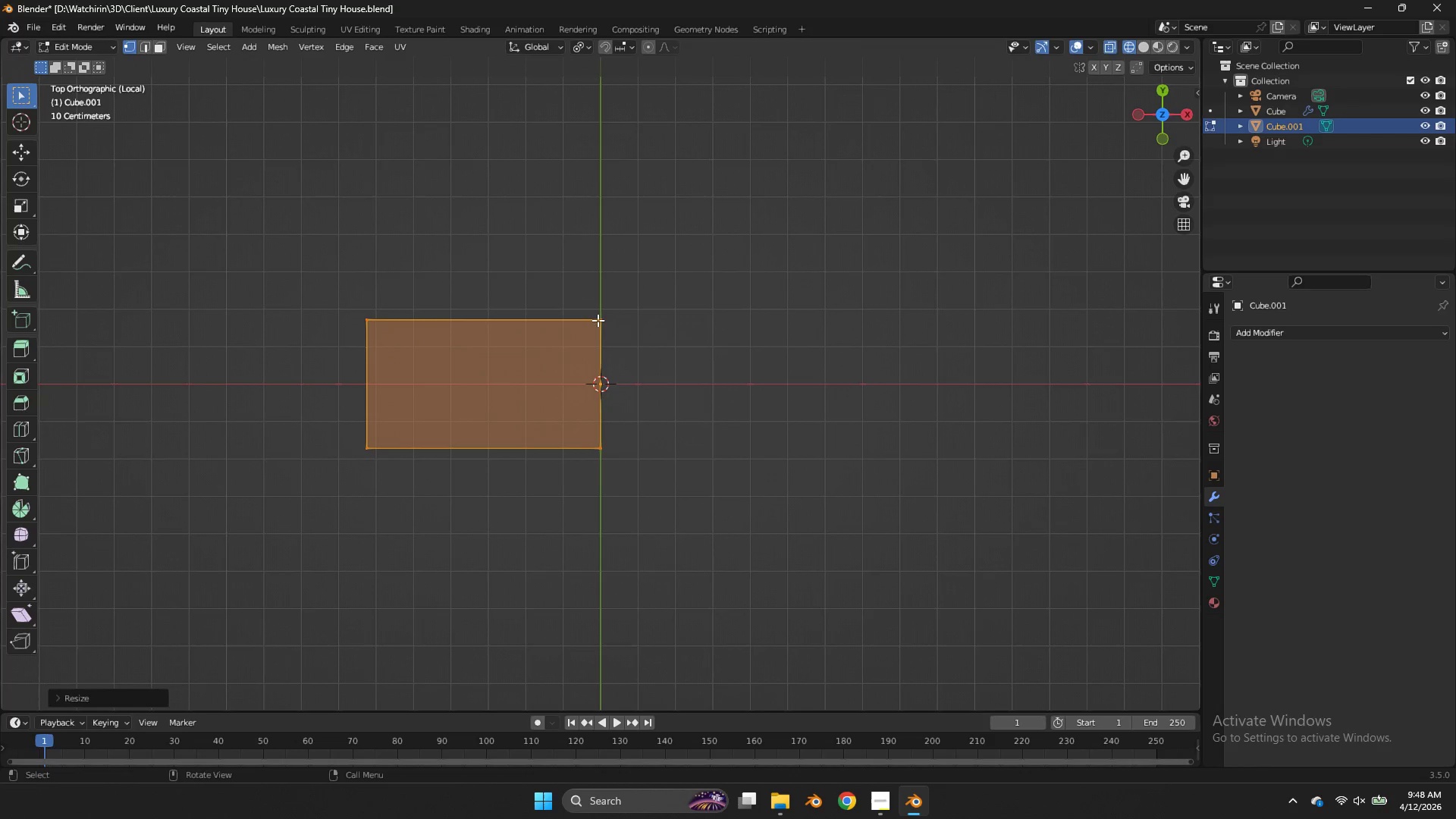 
key(Tab)
 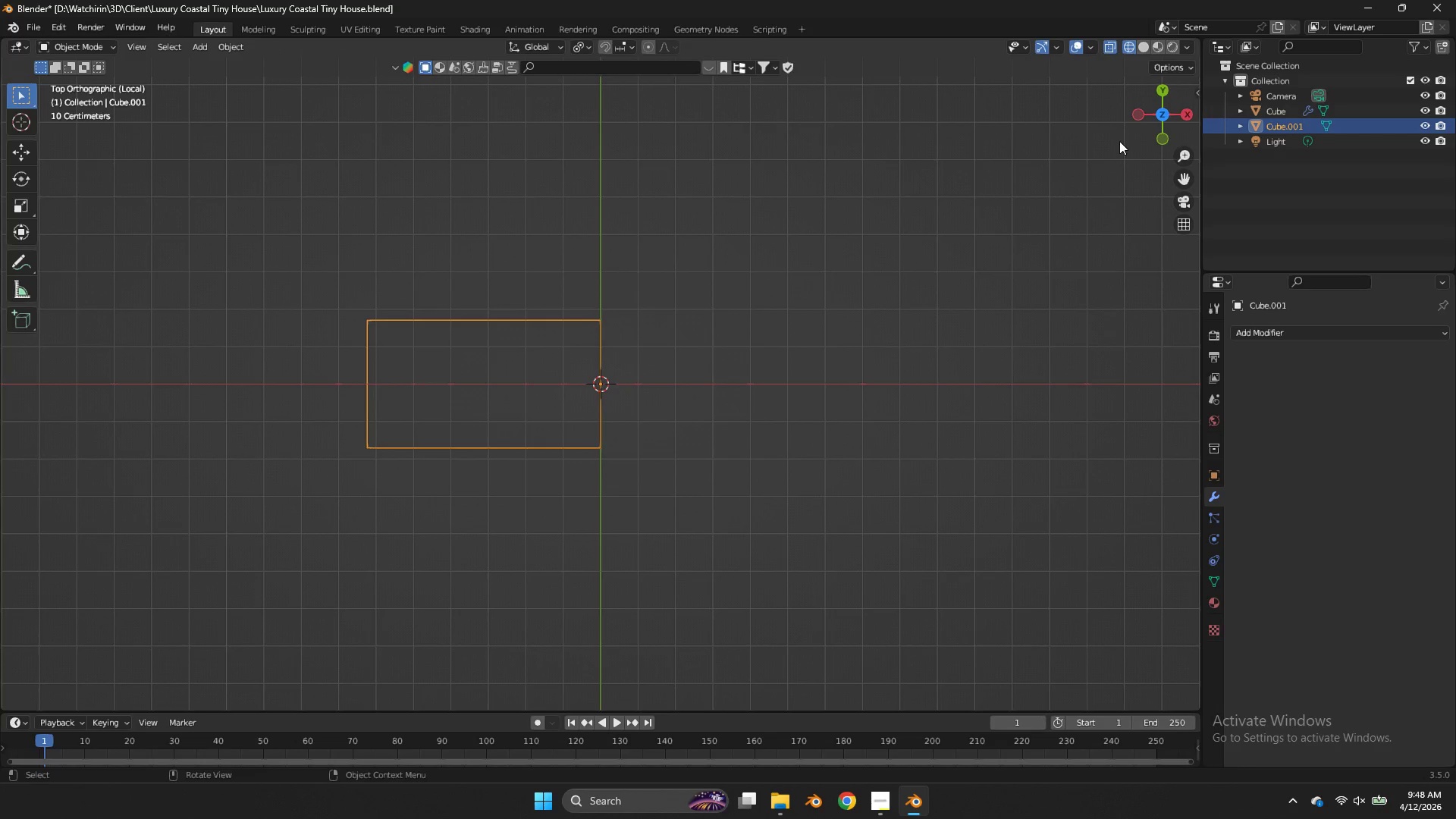 
key(Tab)
 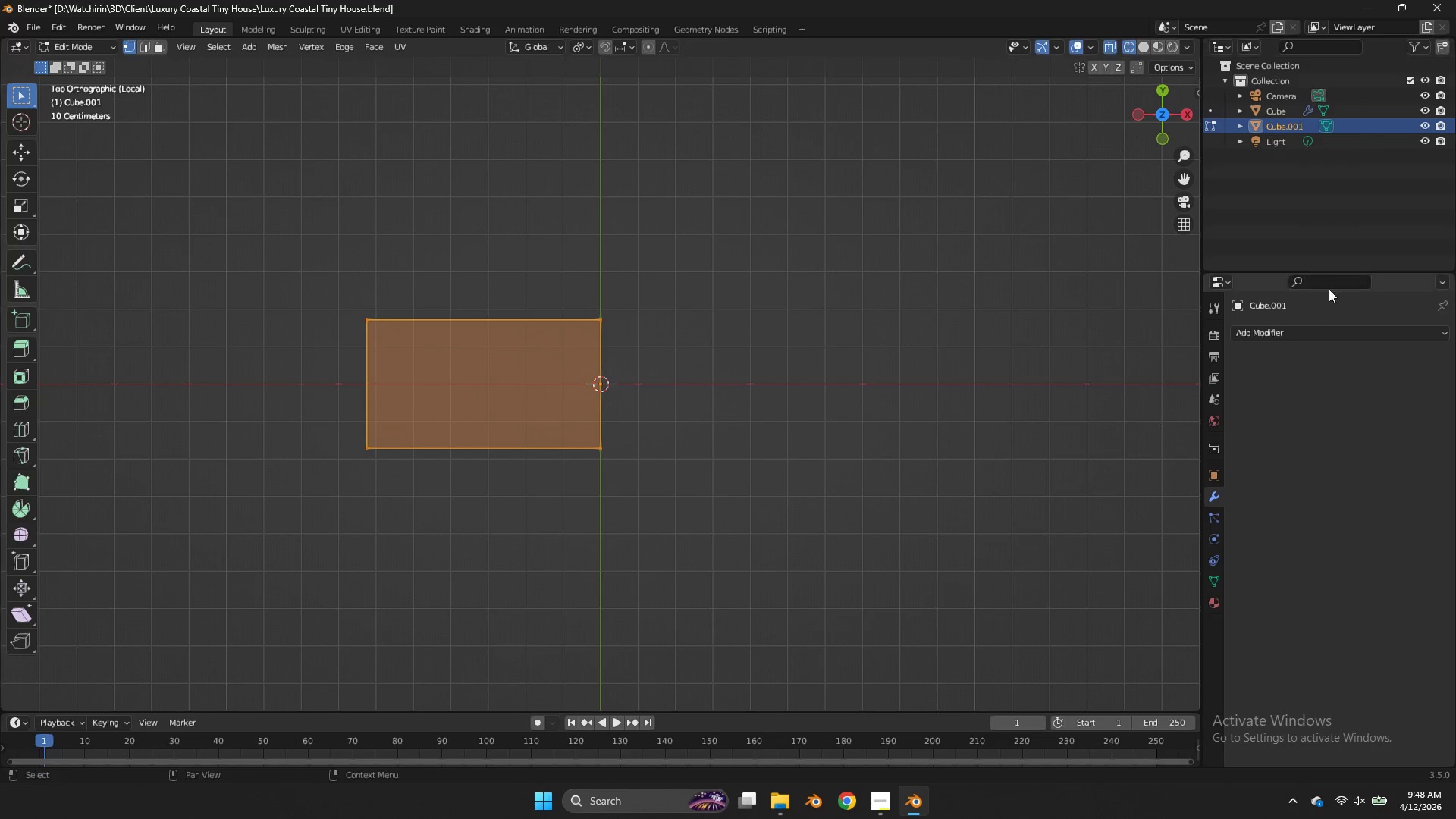 
left_click([1293, 332])
 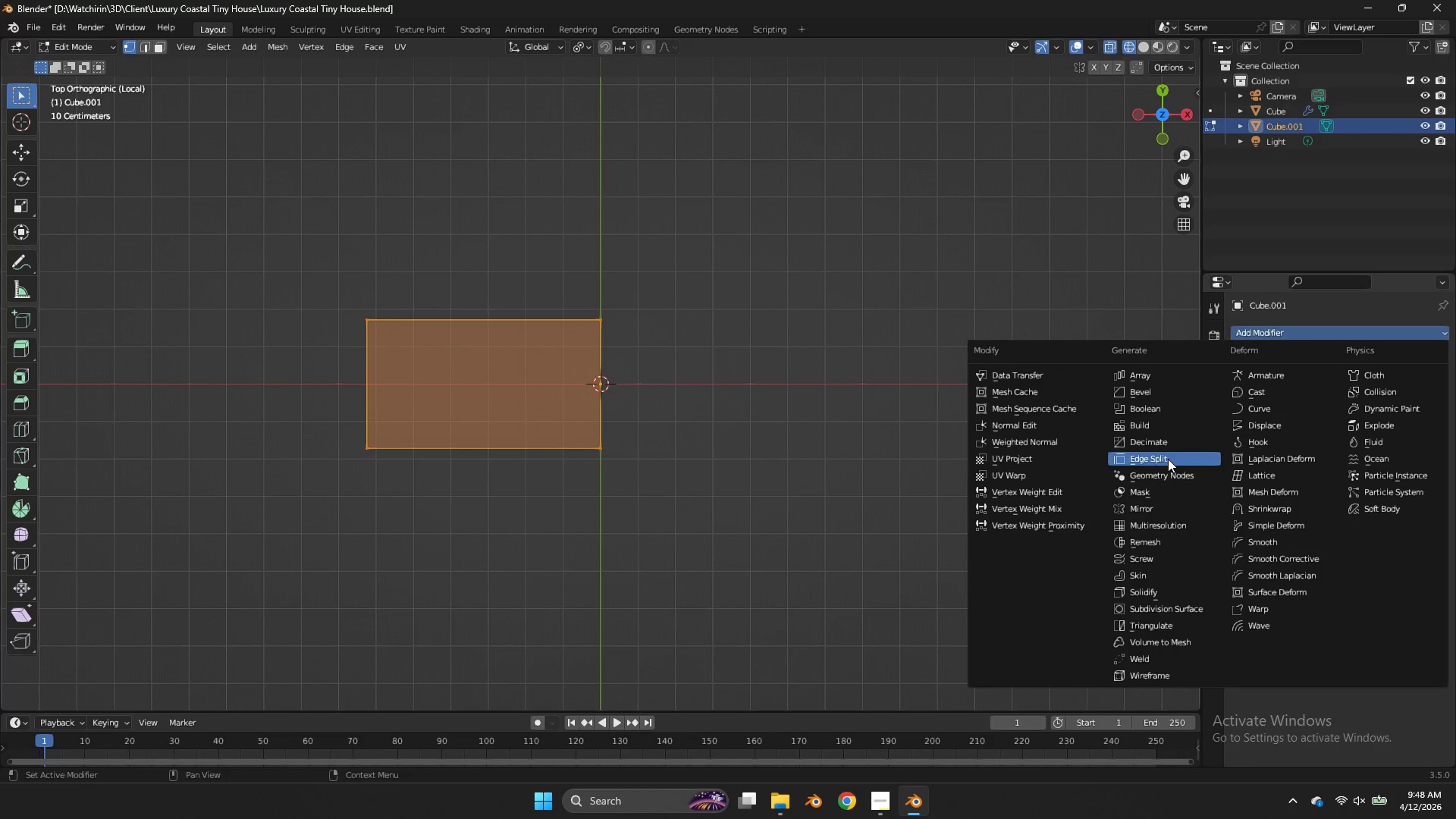 
left_click([1173, 508])
 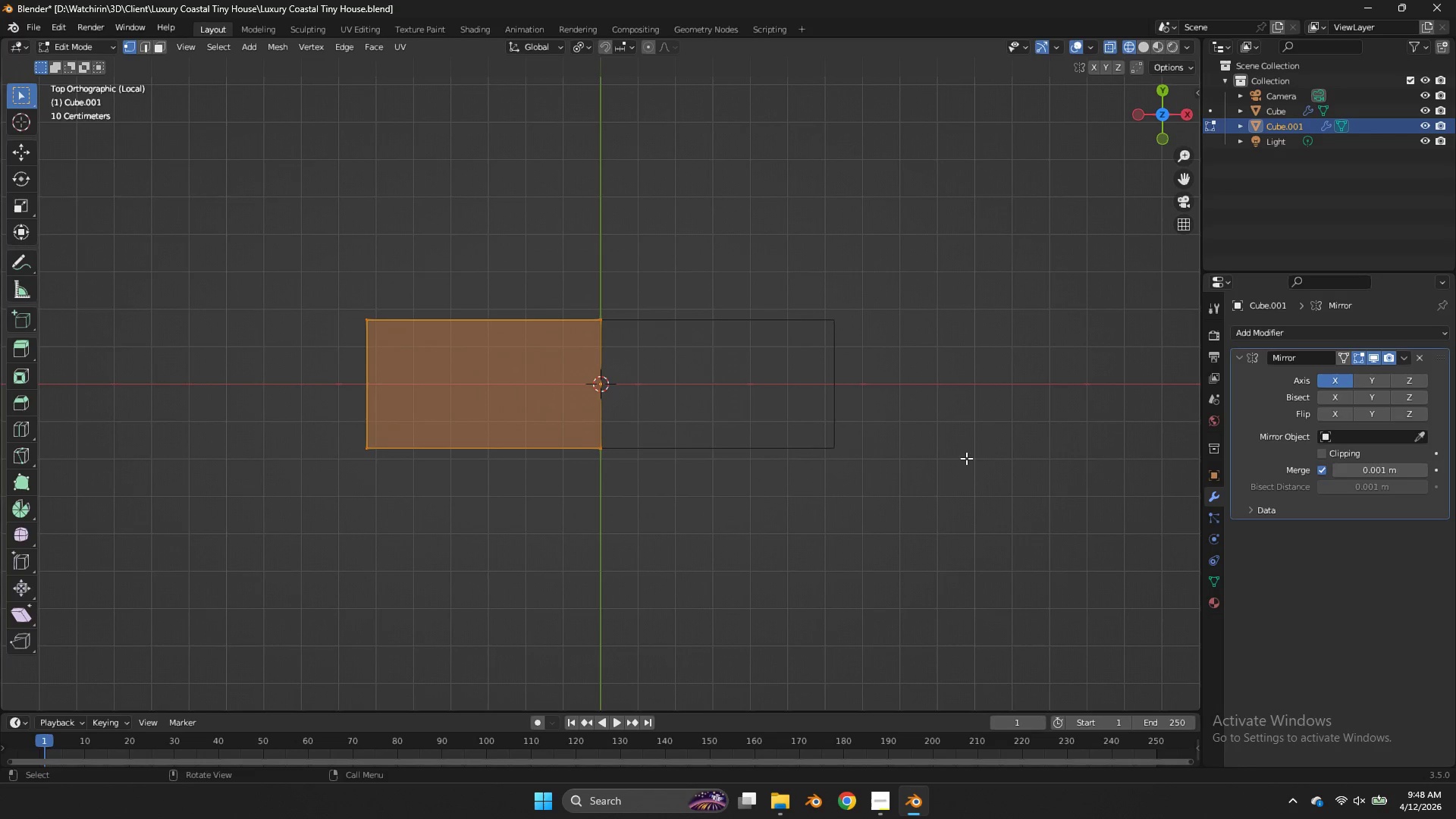 
wait(10.38)
 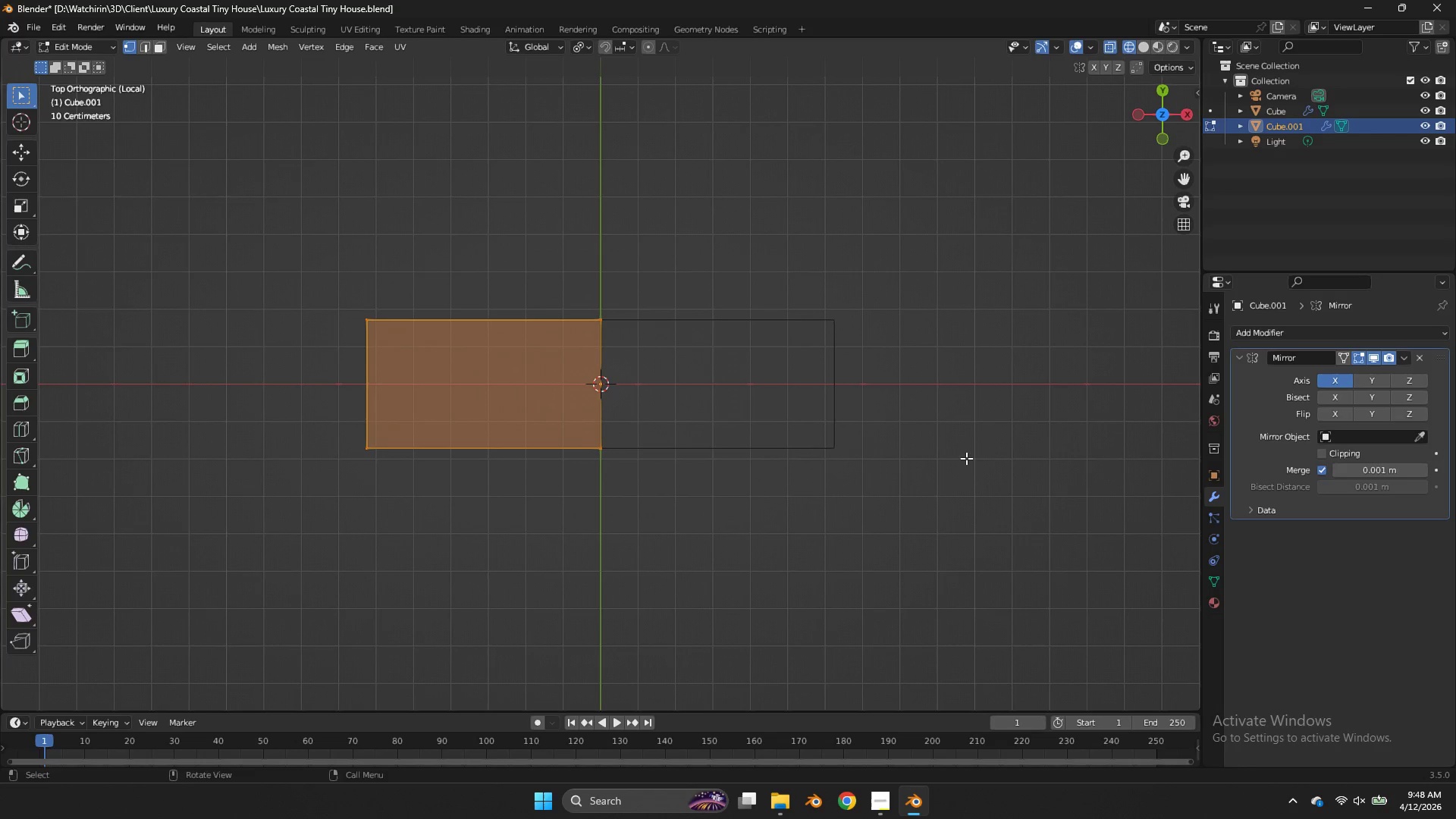 
left_click([1169, 142])
 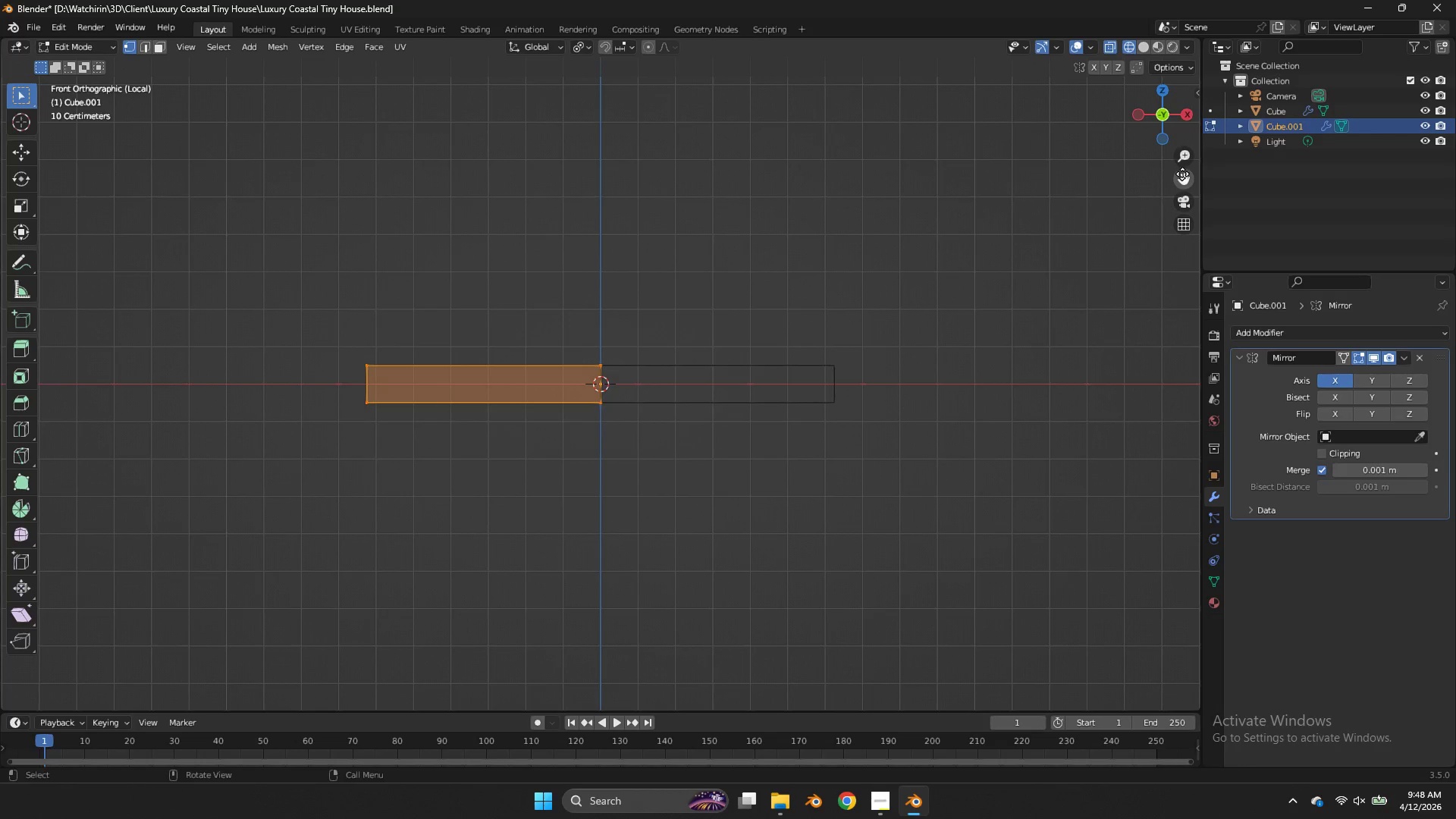 
left_click_drag(start_coordinate=[1186, 180], to_coordinate=[118, 156])
 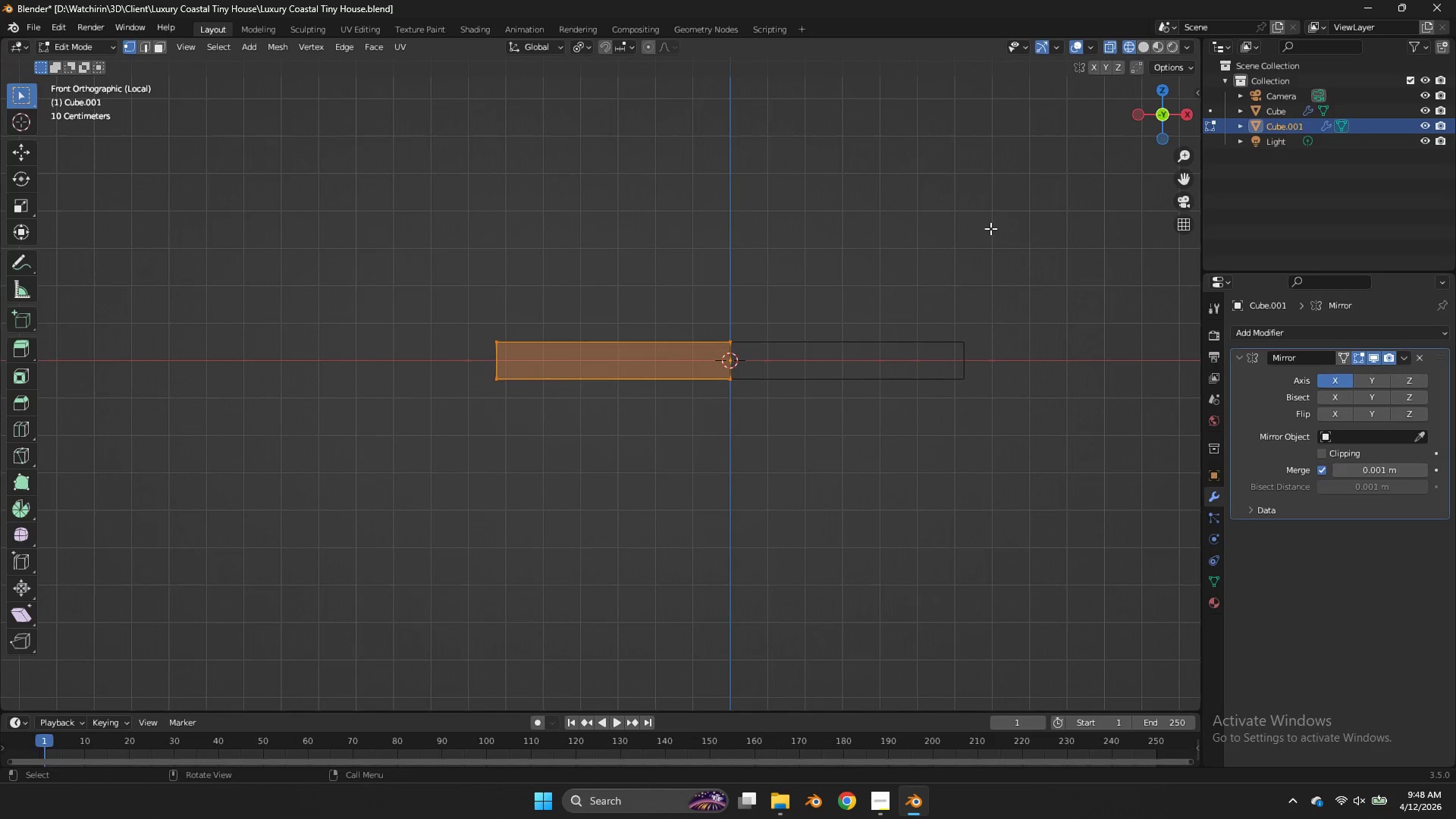 
type(sz)
 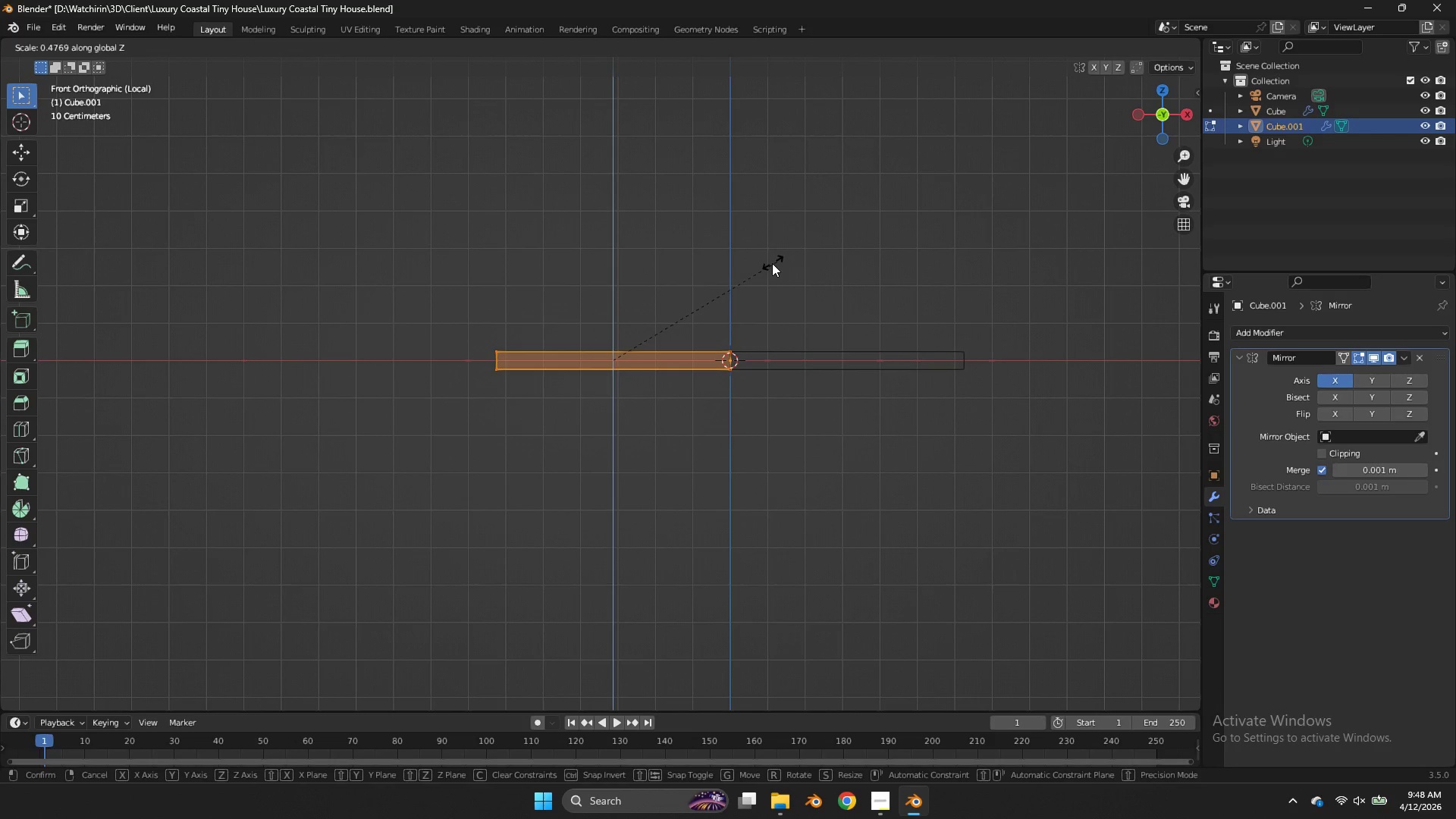 
left_click([762, 266])
 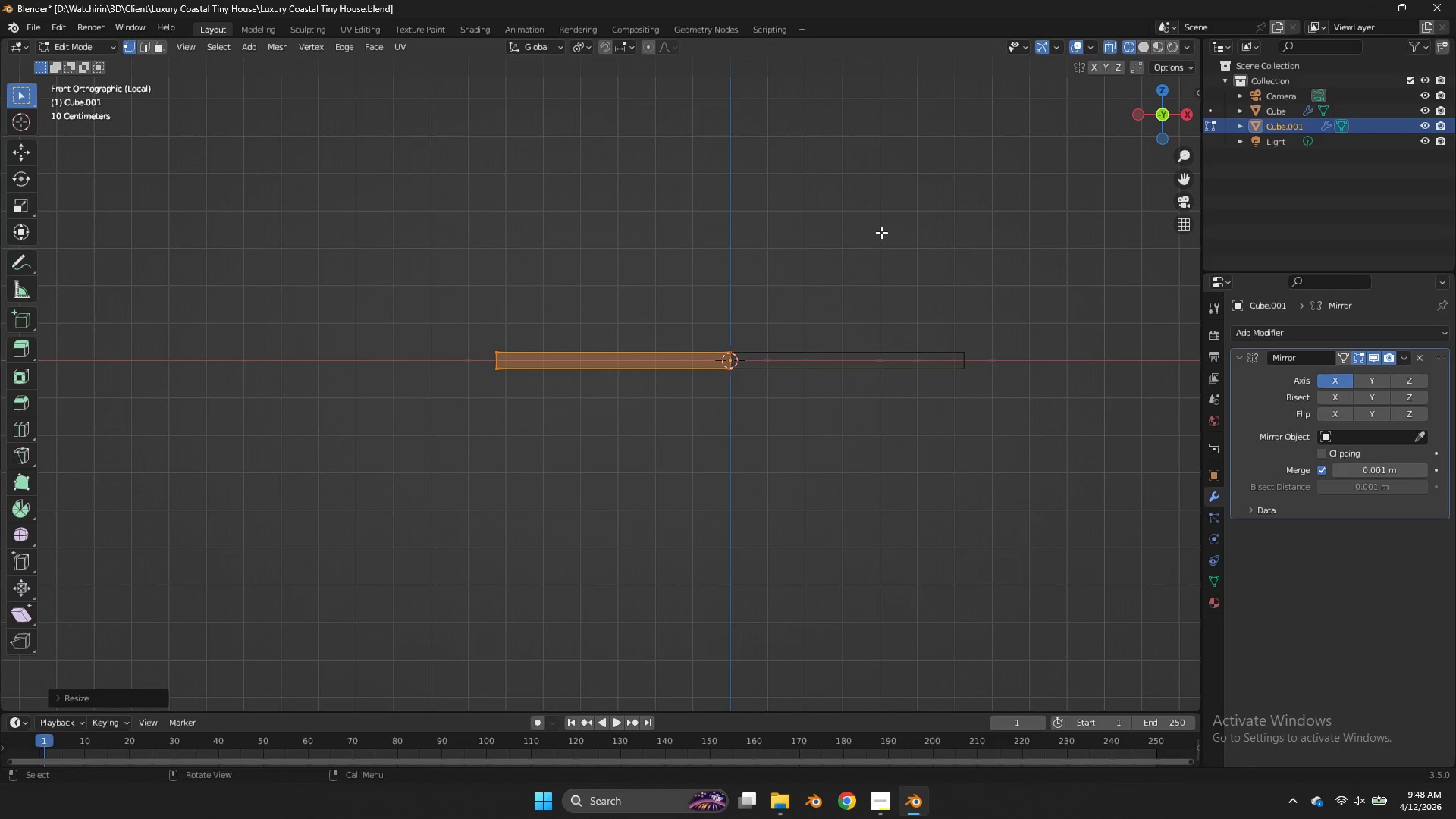 
key(Tab)
 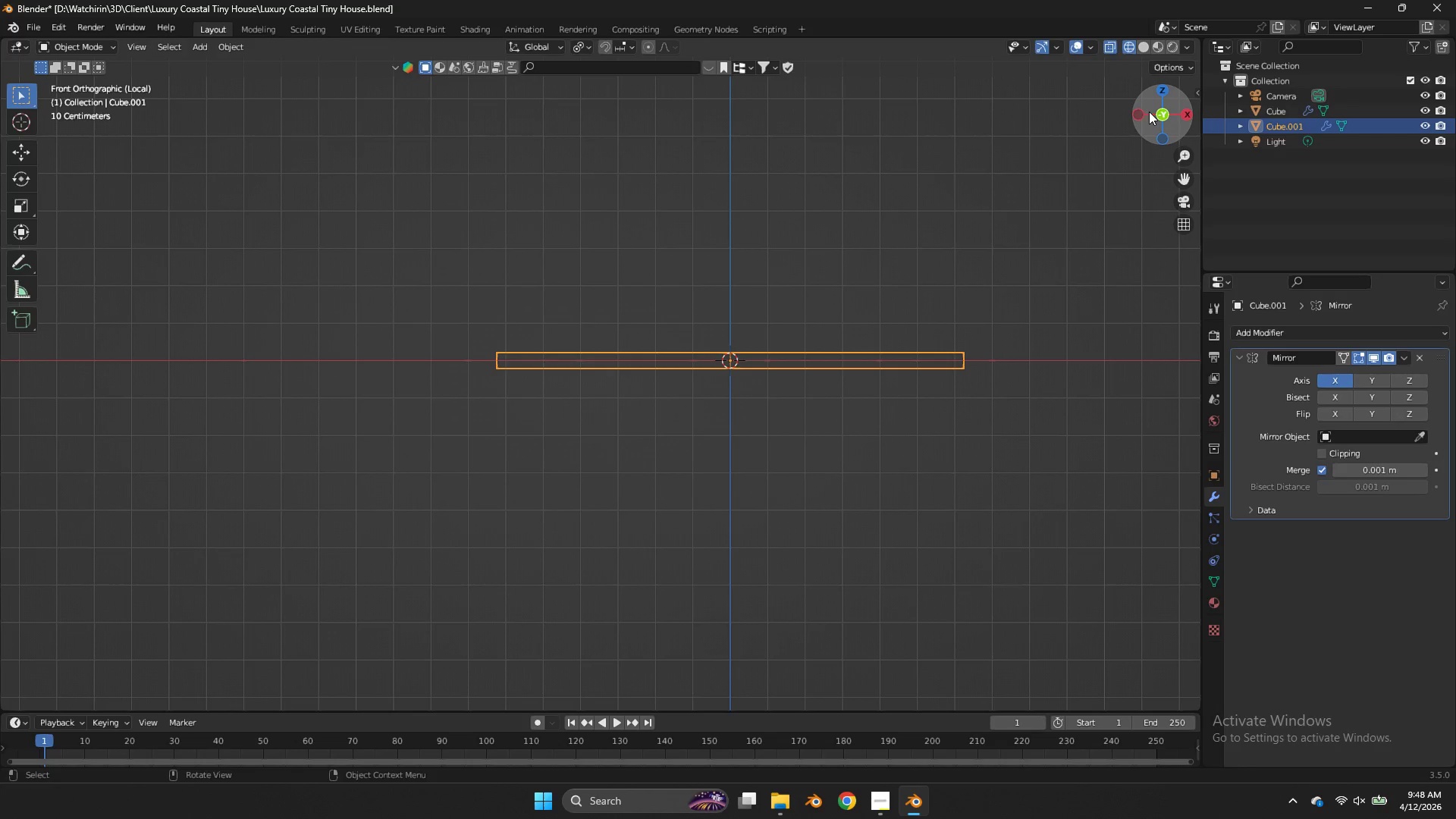 
left_click([1141, 116])
 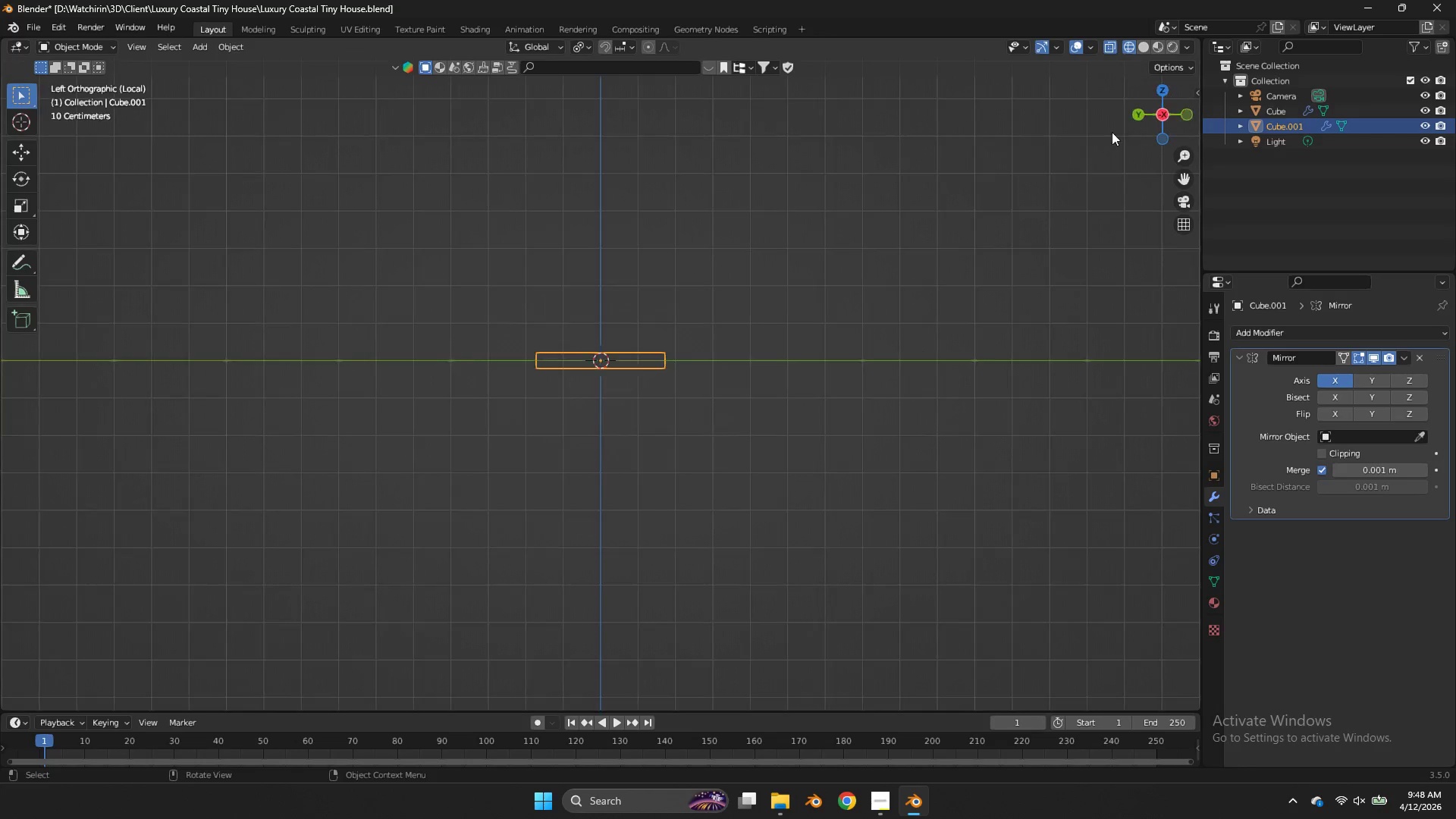 
key(Tab)
 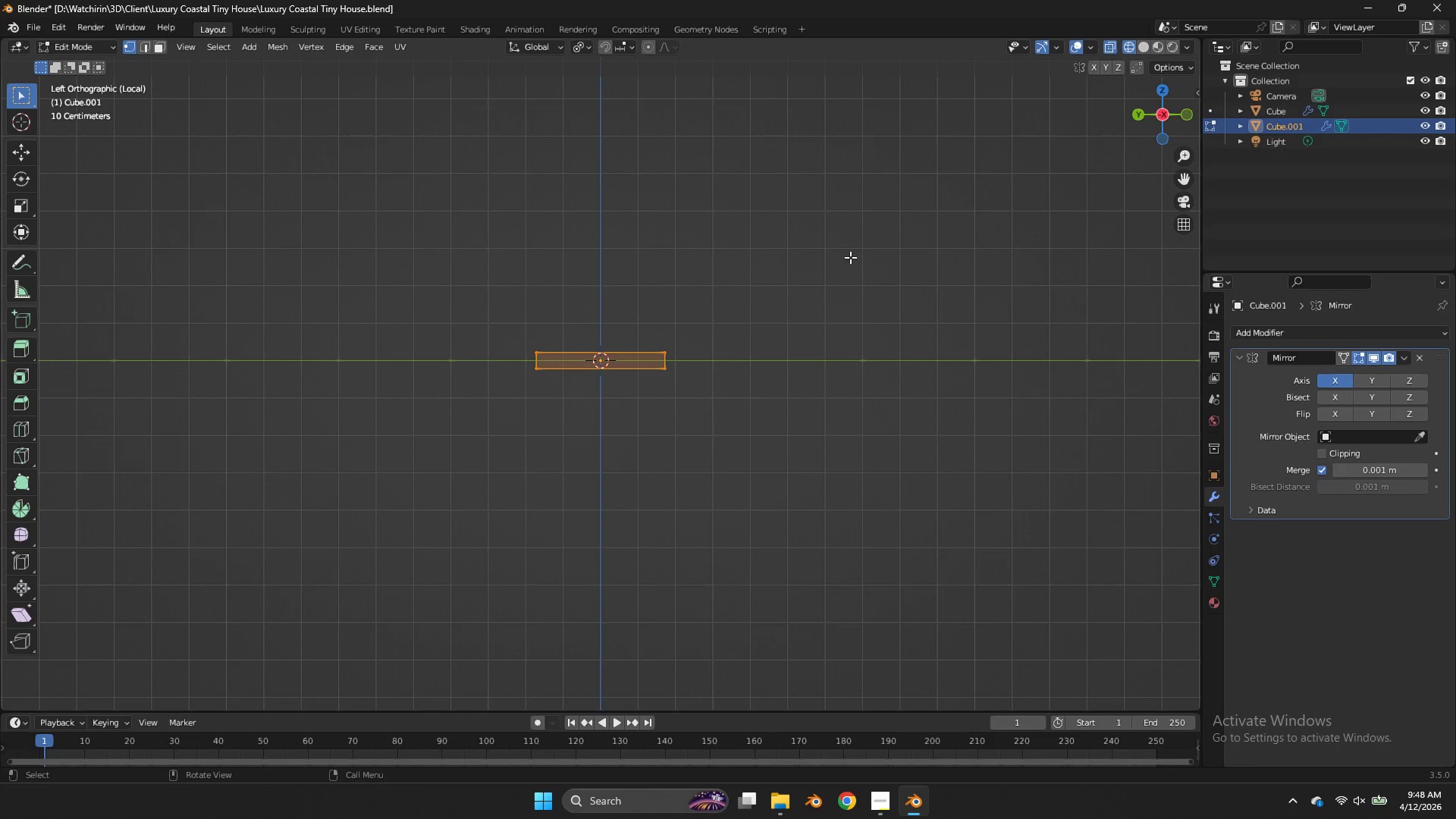 
key(Tab)
 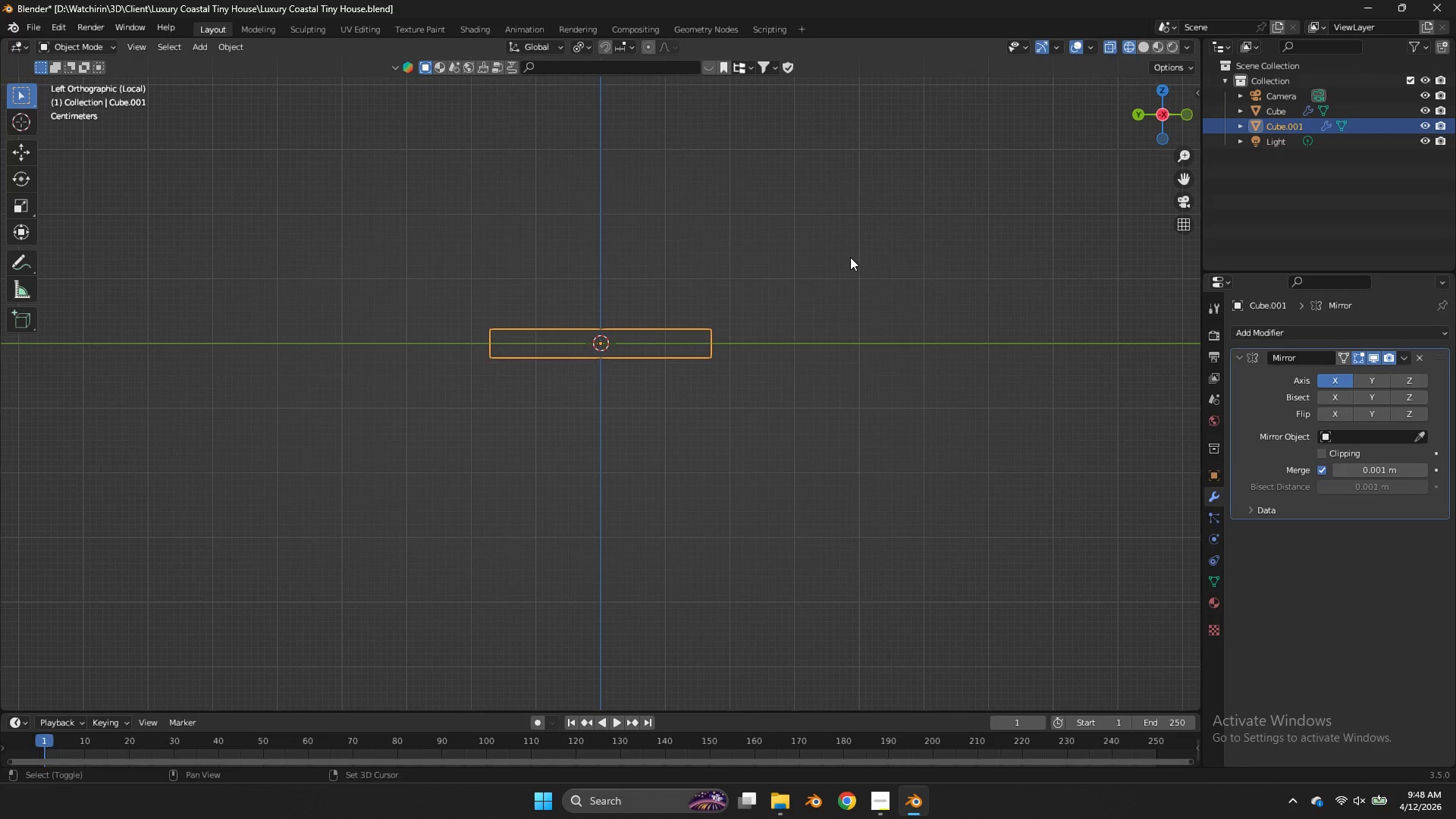 
scroll: coordinate [850, 257], scroll_direction: up, amount: 3.0
 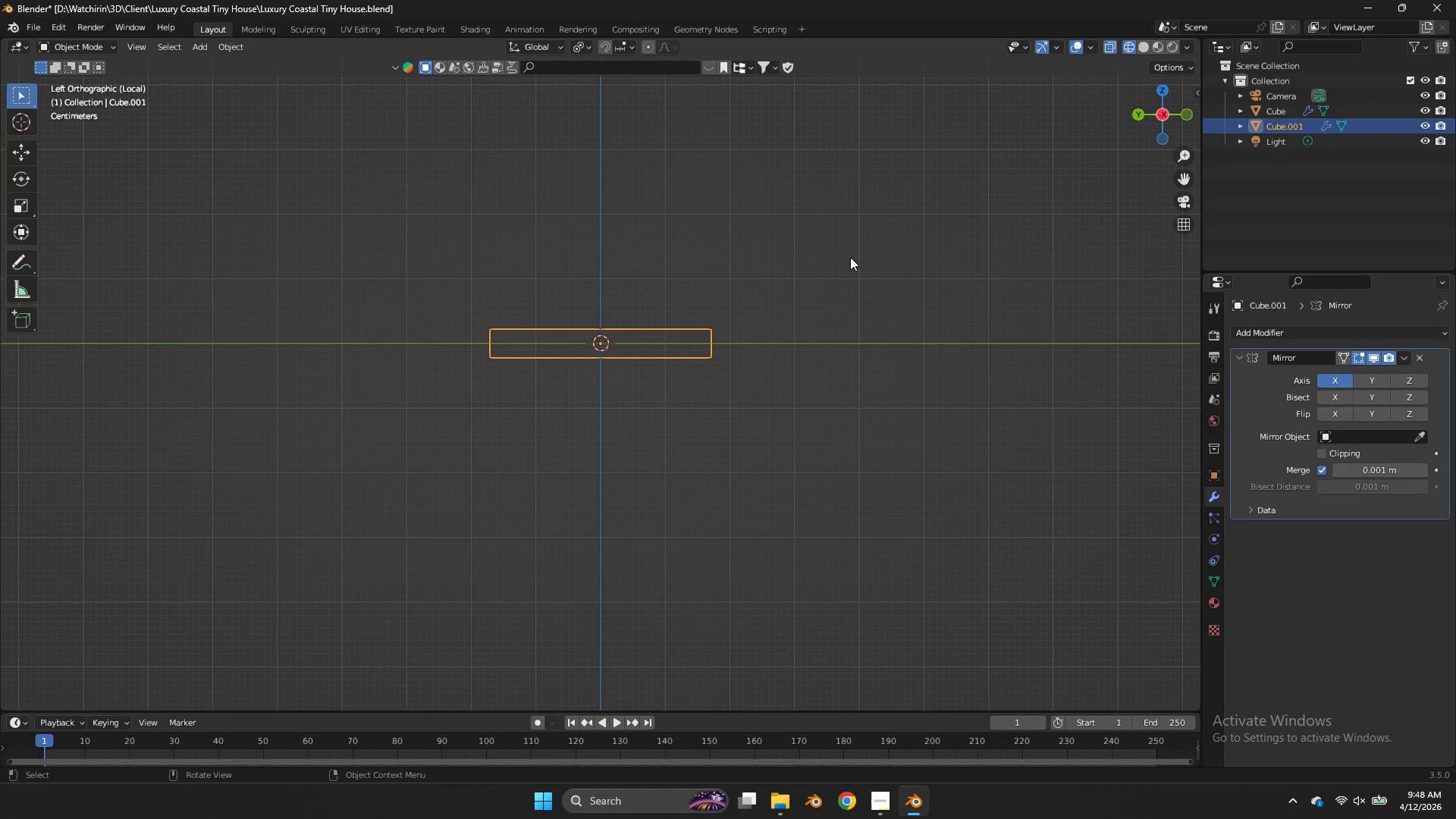 
key(Shift+ShiftLeft)
 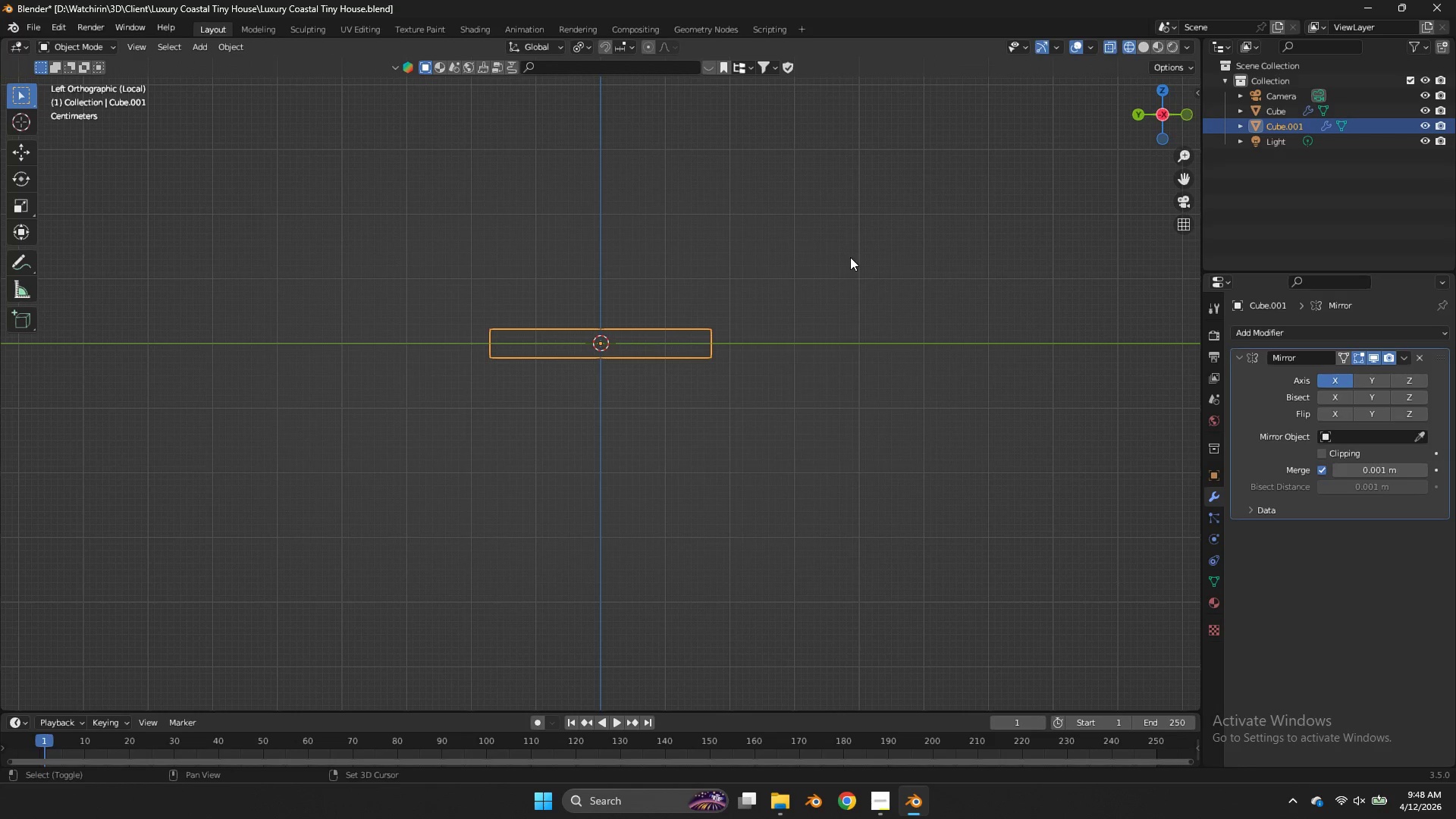 
key(Shift+A)
 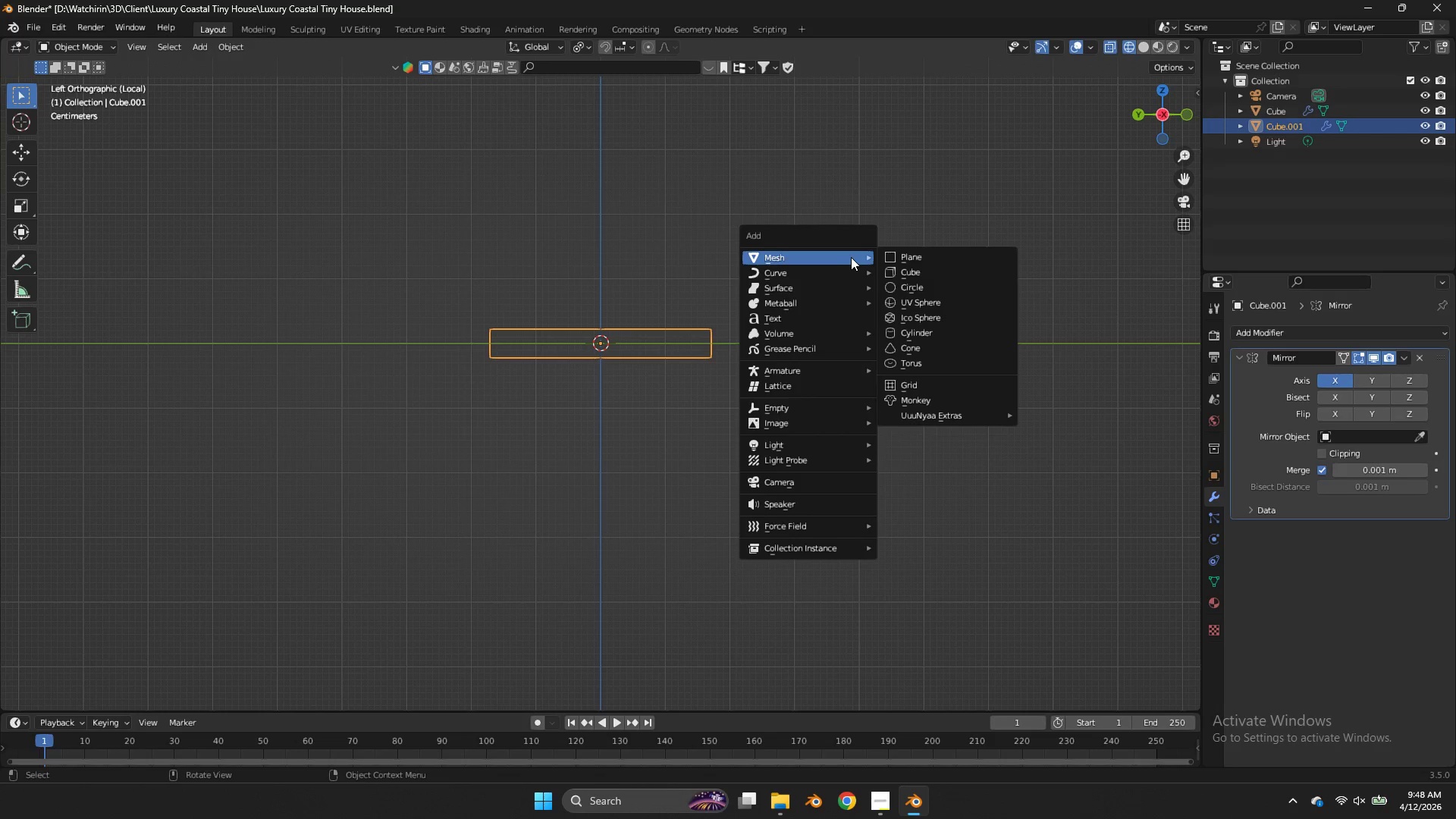 
key(Tab)
 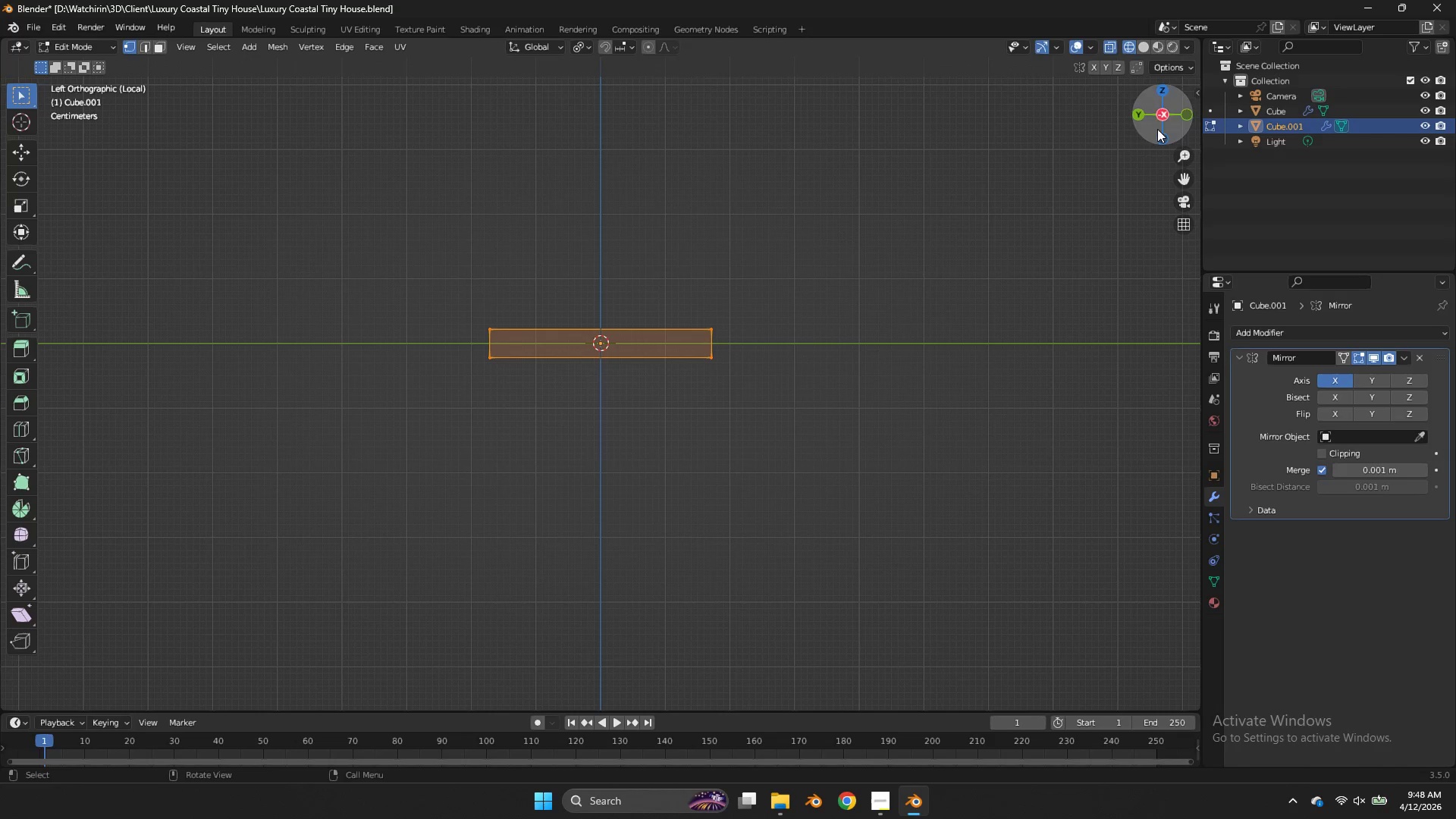 
key(Shift+ShiftLeft)
 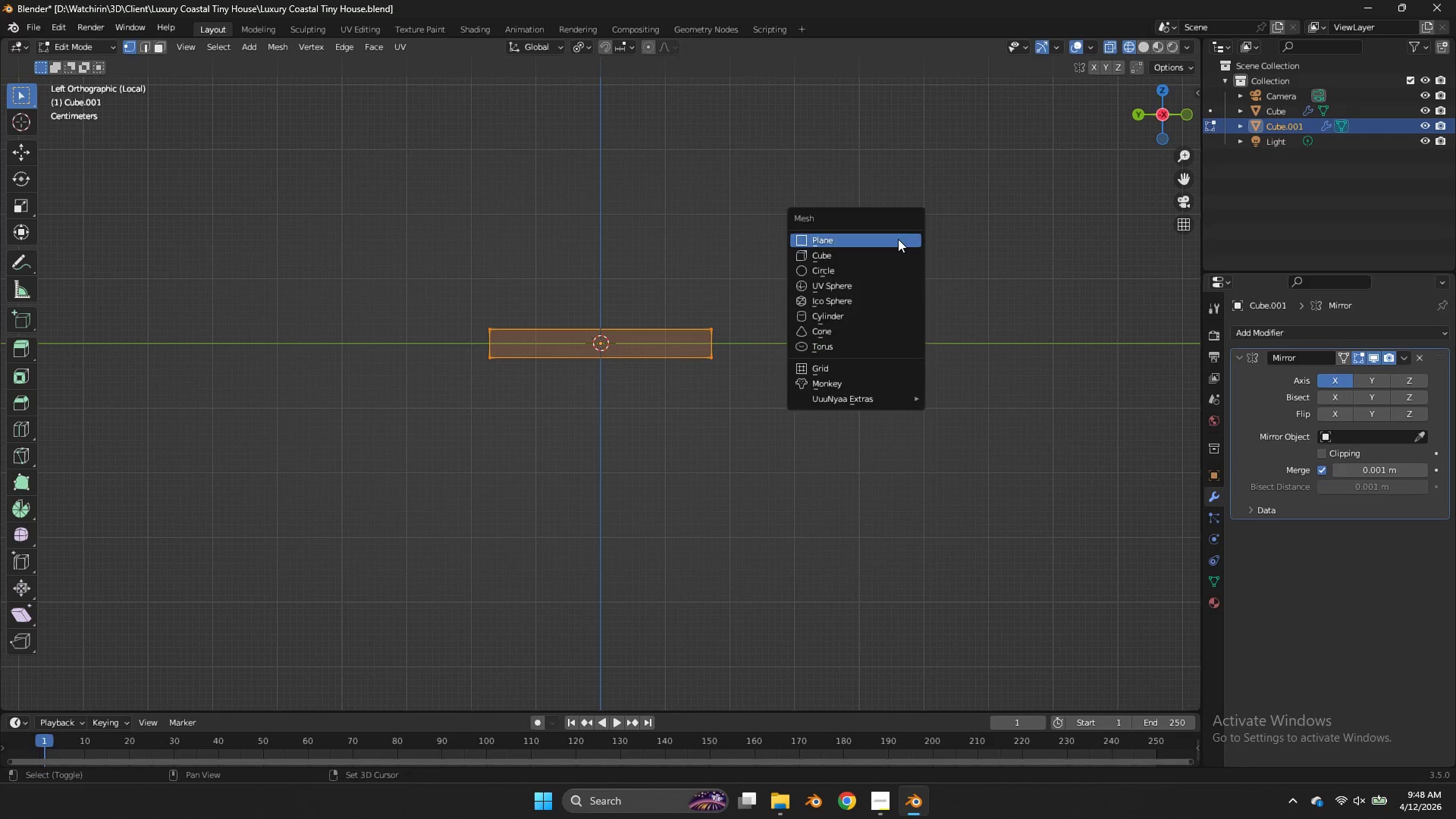 
key(Shift+A)
 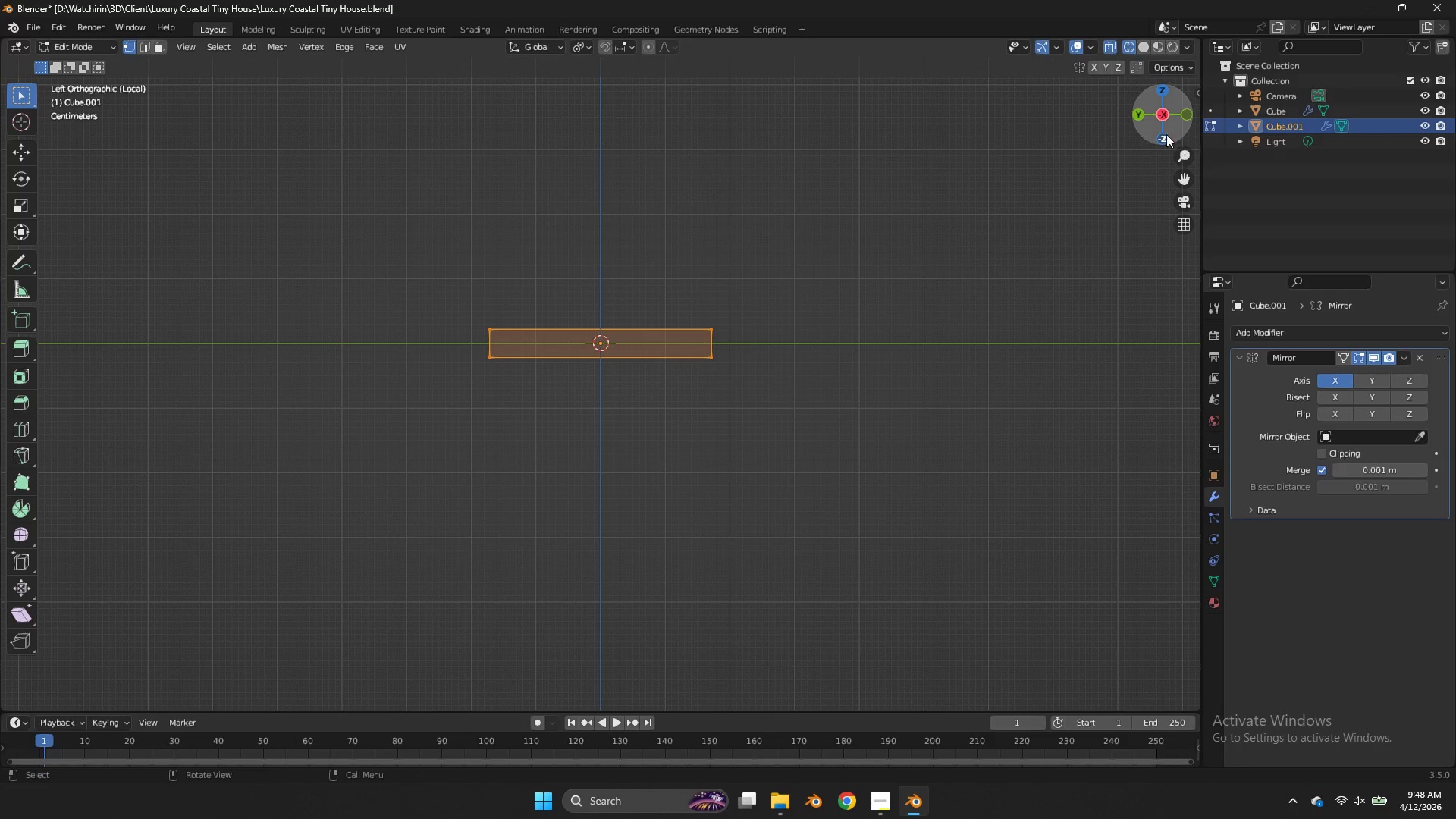 
left_click([1184, 115])
 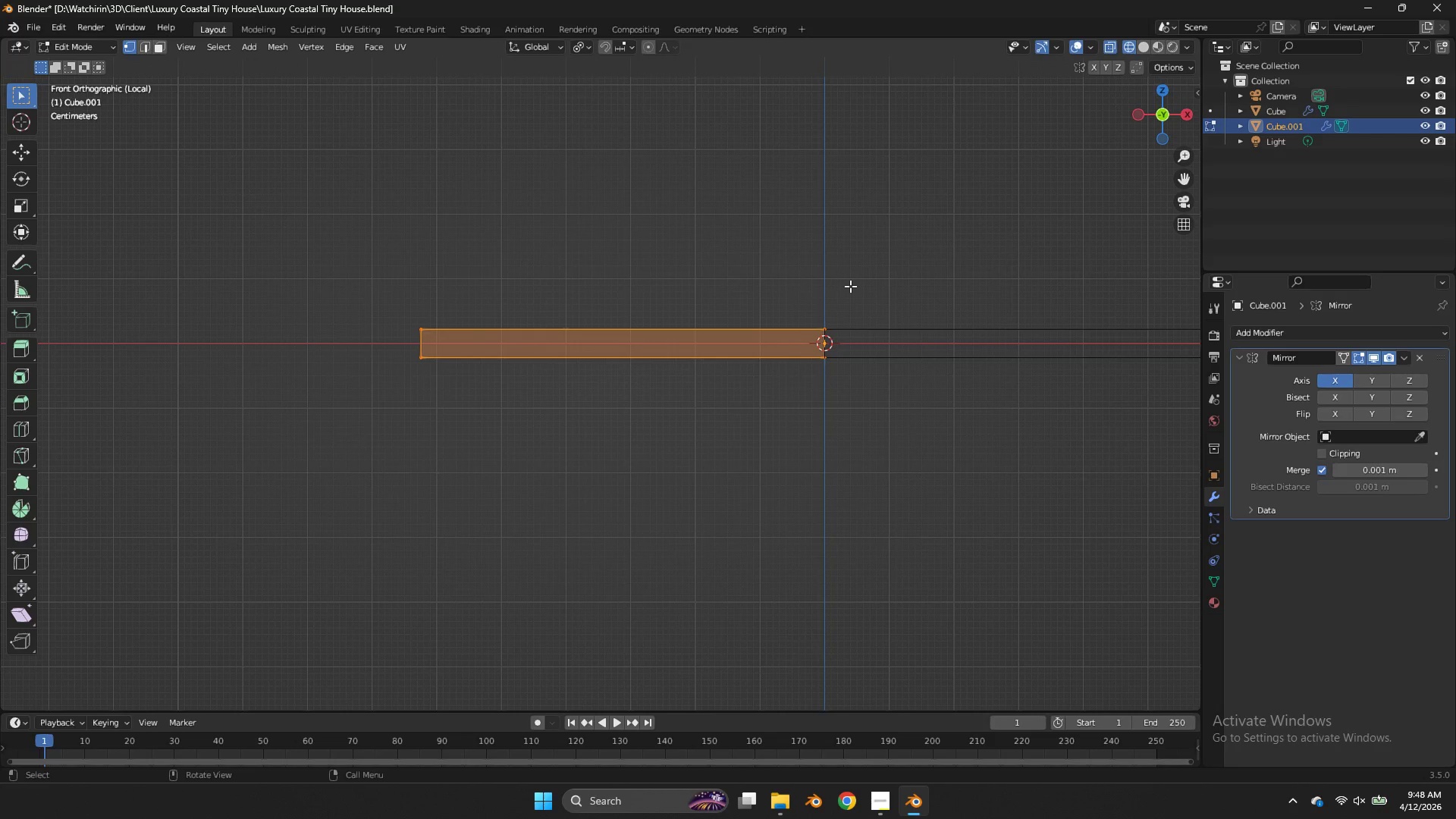 
key(Shift+ShiftLeft)
 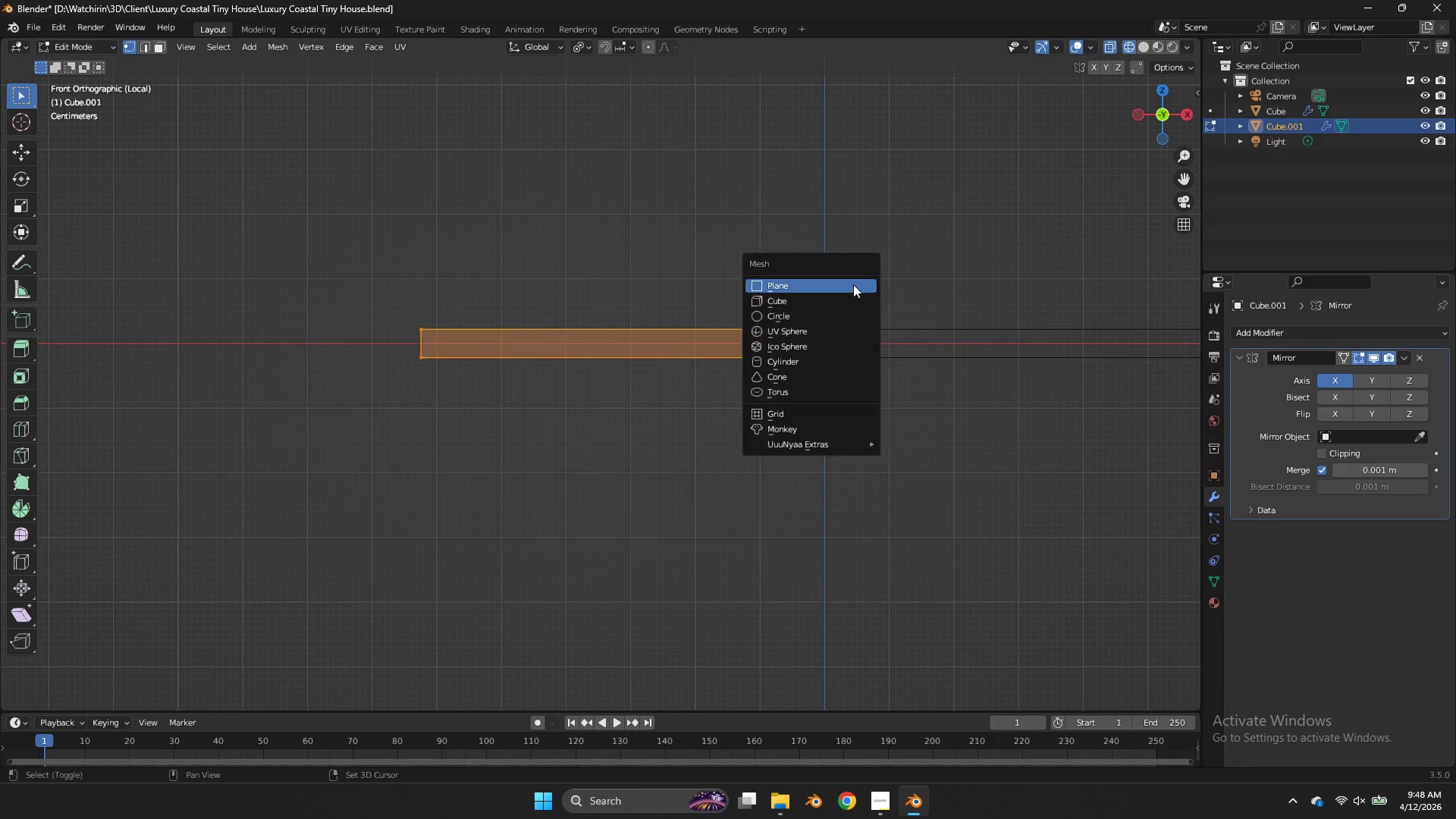 
key(Shift+A)
 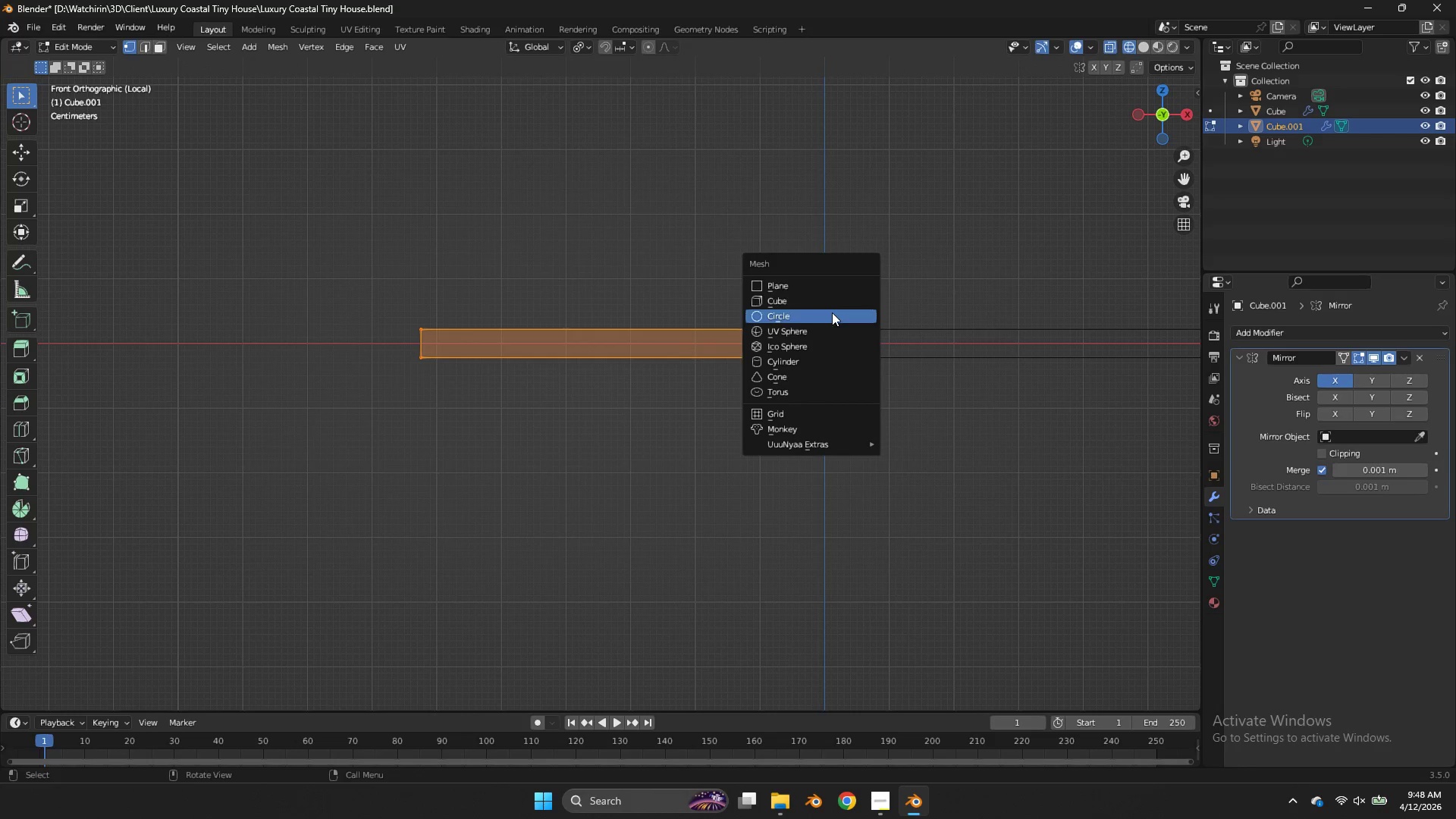 
left_click([826, 298])
 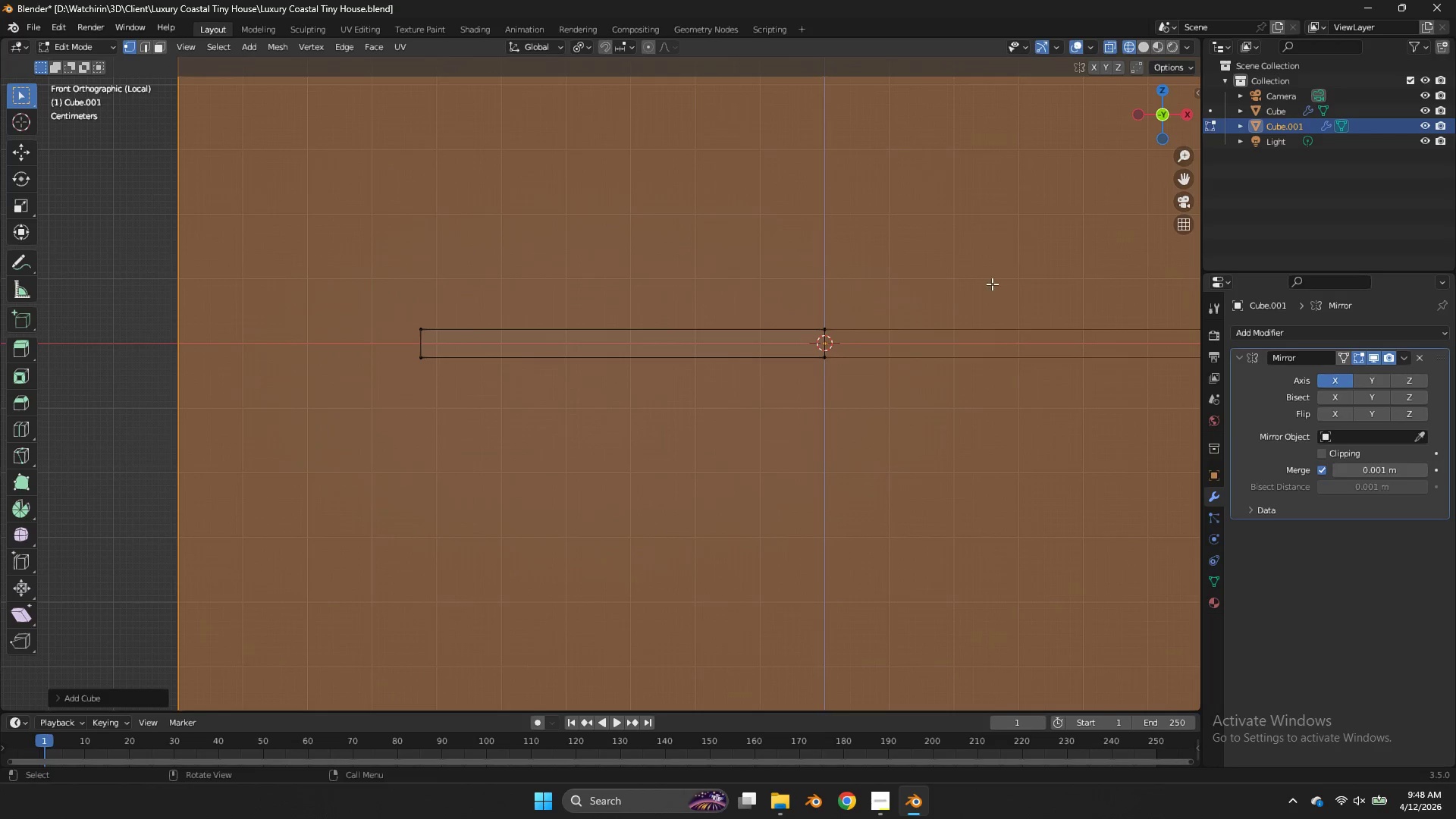 
key(S)
 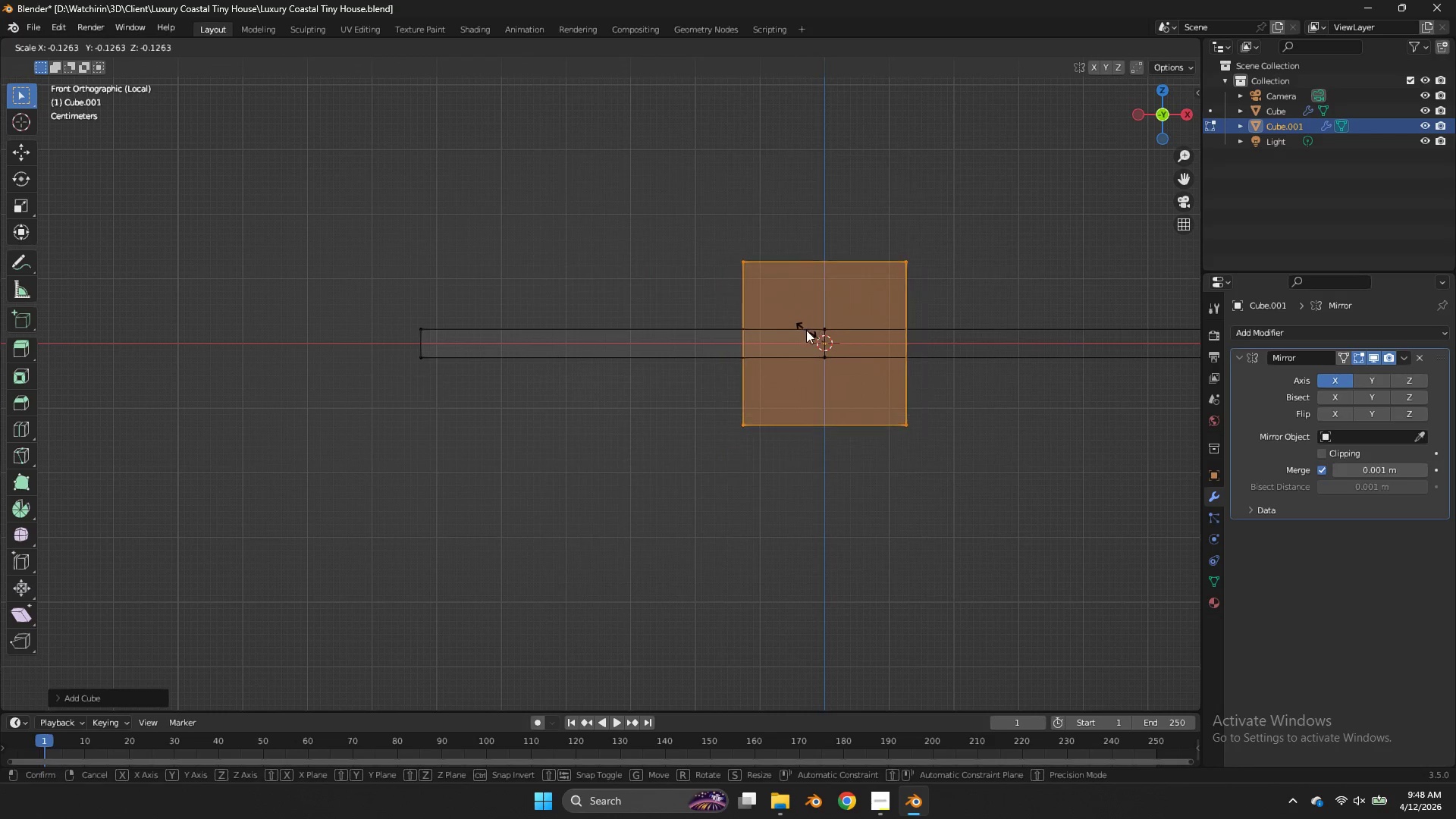 
left_click([806, 330])
 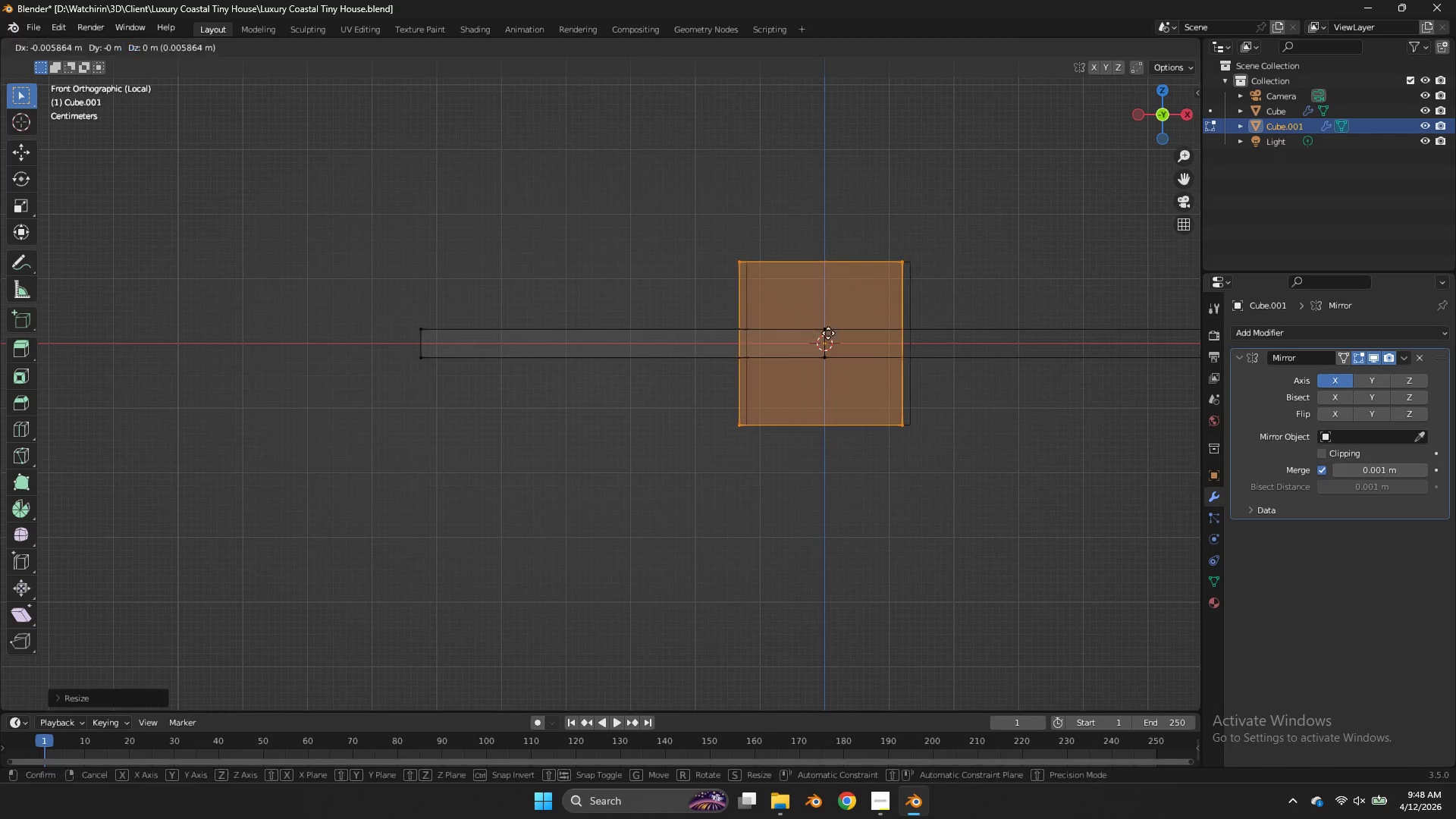 
key(G)
 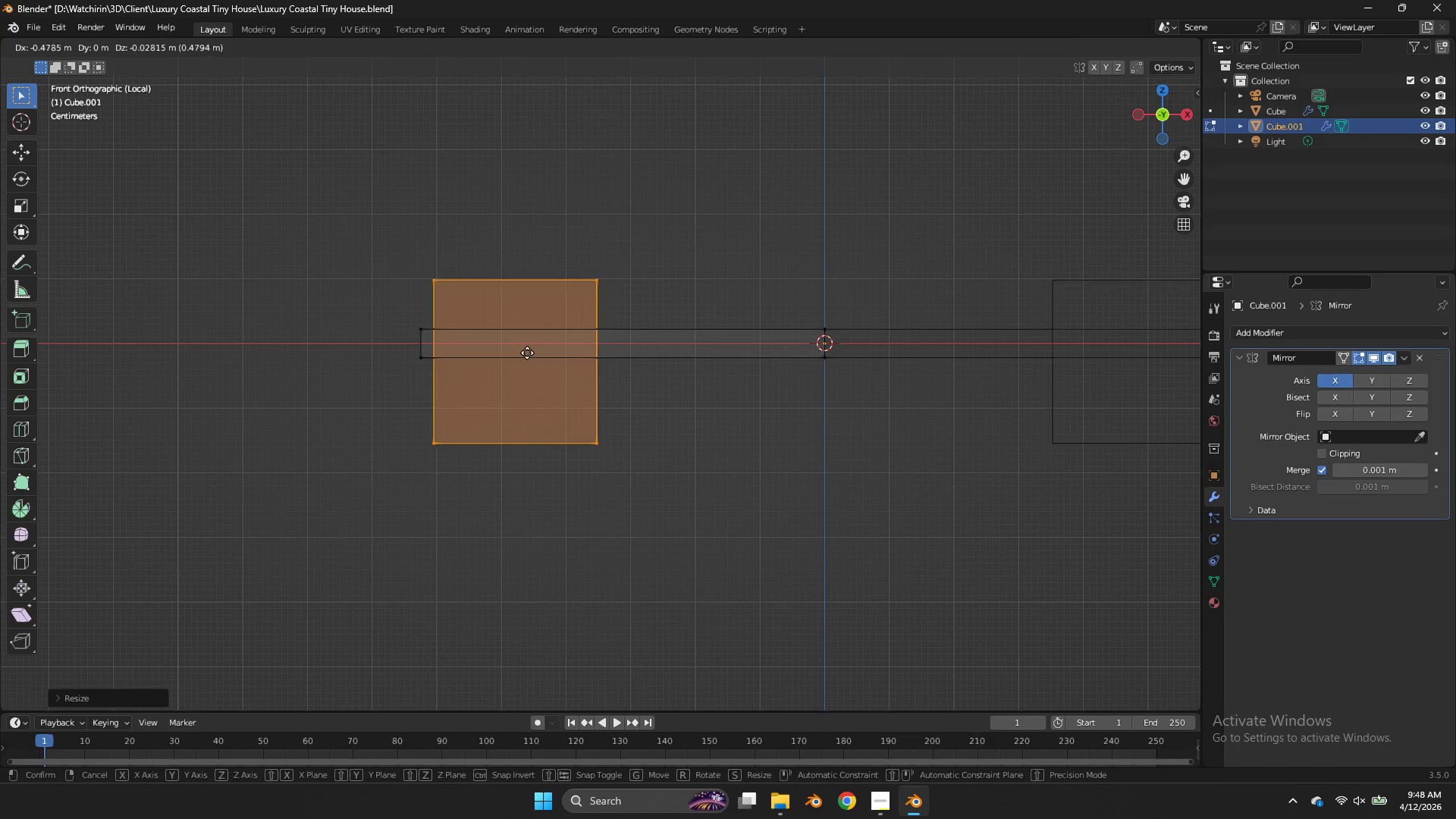 
left_click_drag(start_coordinate=[524, 353], to_coordinate=[530, 350])
 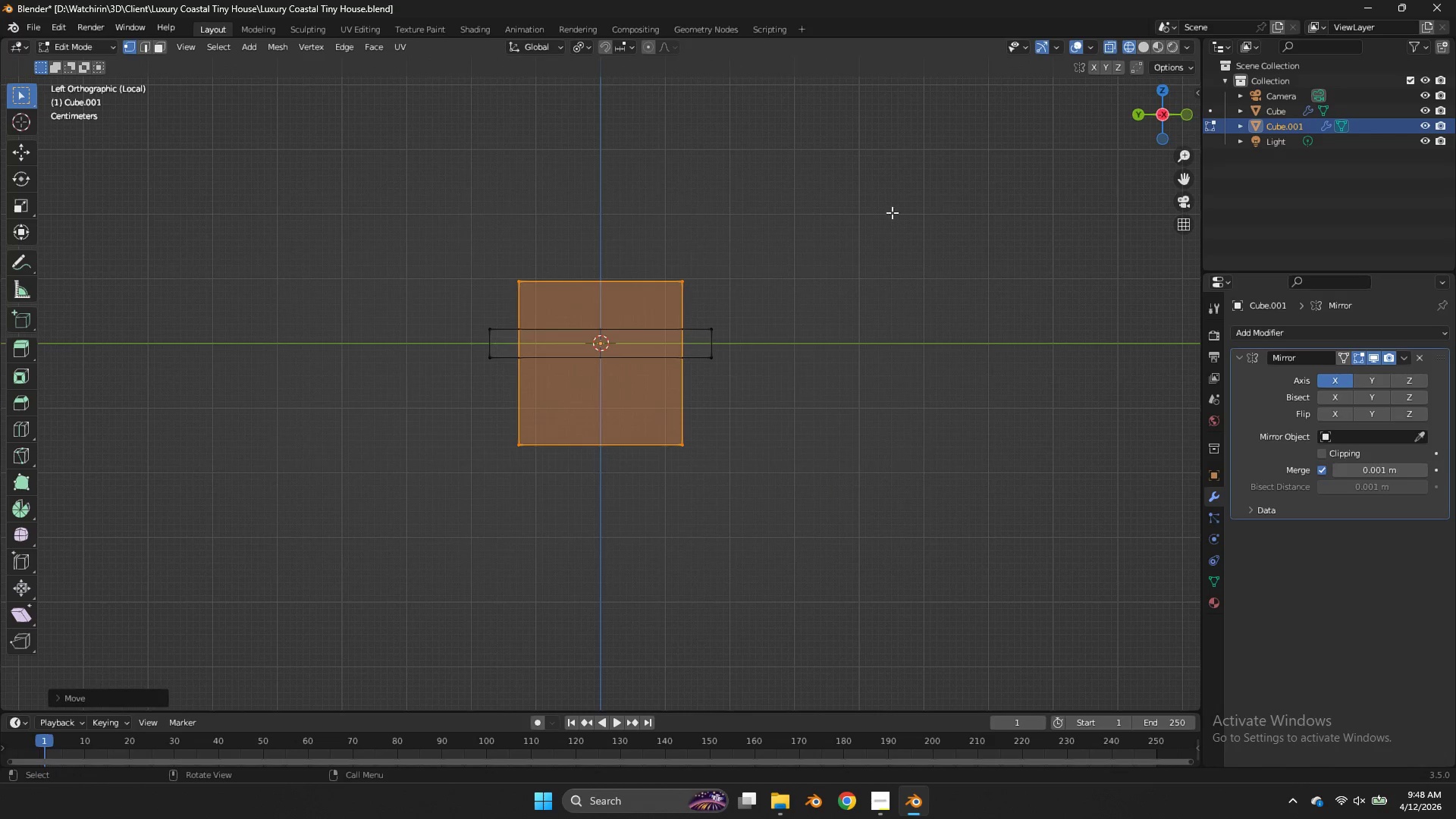 
key(S)
 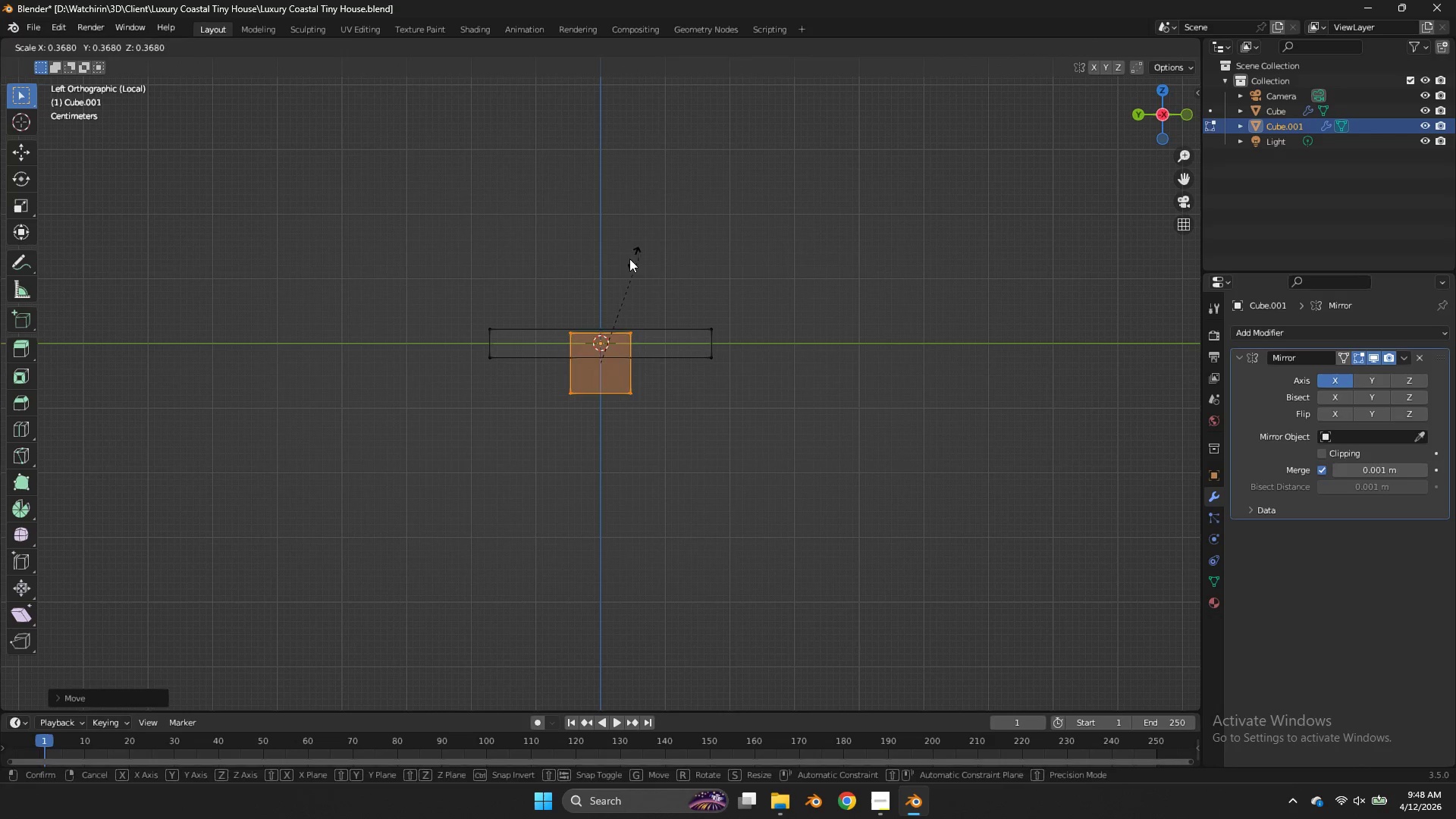 
left_click([629, 259])
 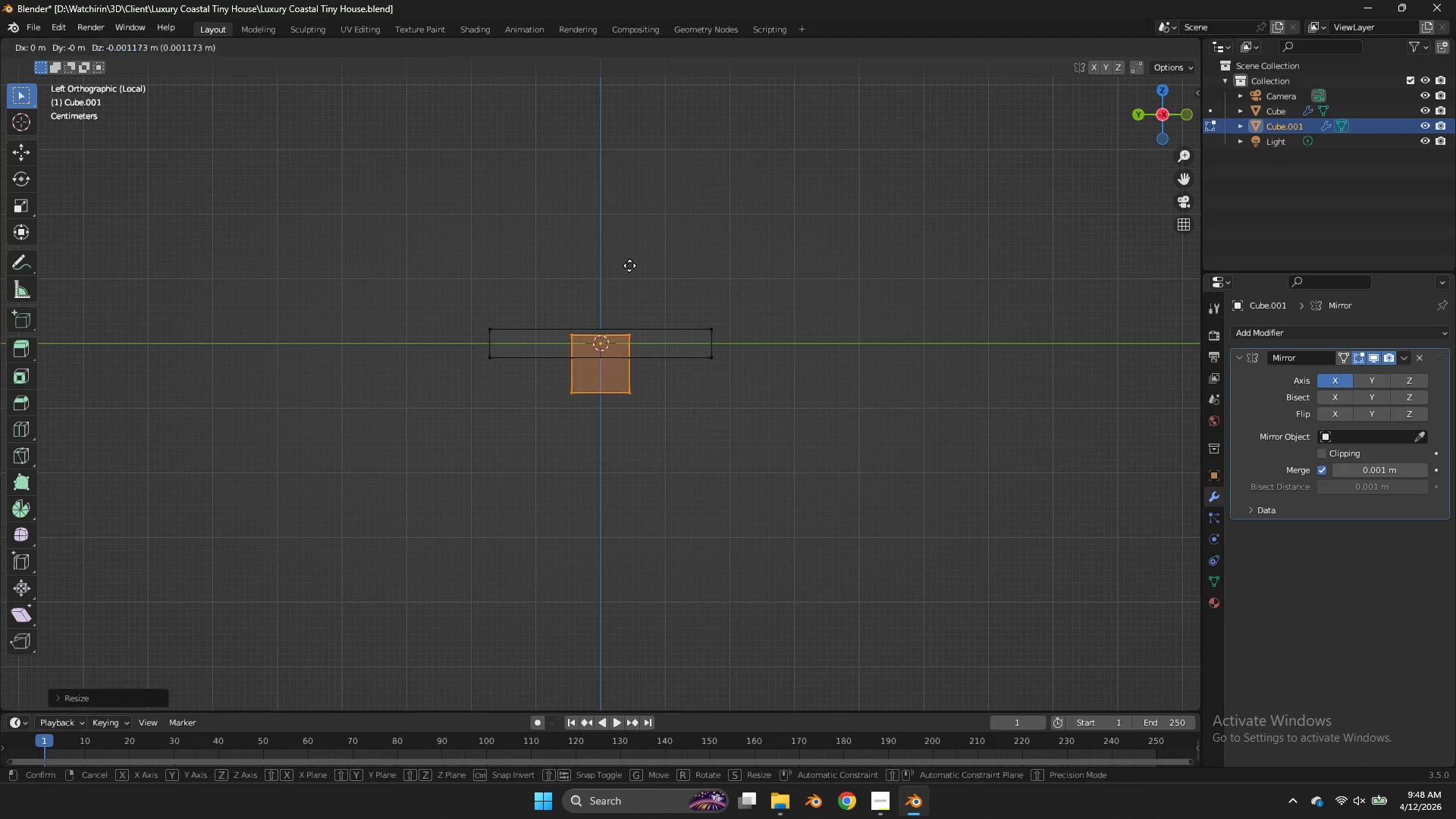 
type(gz)
 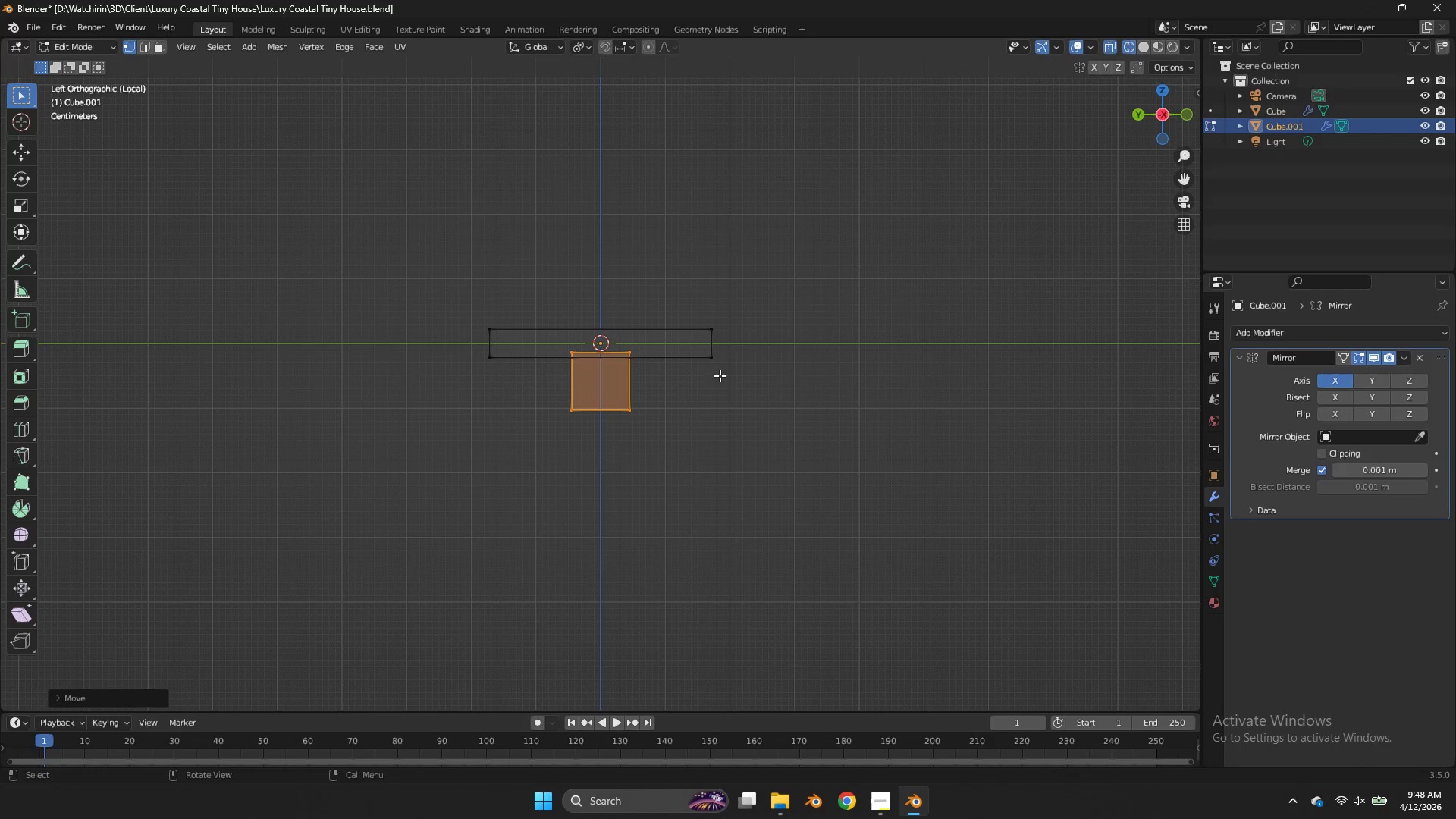 
left_click_drag(start_coordinate=[705, 359], to_coordinate=[469, 471])
 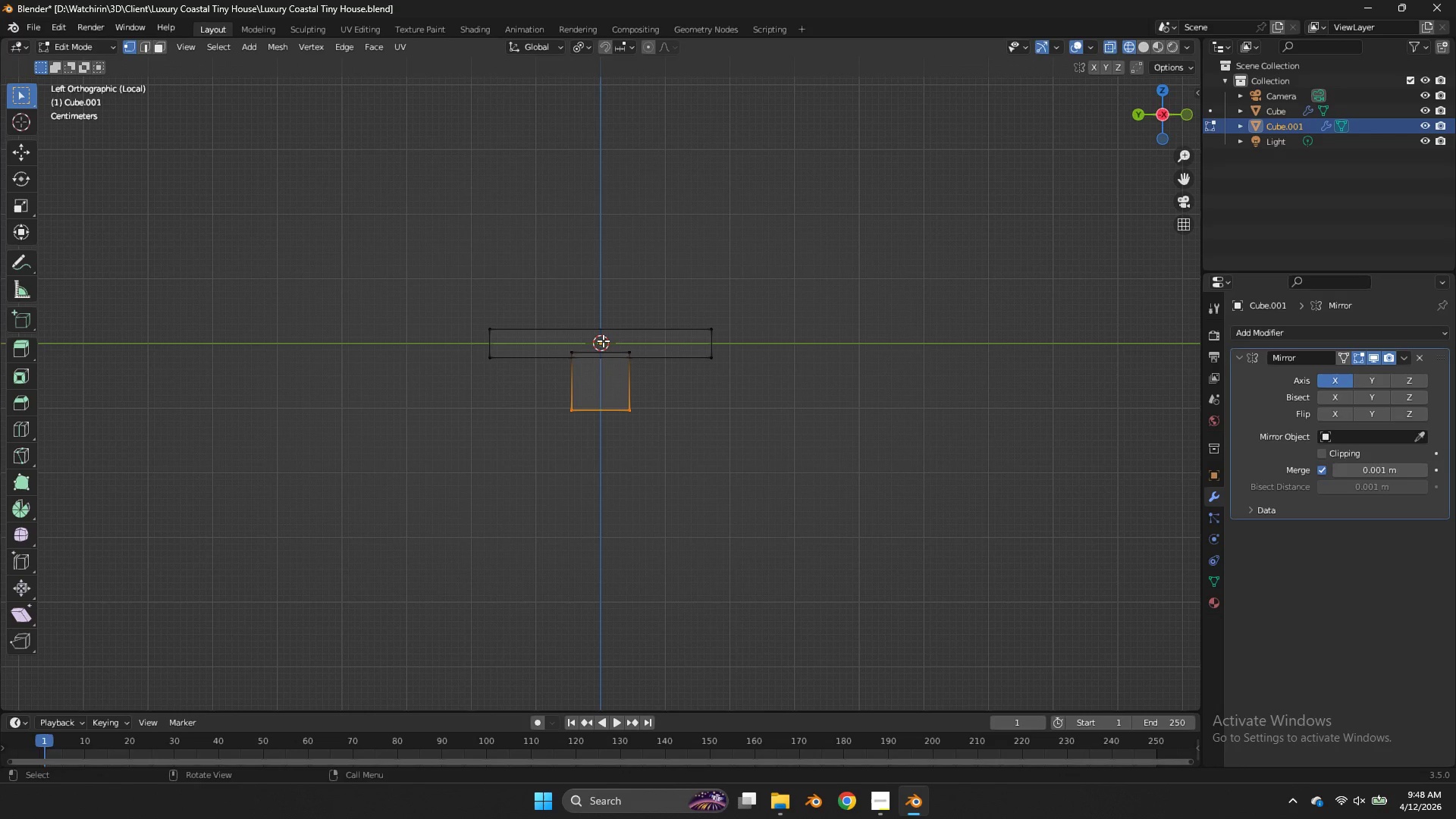 
left_click_drag(start_coordinate=[597, 342], to_coordinate=[501, 448])
 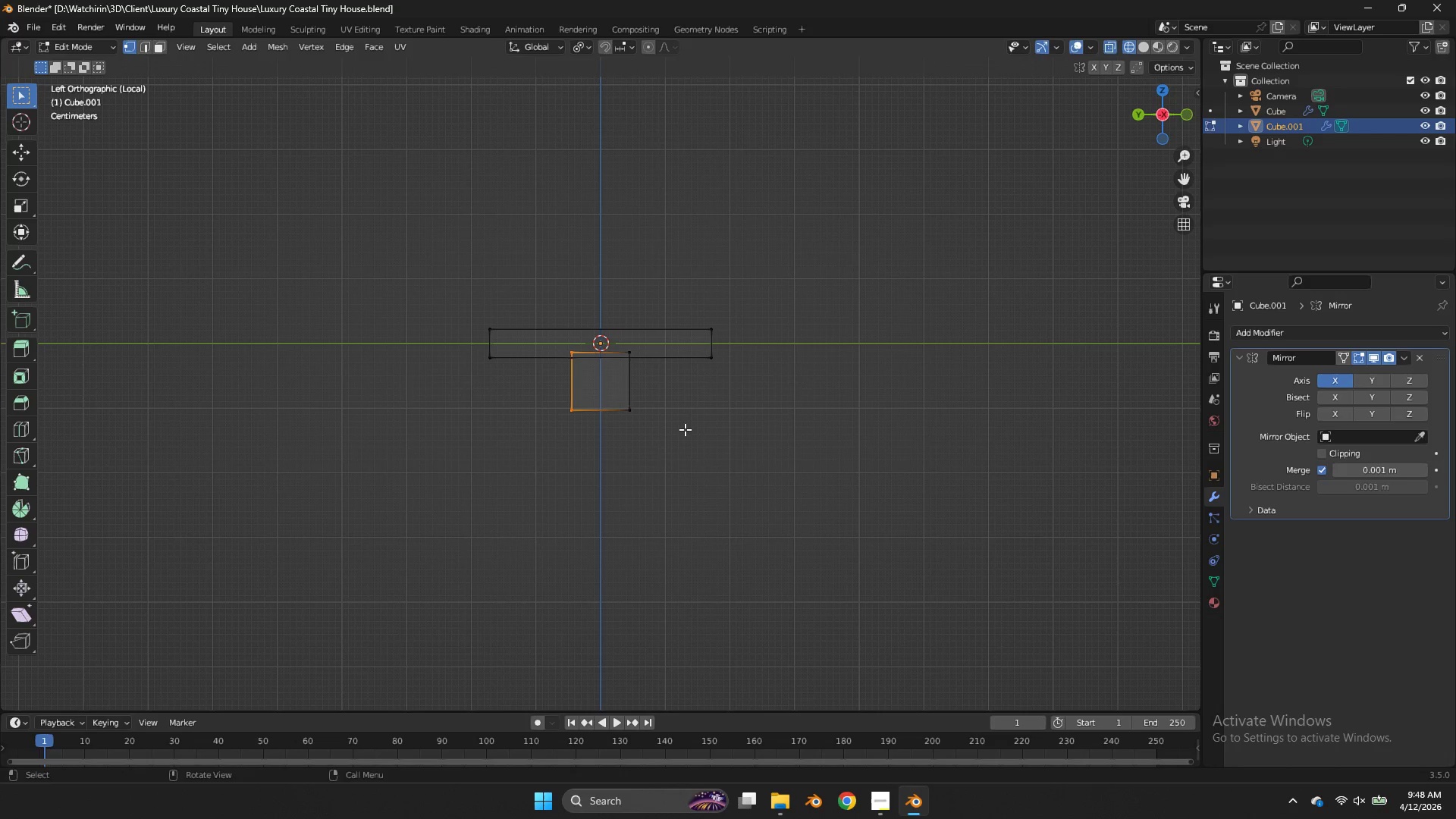 
type(gy)
 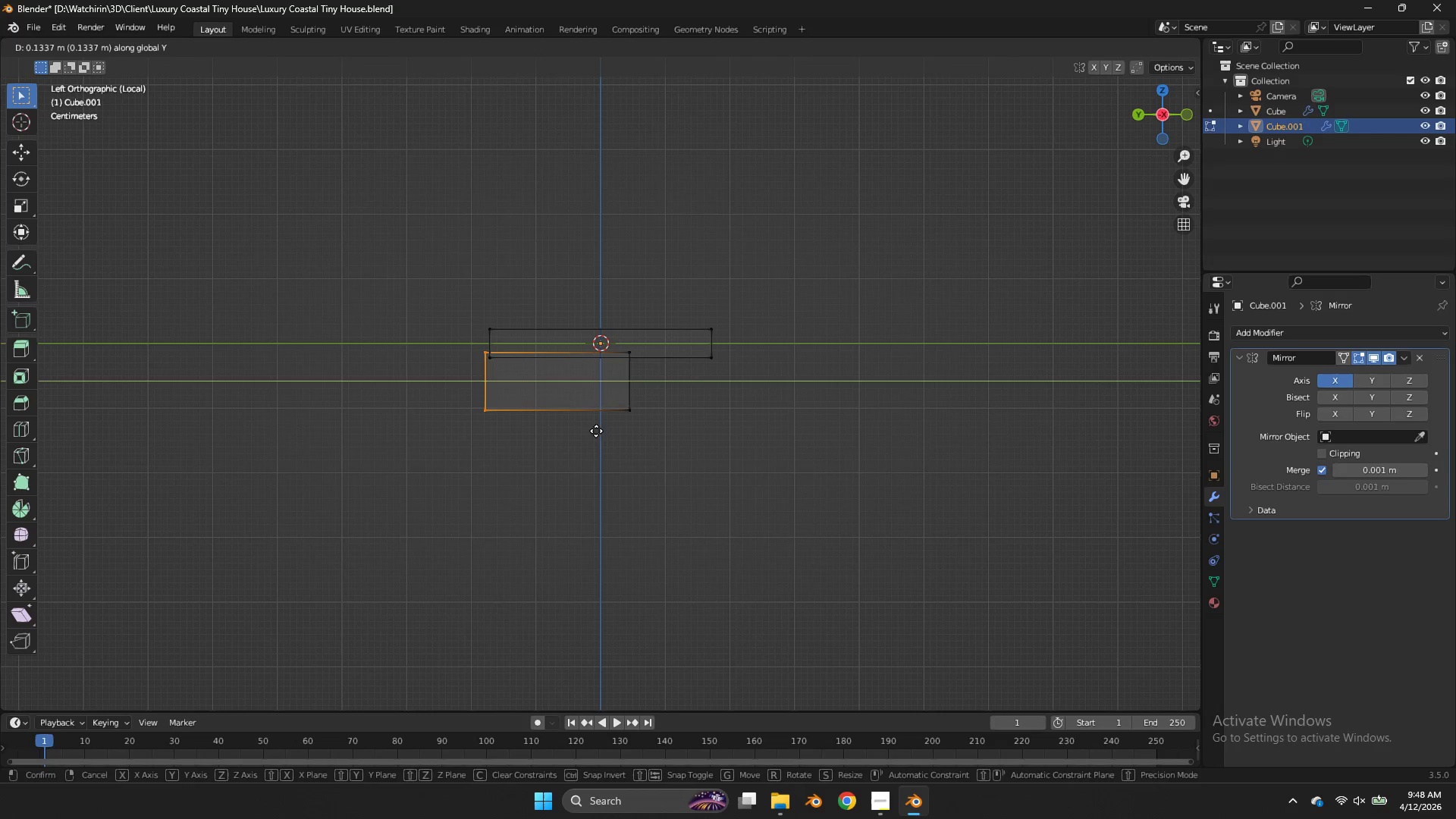 
hold_key(key=ShiftLeft, duration=0.97)
 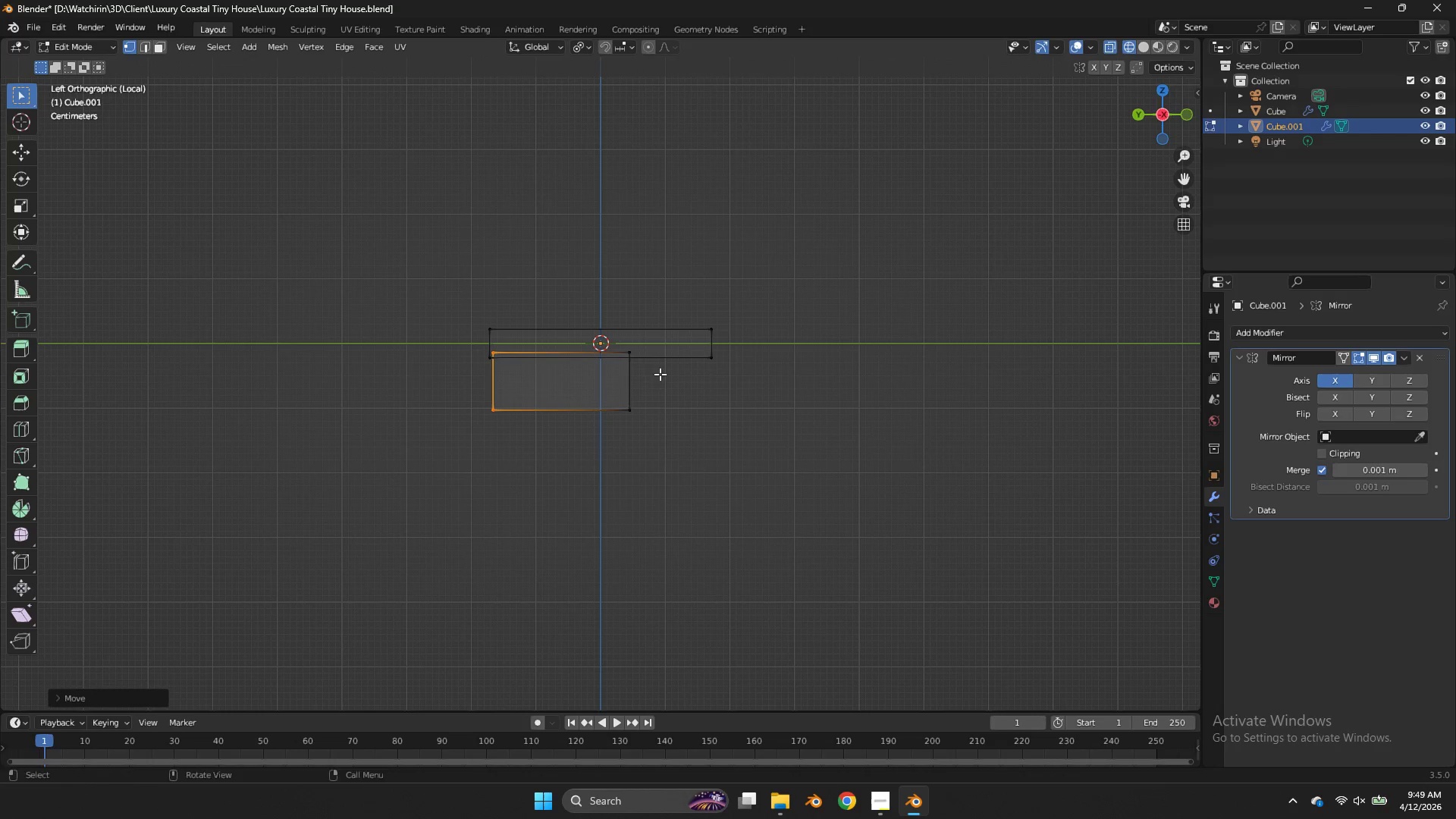 
left_click_drag(start_coordinate=[664, 373], to_coordinate=[417, 447])
 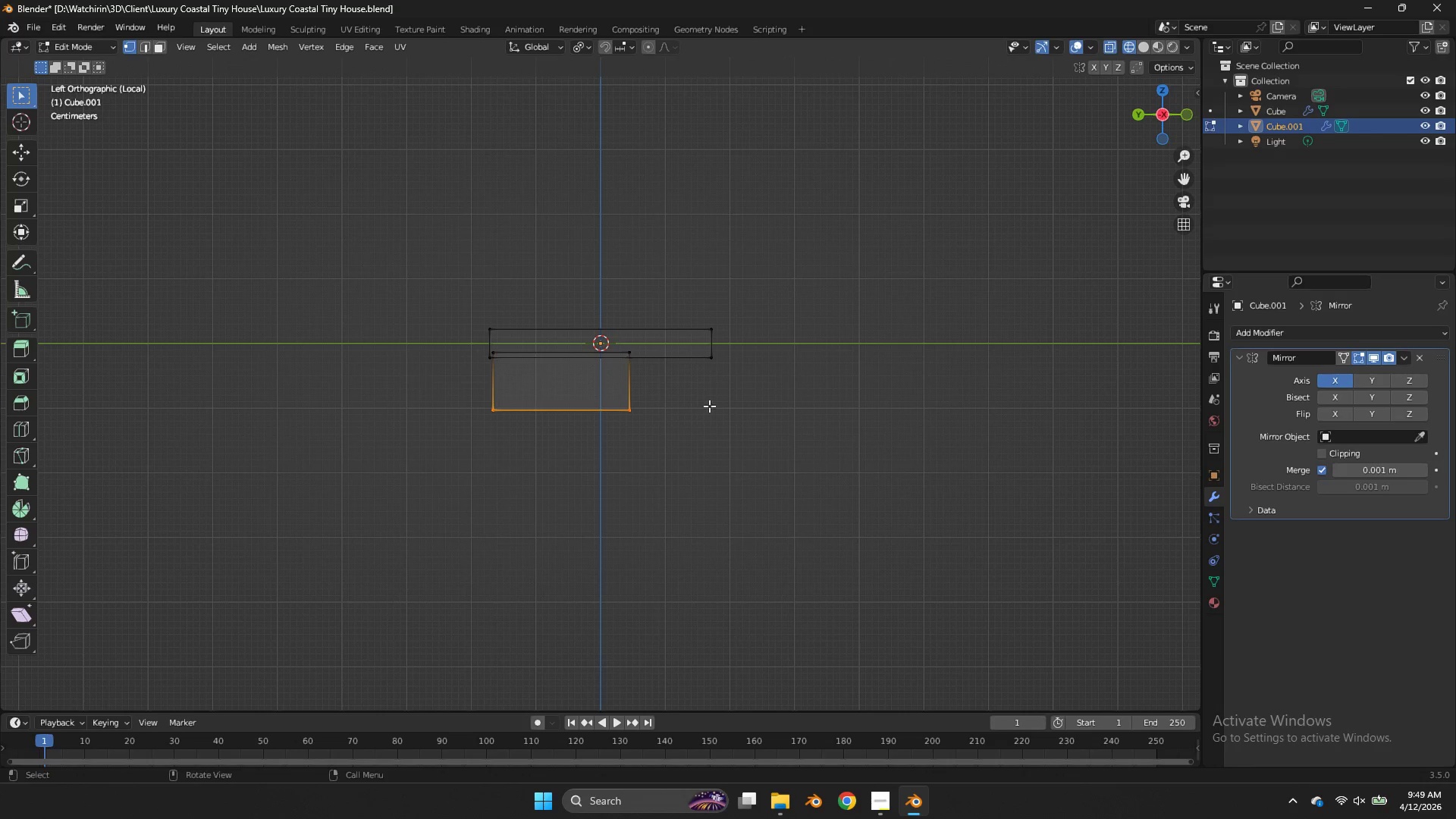 
left_click_drag(start_coordinate=[692, 397], to_coordinate=[554, 431])
 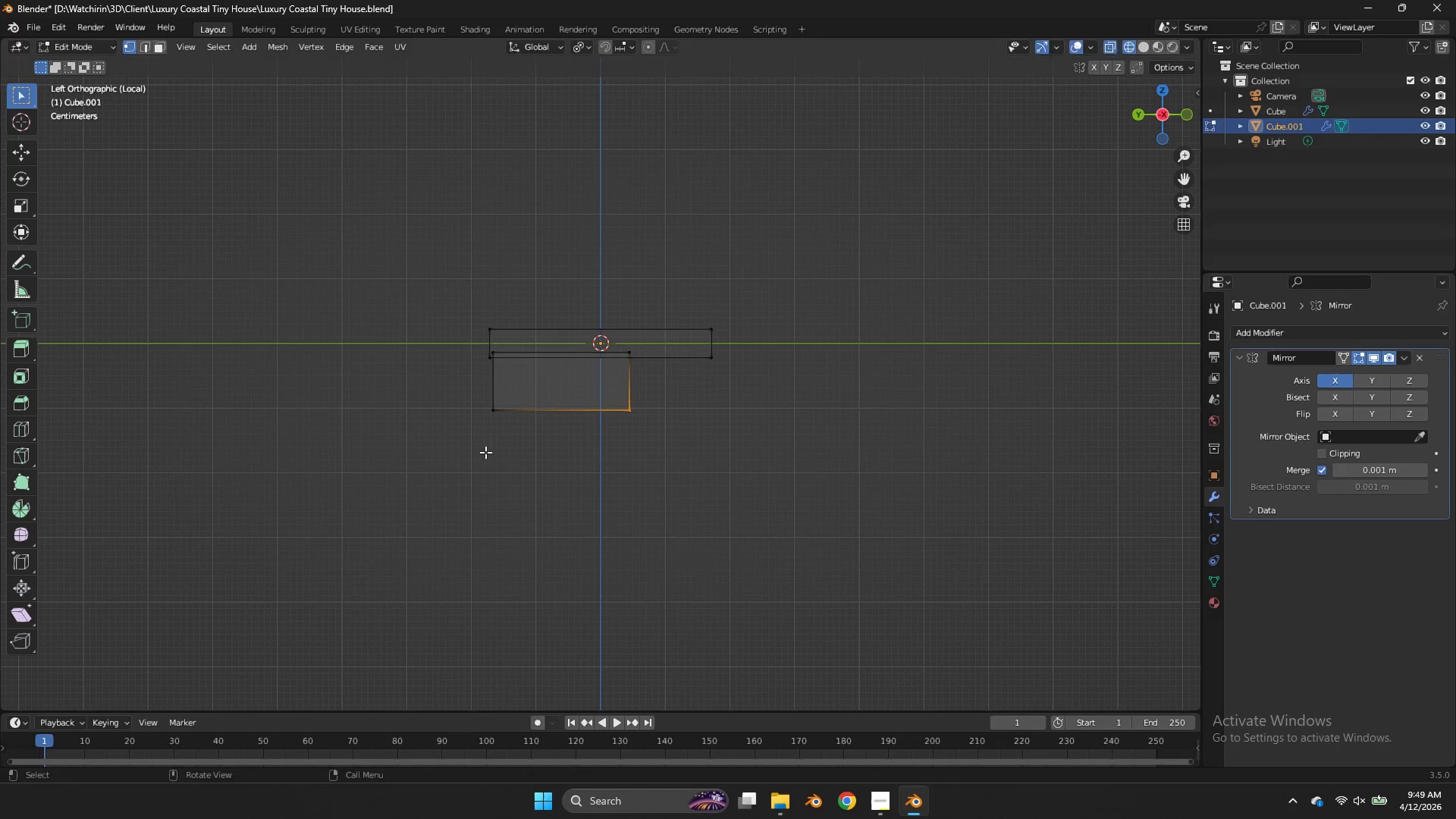 
key(G)
 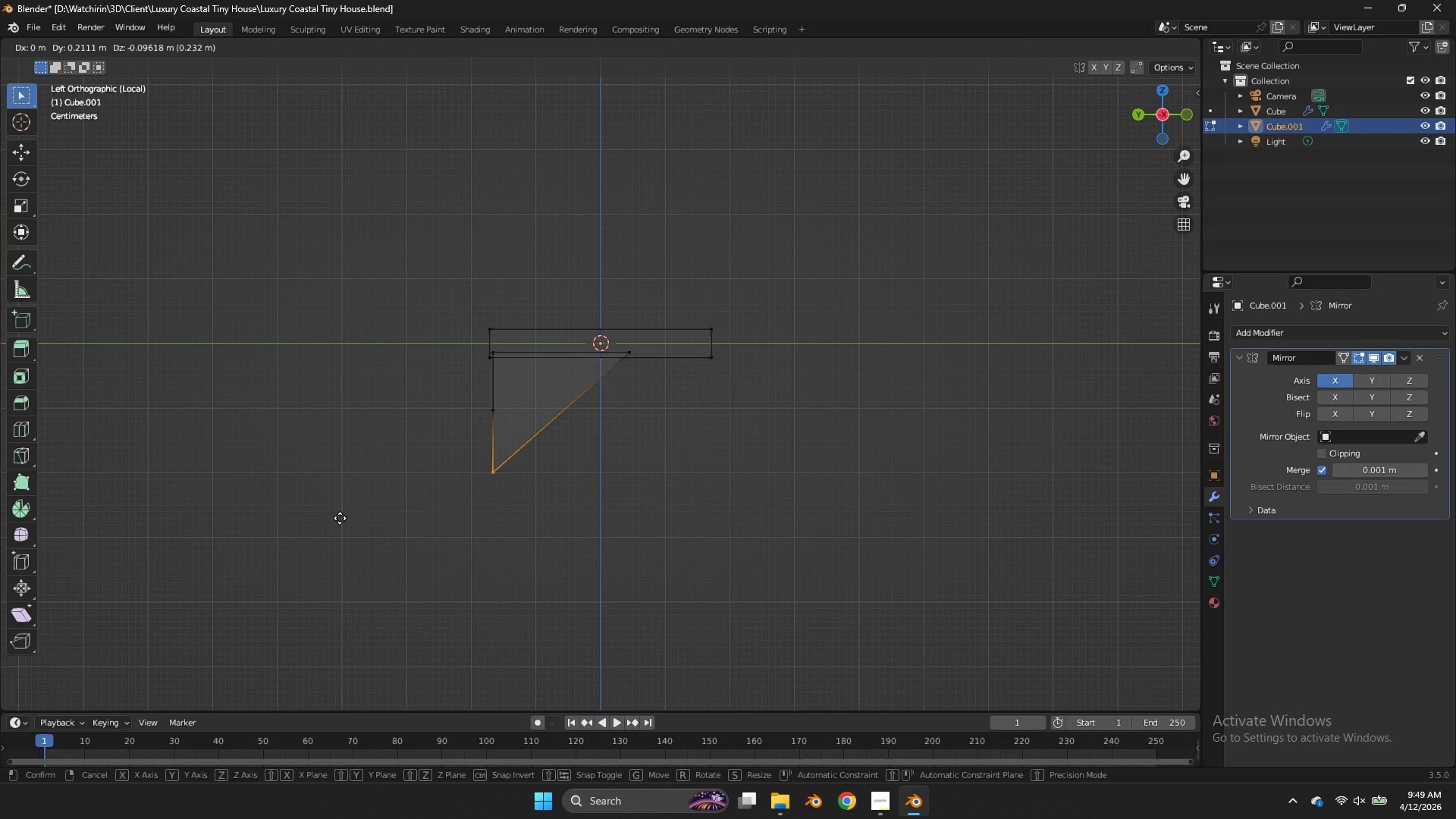 
right_click([340, 518])
 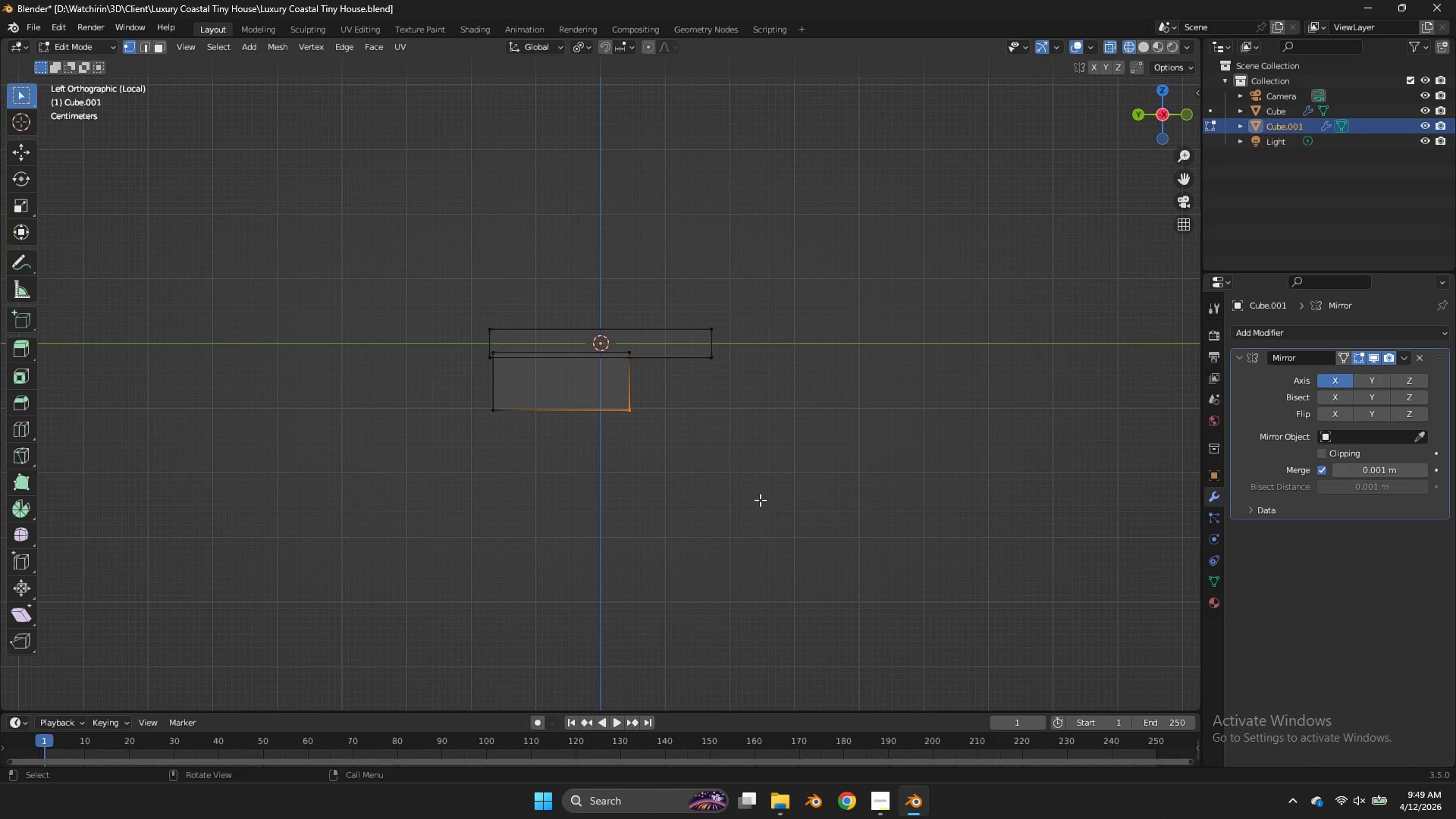 
key(G)
 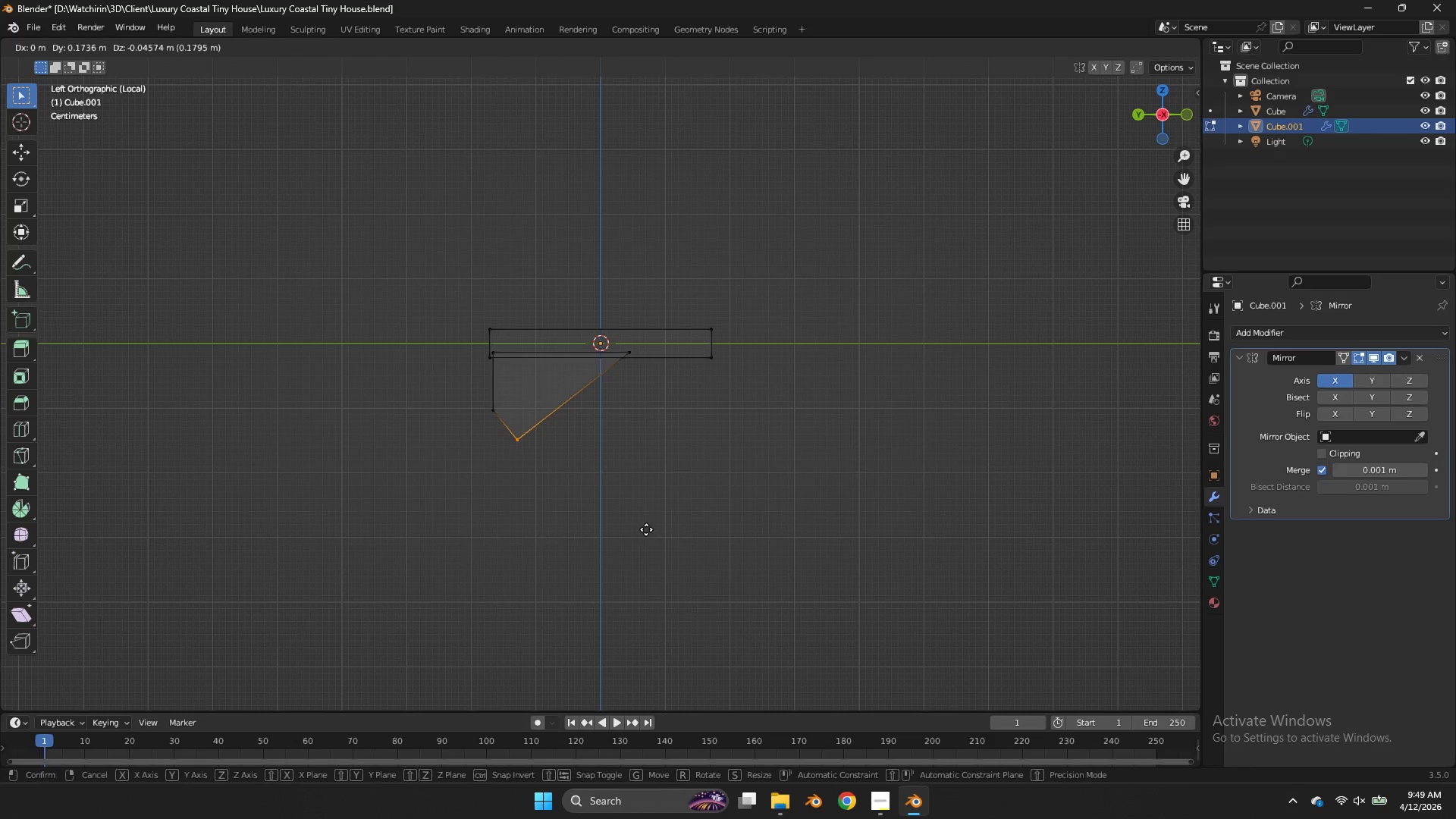 
left_click([646, 529])
 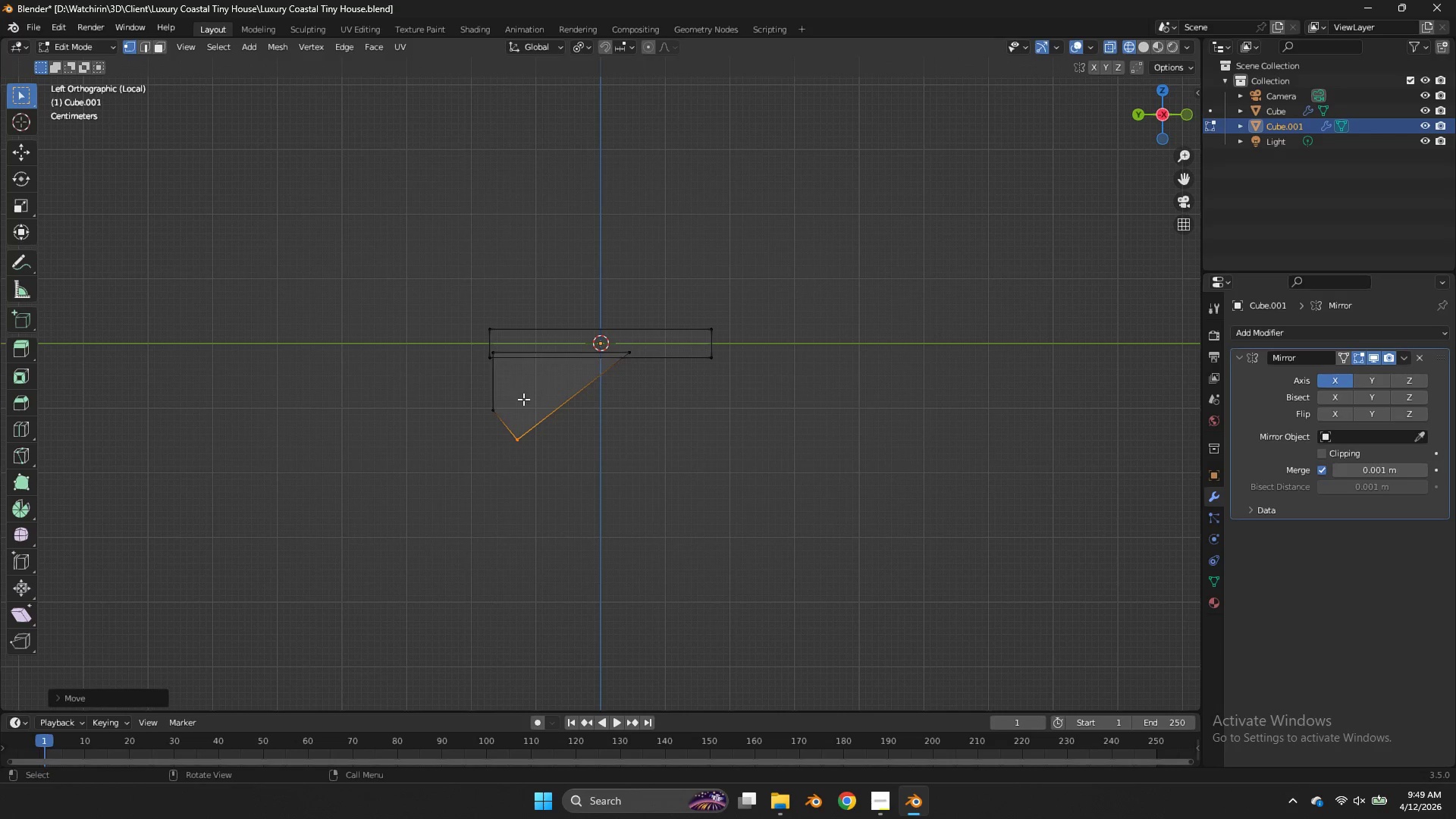 
left_click_drag(start_coordinate=[523, 394], to_coordinate=[425, 513])
 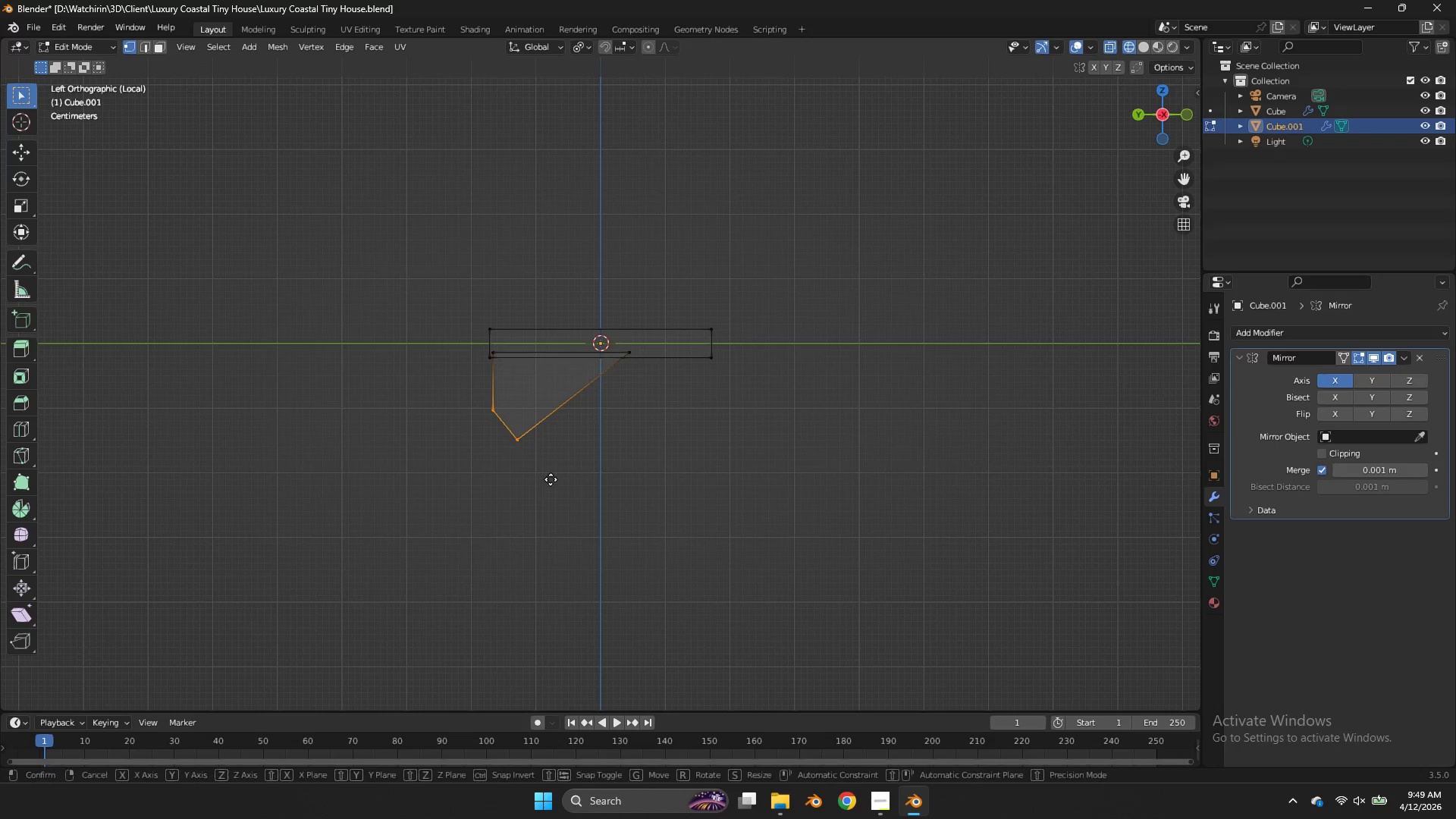 
type(gyz)
 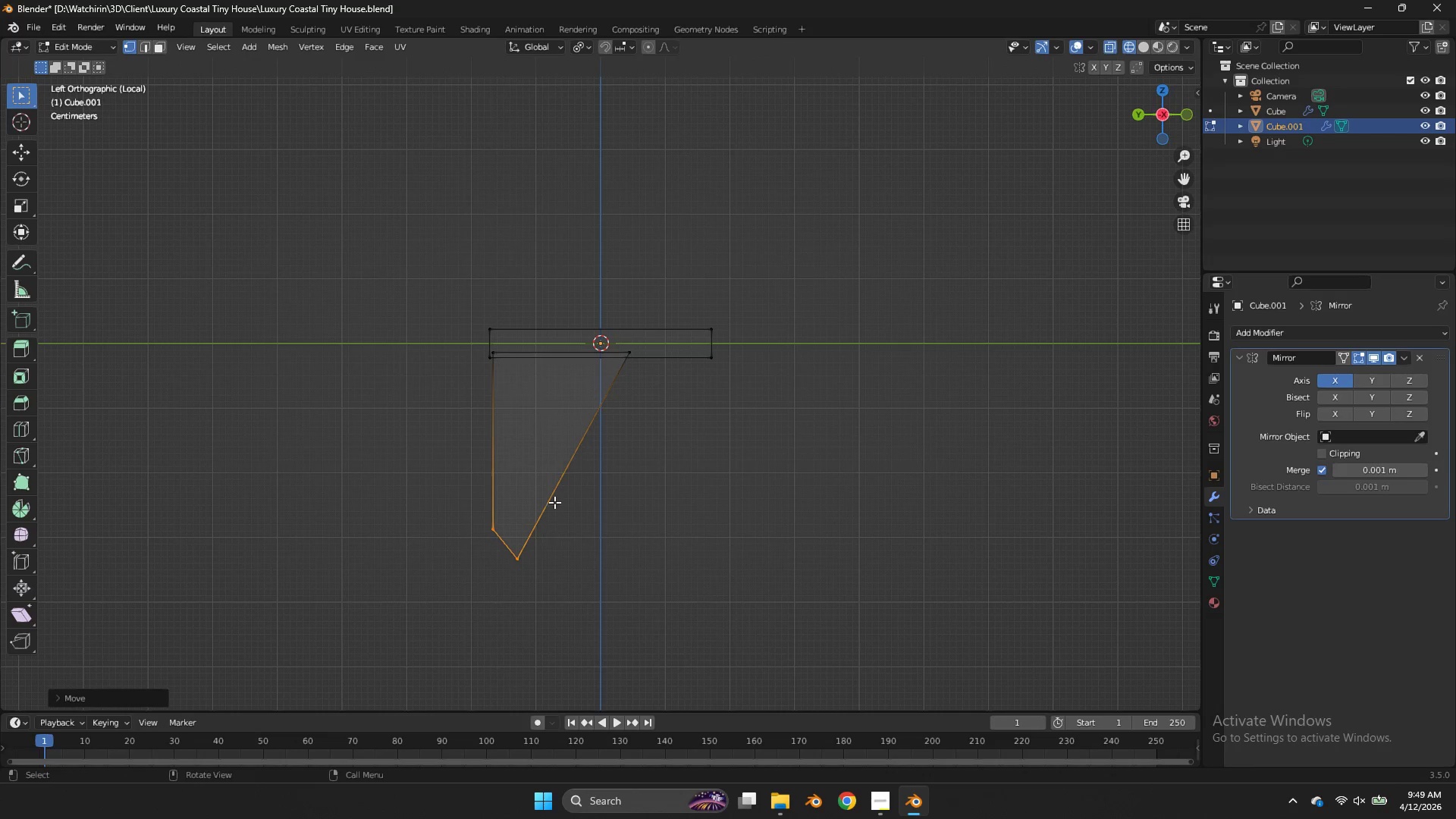 
left_click_drag(start_coordinate=[575, 482], to_coordinate=[411, 585])
 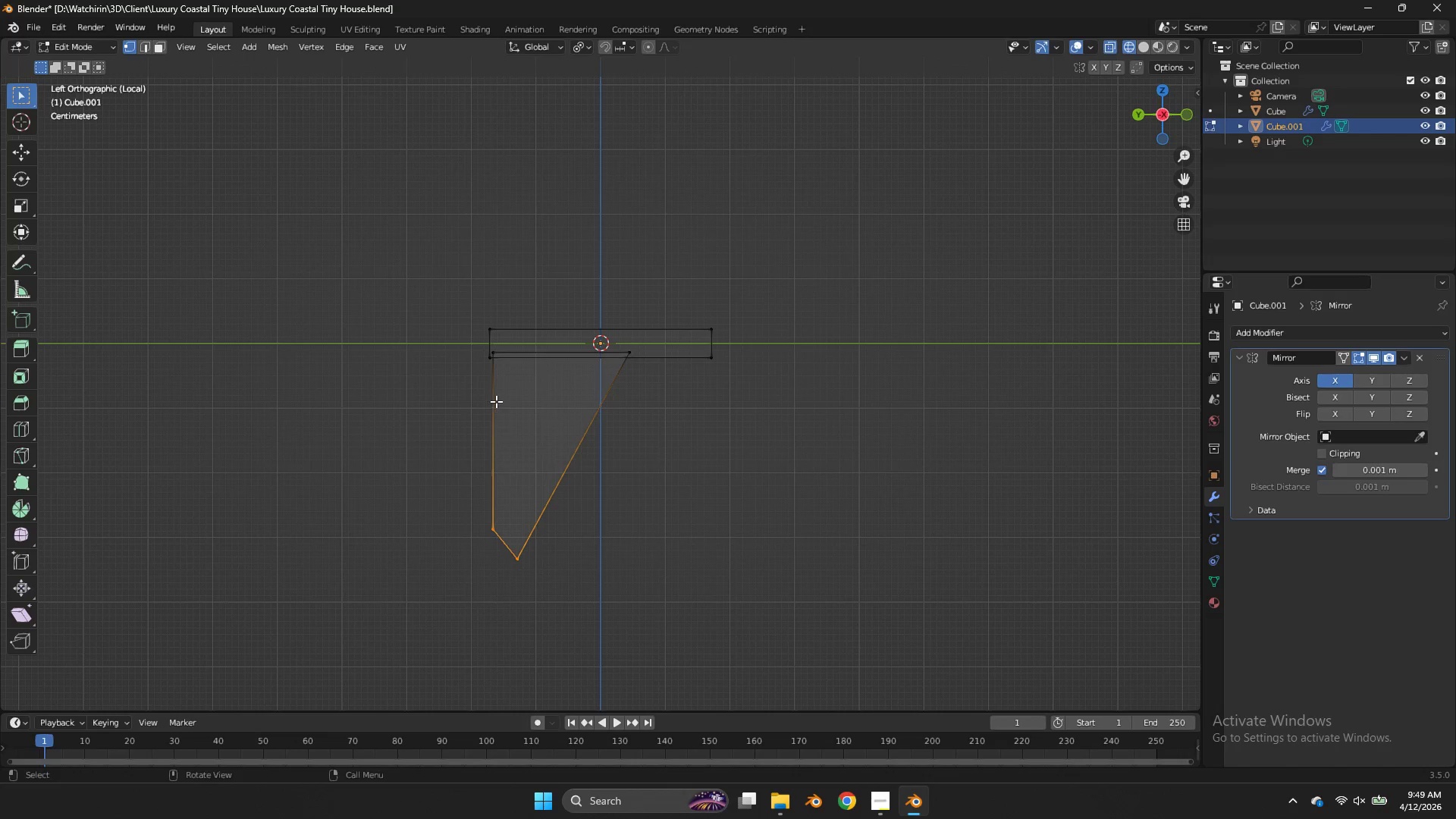 
hold_key(key=AltLeft, duration=0.77)
left_click([496, 401])
 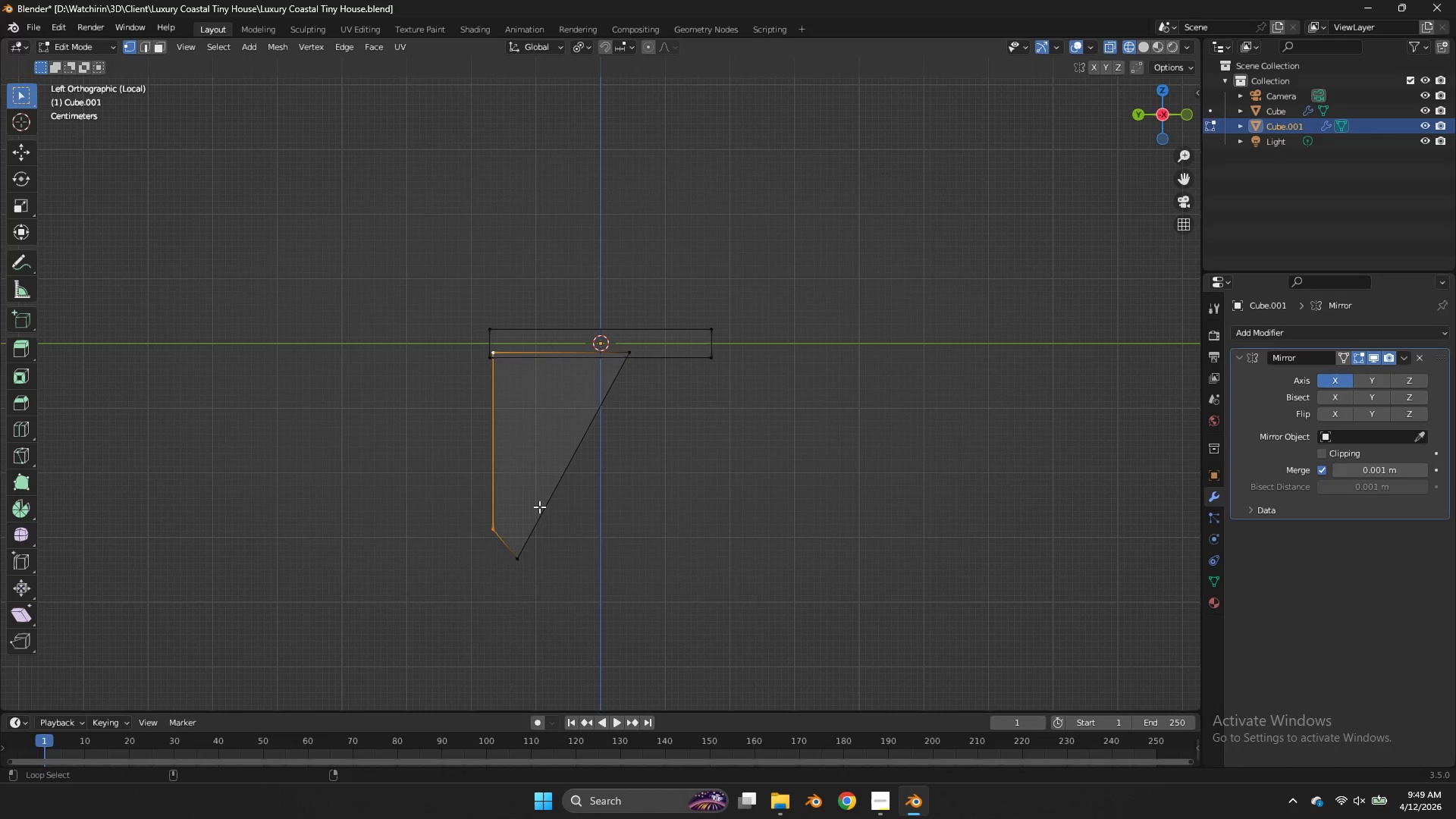 
hold_key(key=ShiftLeft, duration=0.97)
left_click_drag(start_coordinate=[548, 517], to_coordinate=[457, 592])
 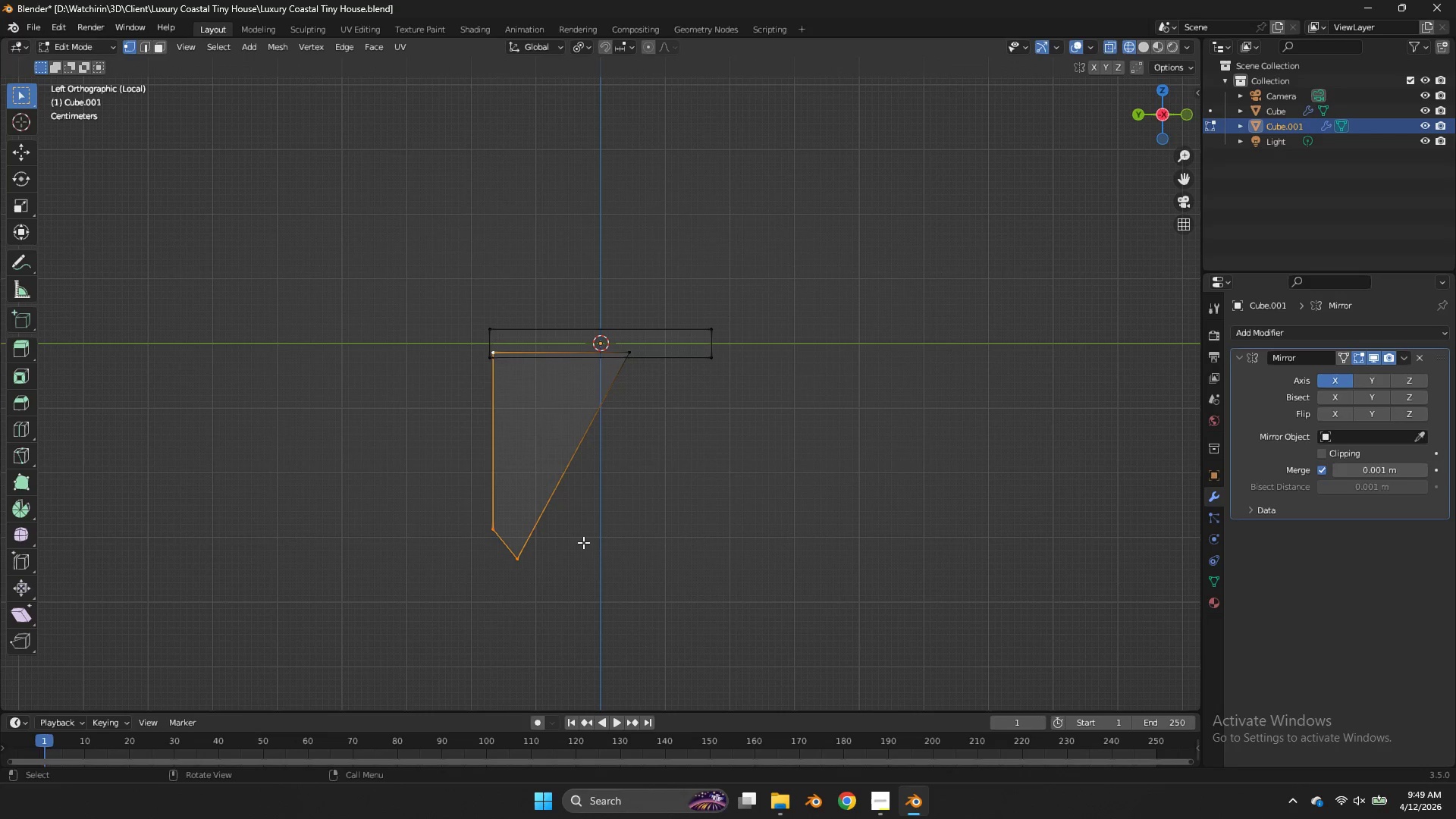 
type(sy0)
 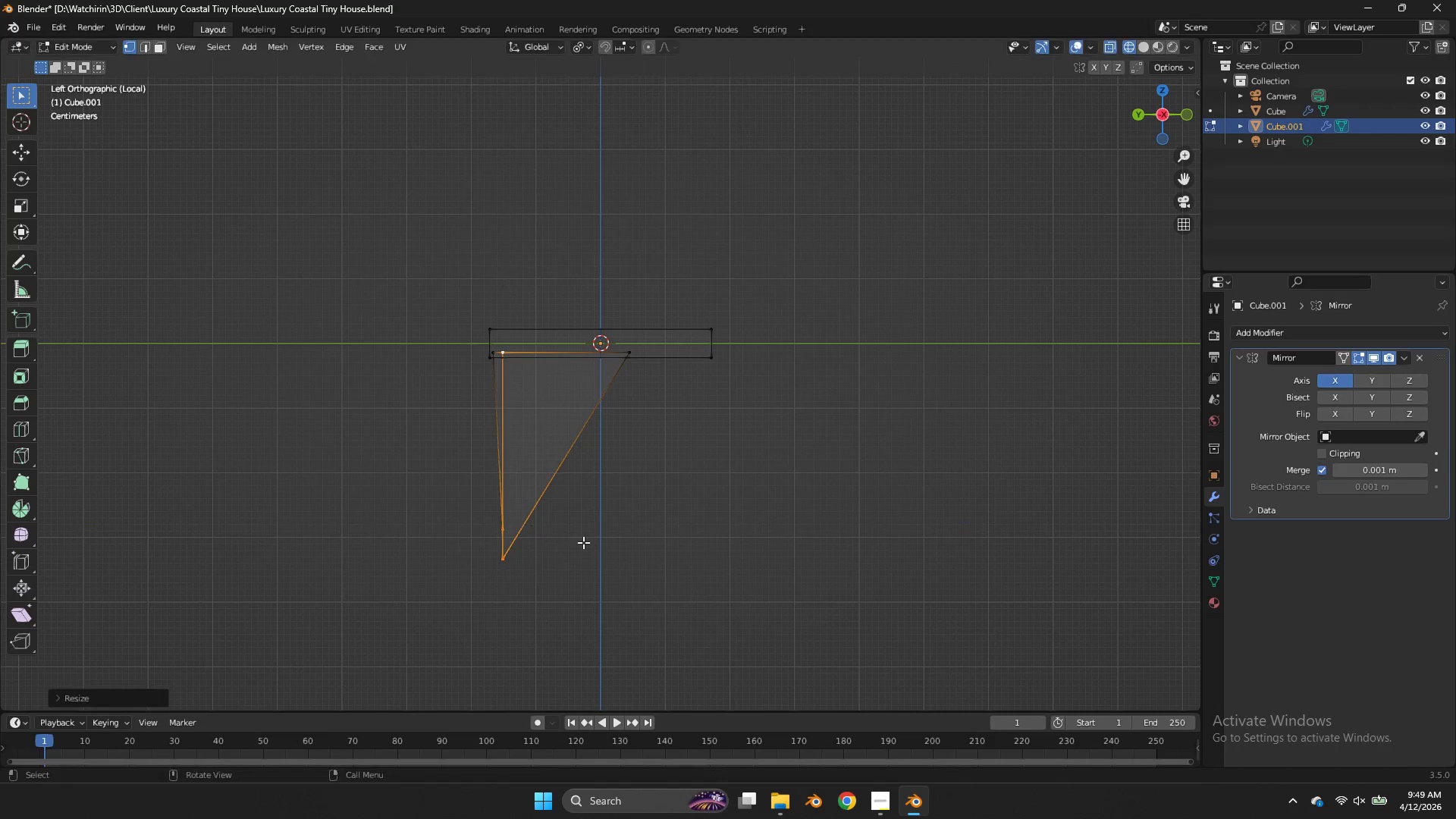 
key(Enter)
 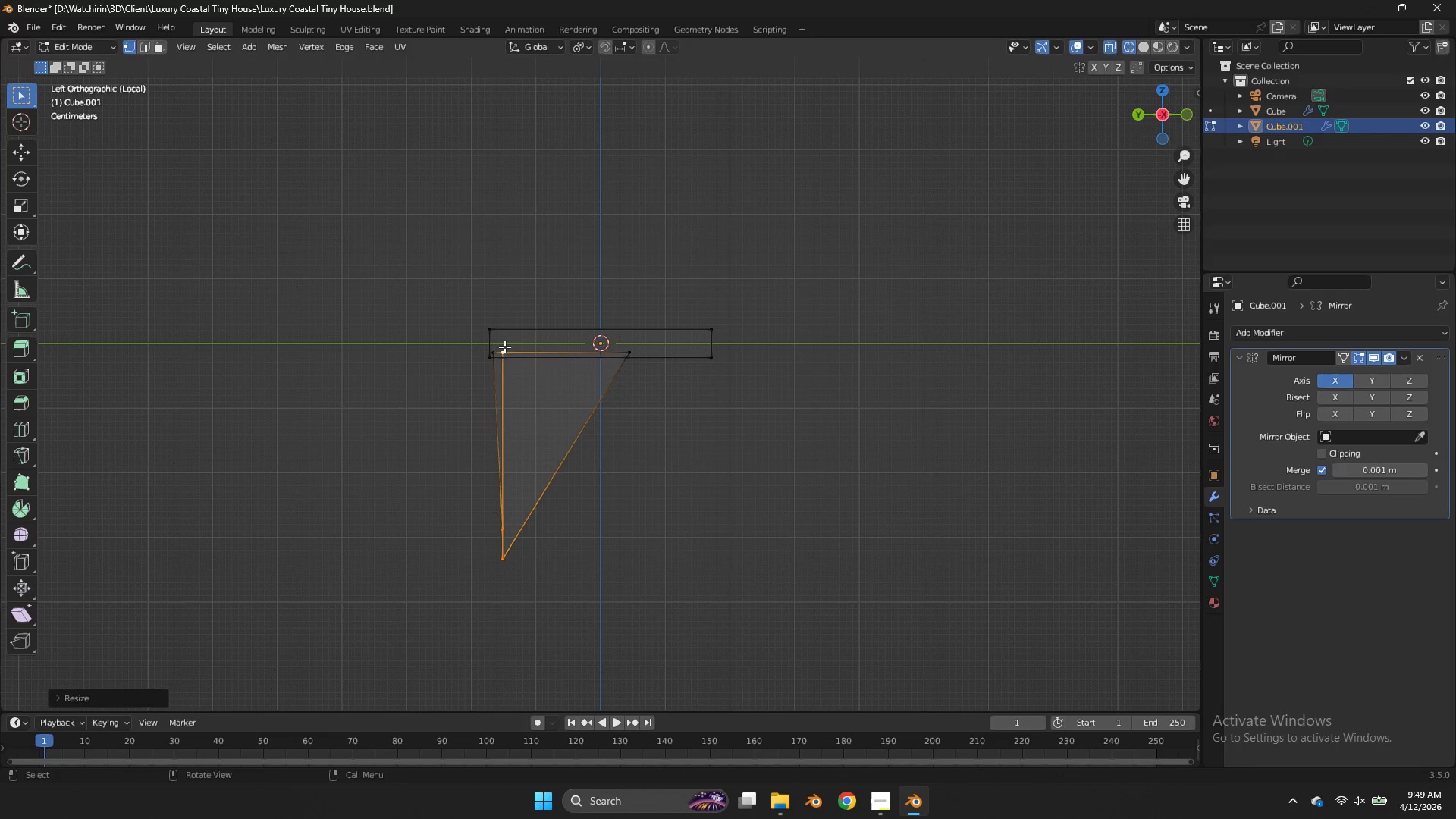 
key(Control+ControlLeft)
 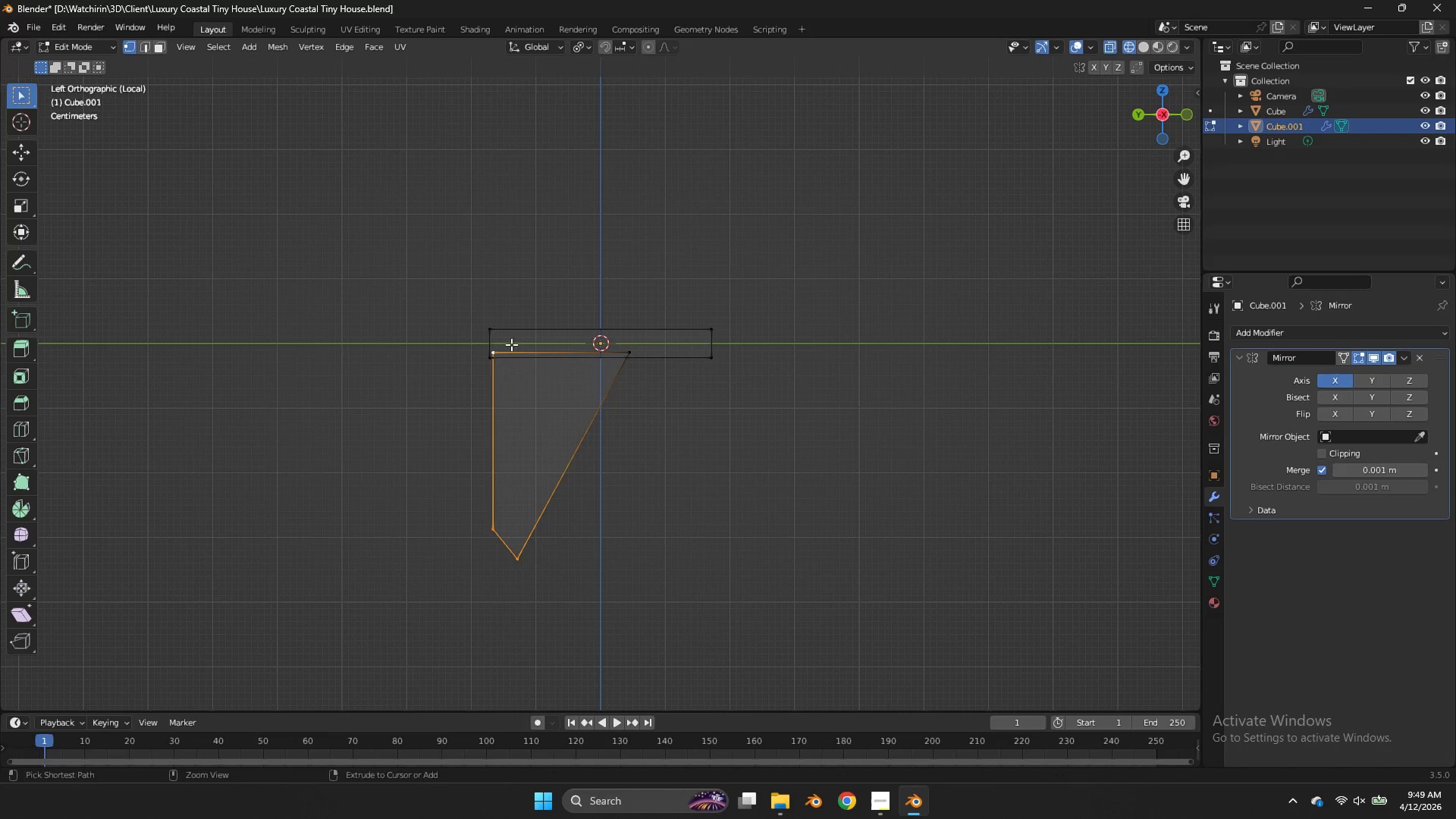 
key(Control+Z)
 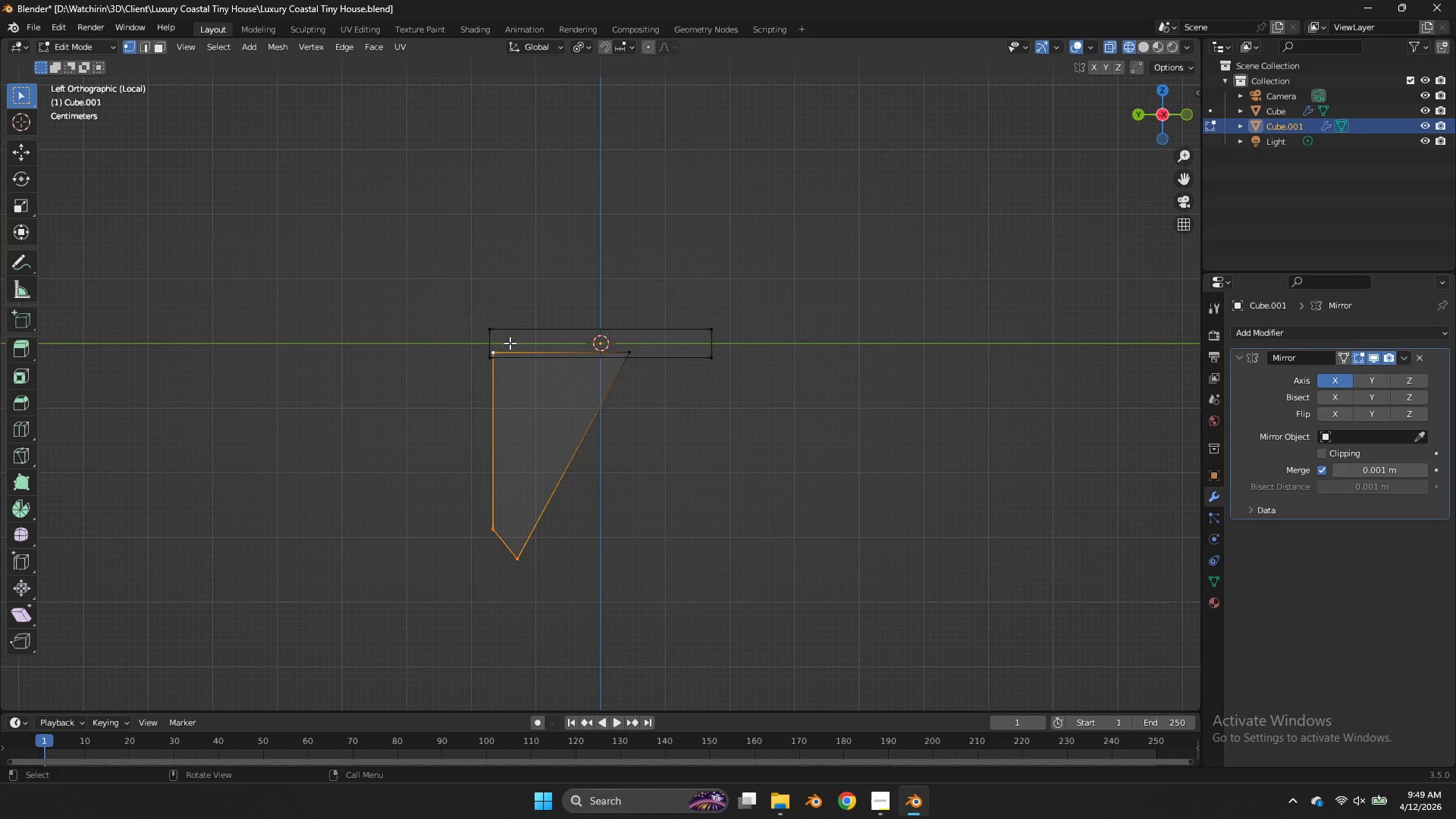 
hold_key(key=ShiftLeft, duration=2.09)
left_click_drag(start_coordinate=[507, 342], to_coordinate=[491, 359])
 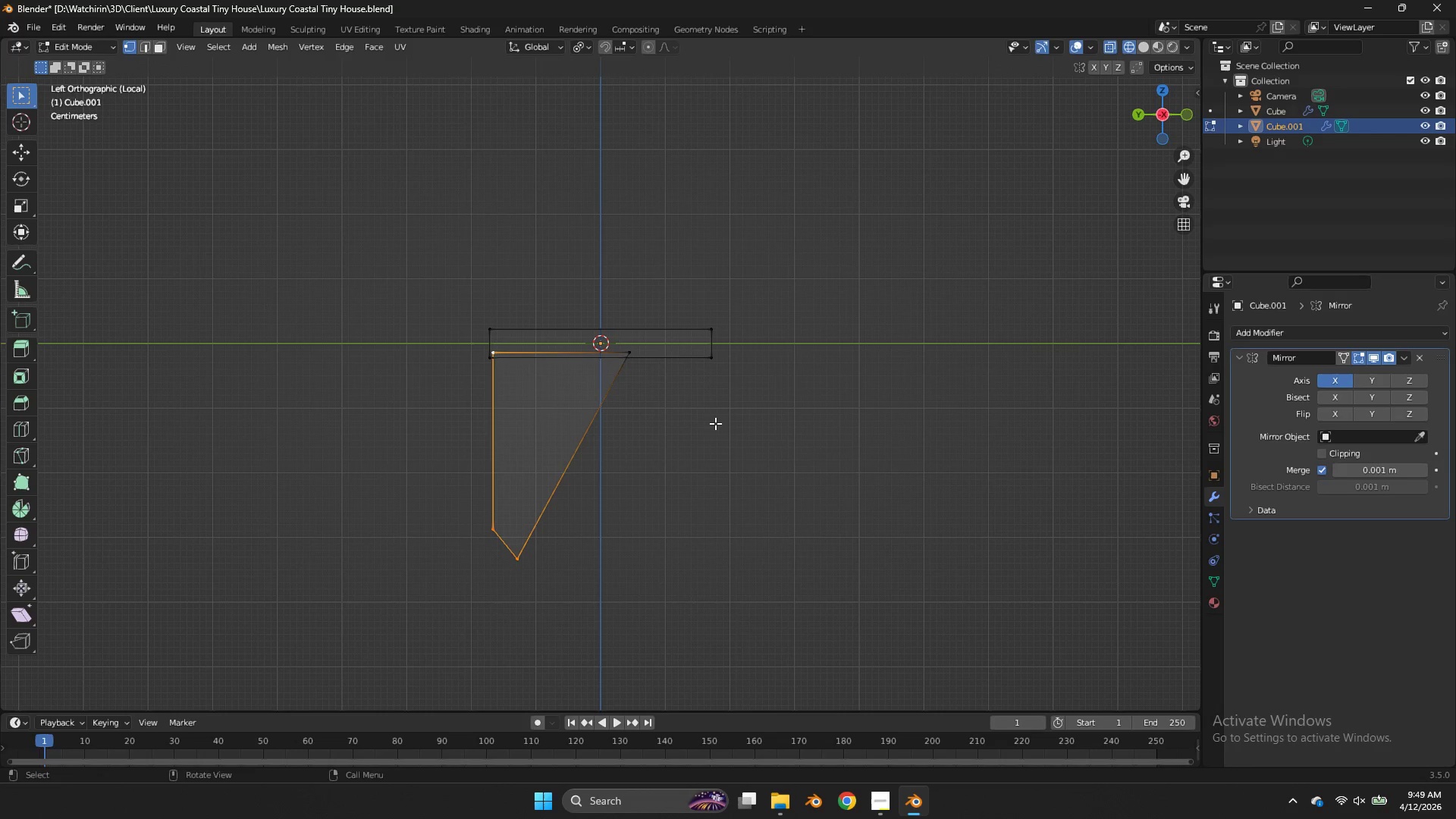 
type(sy0)
 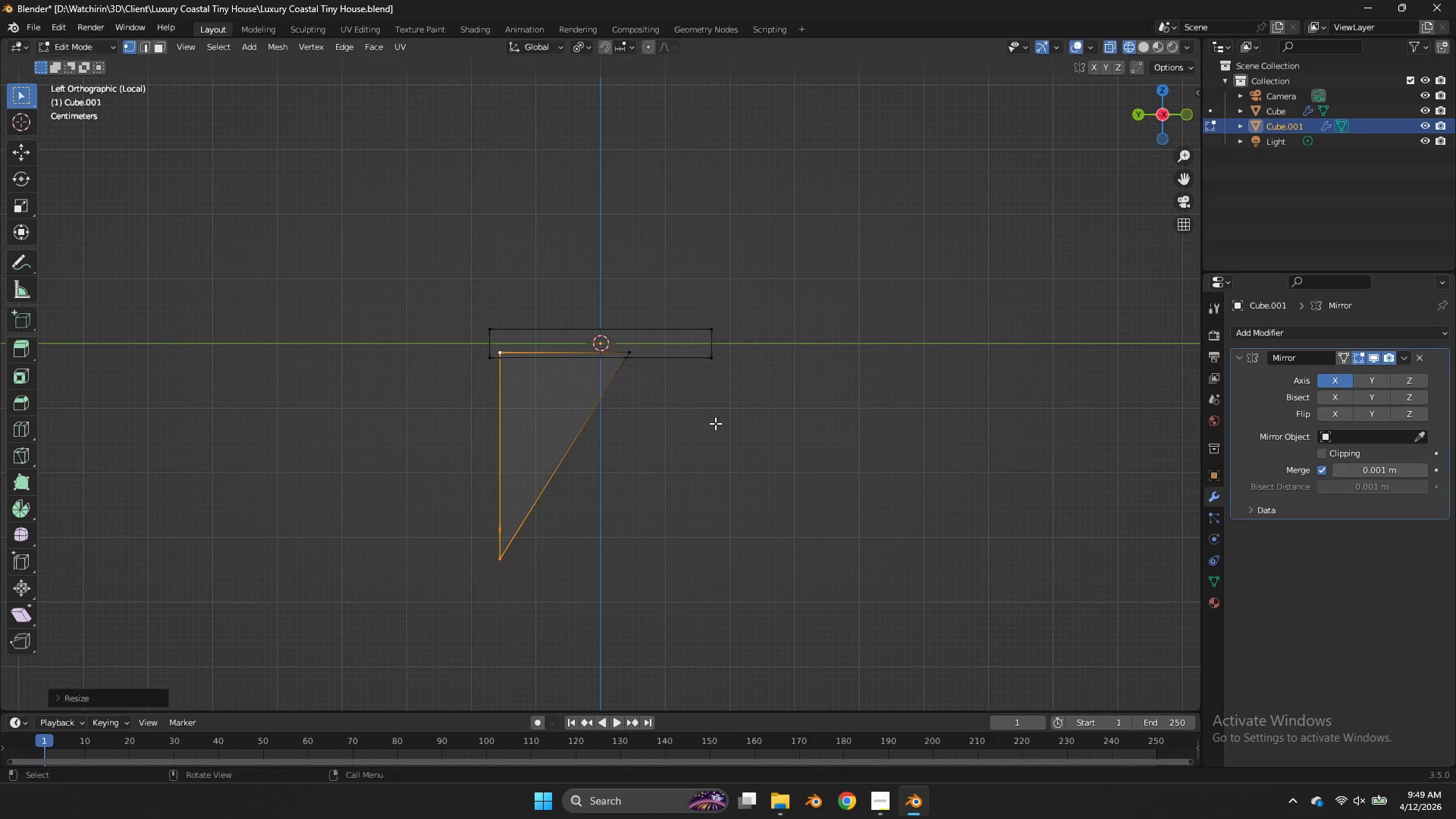 
key(Enter)
 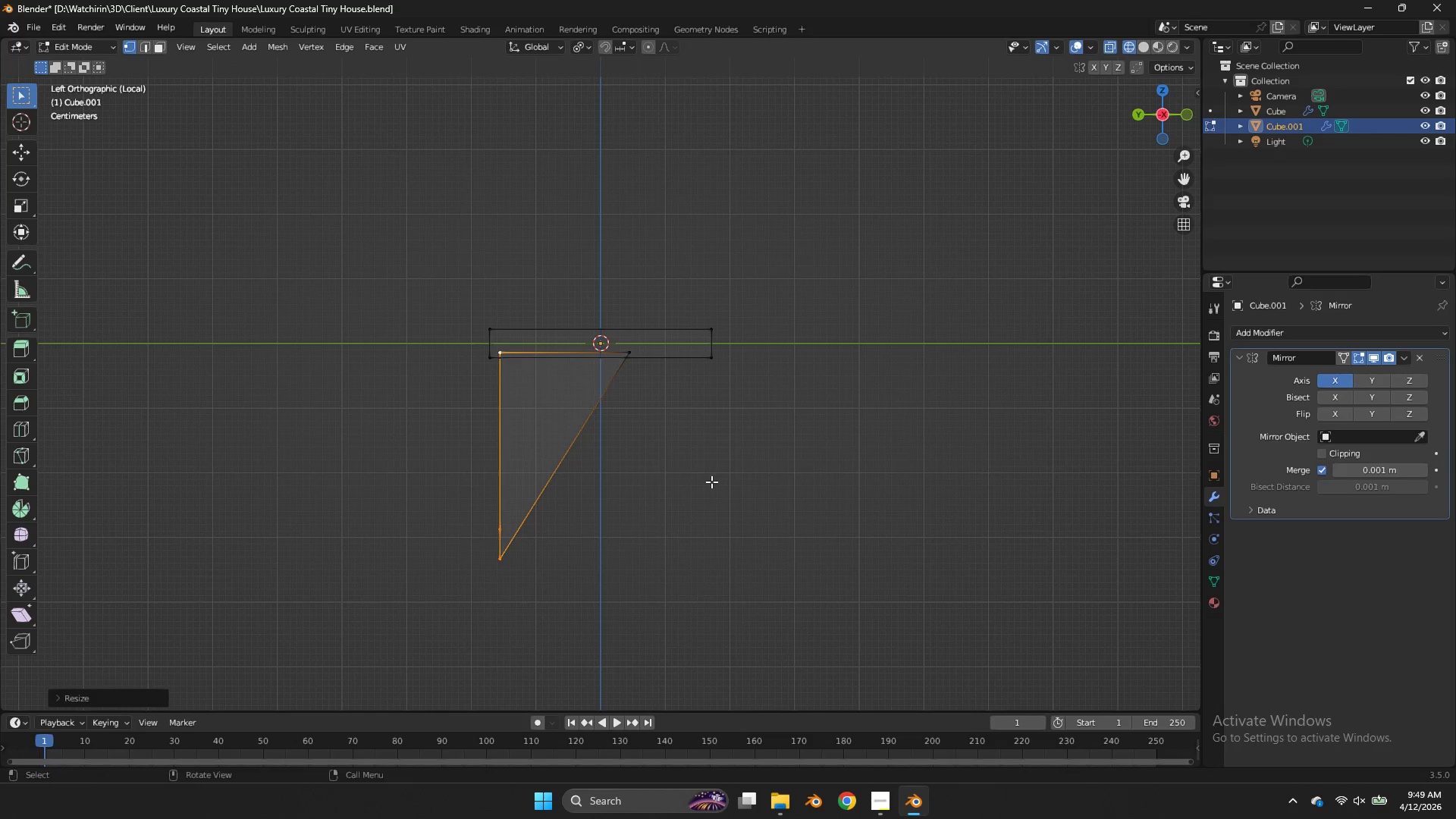 
key(Z)
 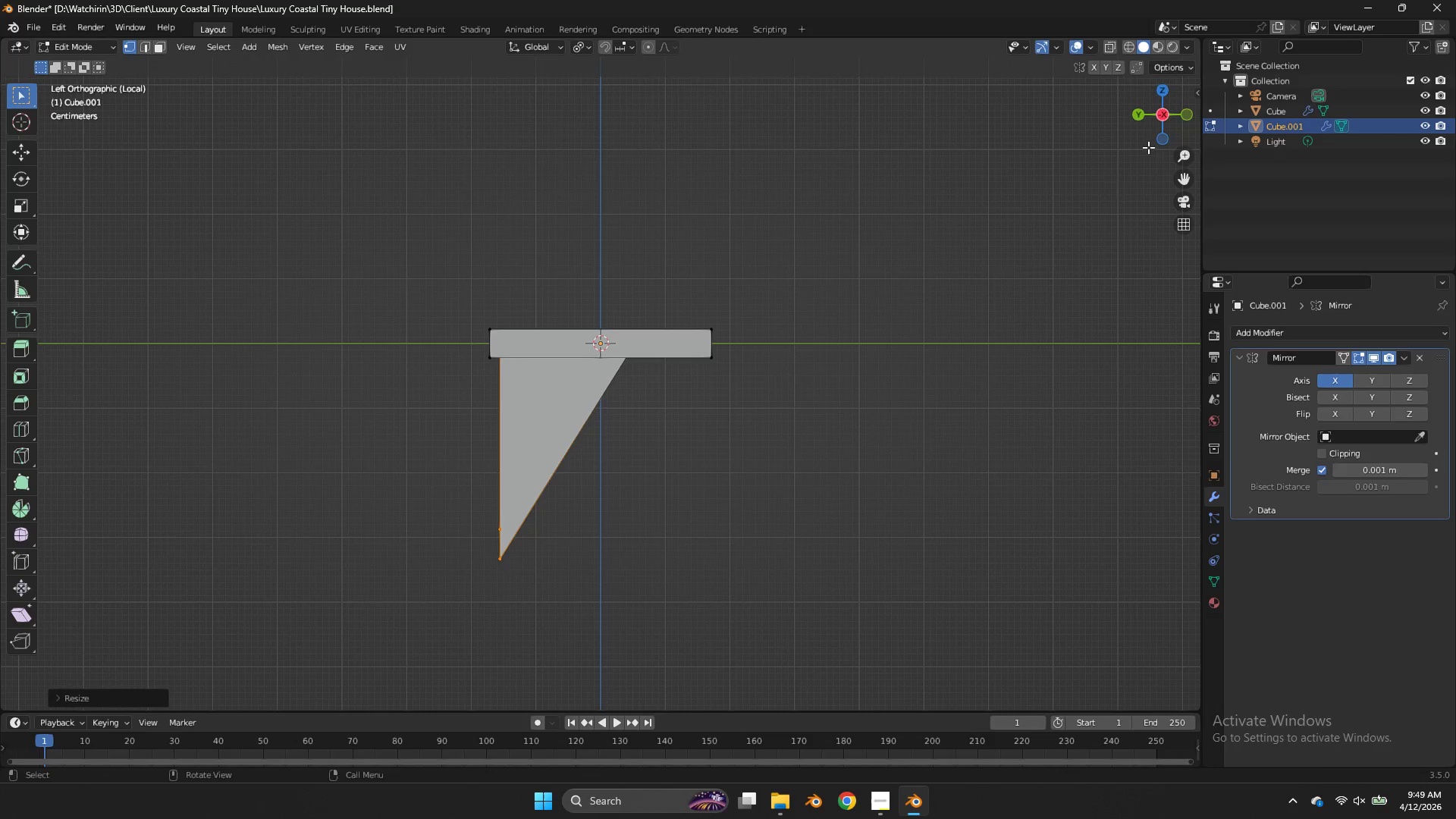 
left_click_drag(start_coordinate=[1147, 136], to_coordinate=[19, 123])
 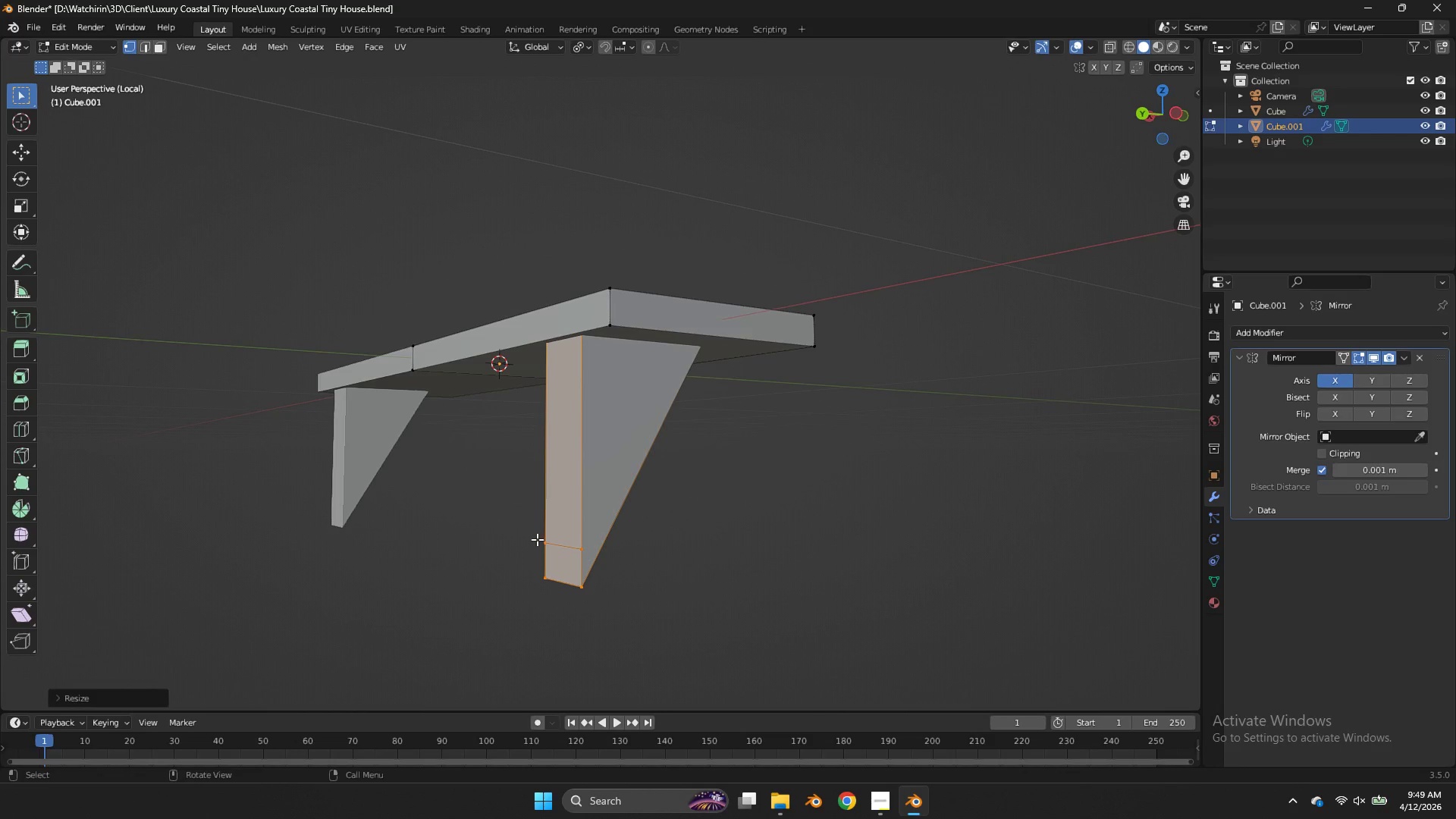 
left_click([536, 541])
 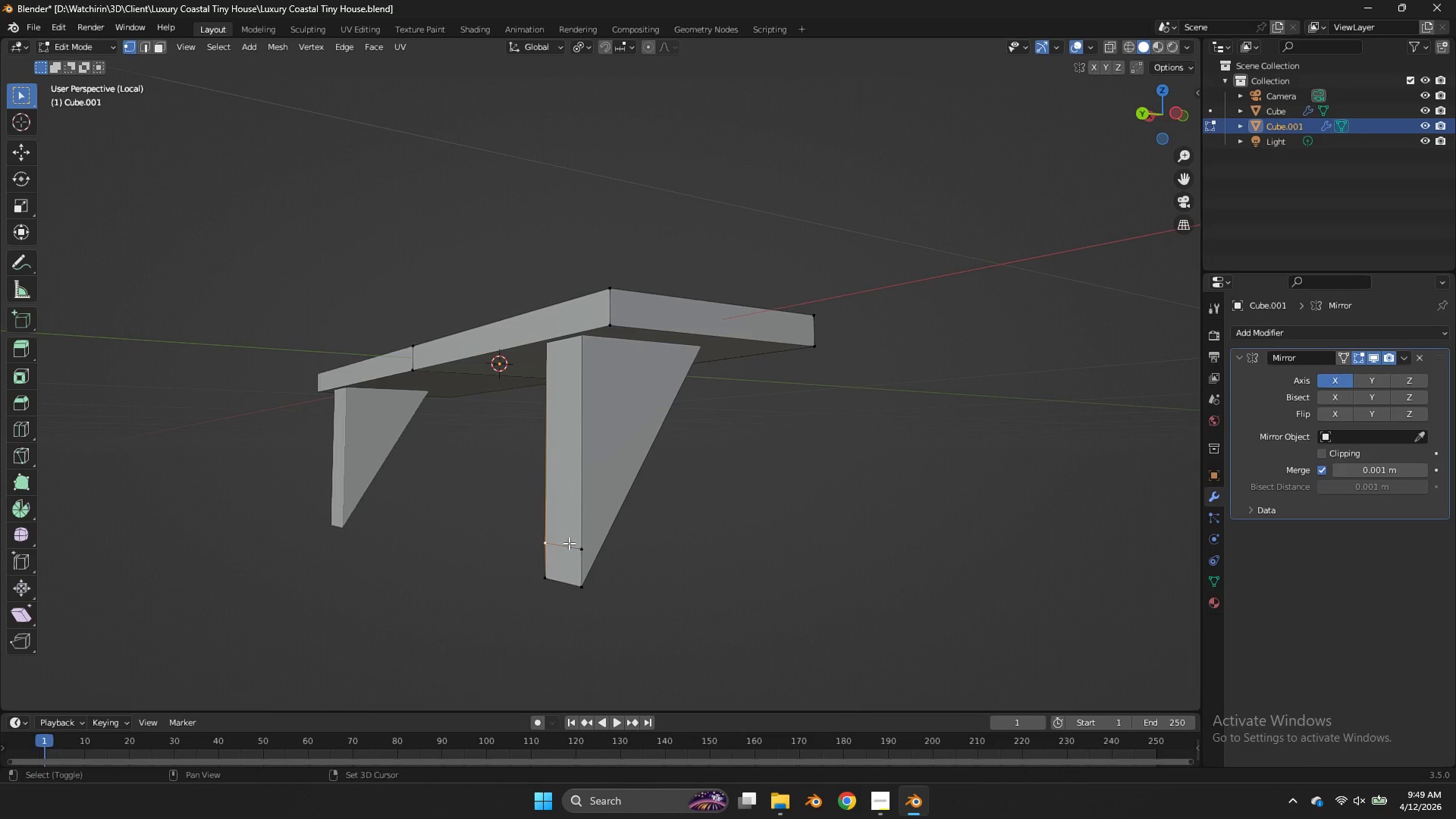 
hold_key(key=ShiftLeft, duration=0.31)
double_click([569, 543])
 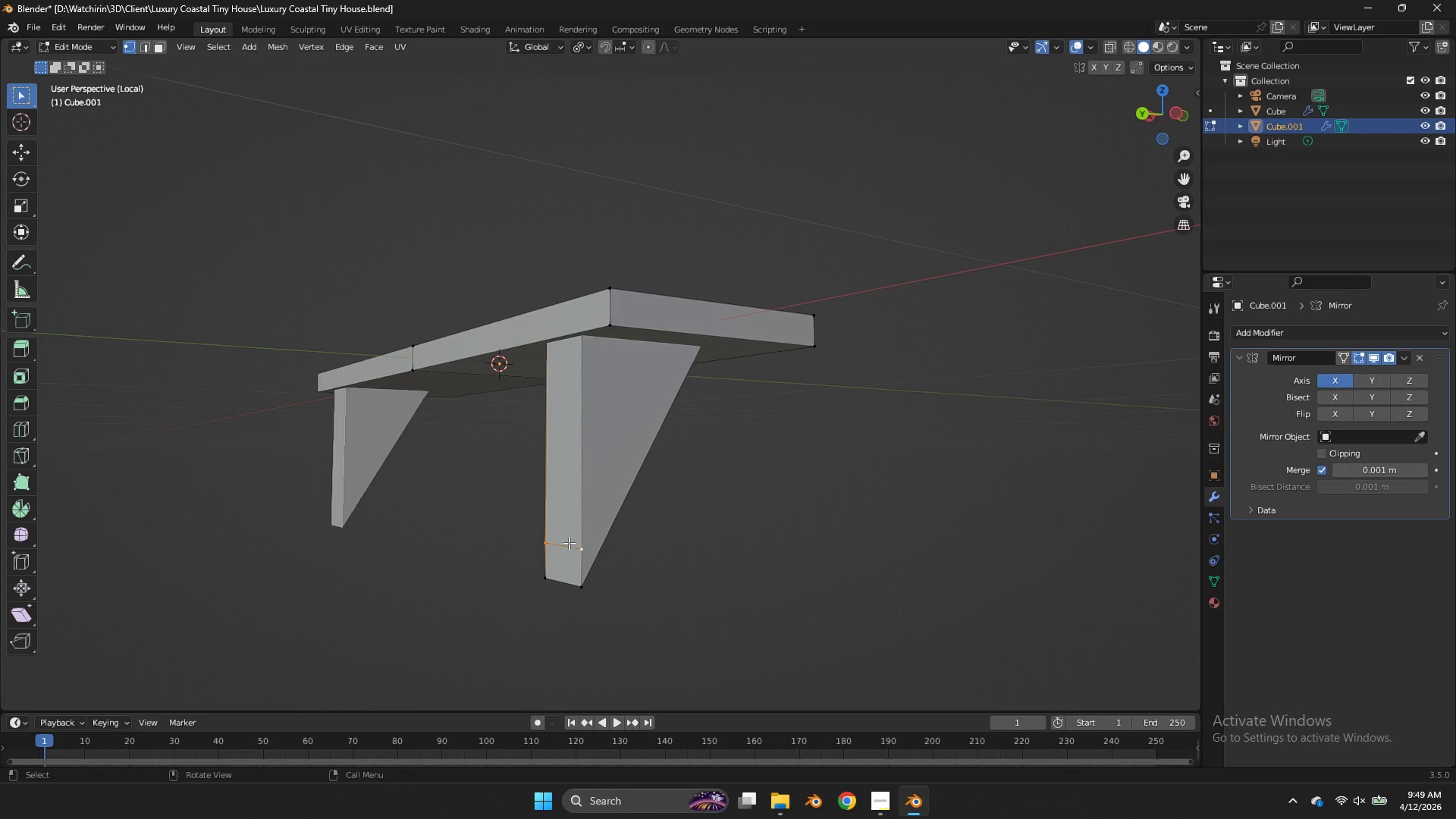 
key(X)
 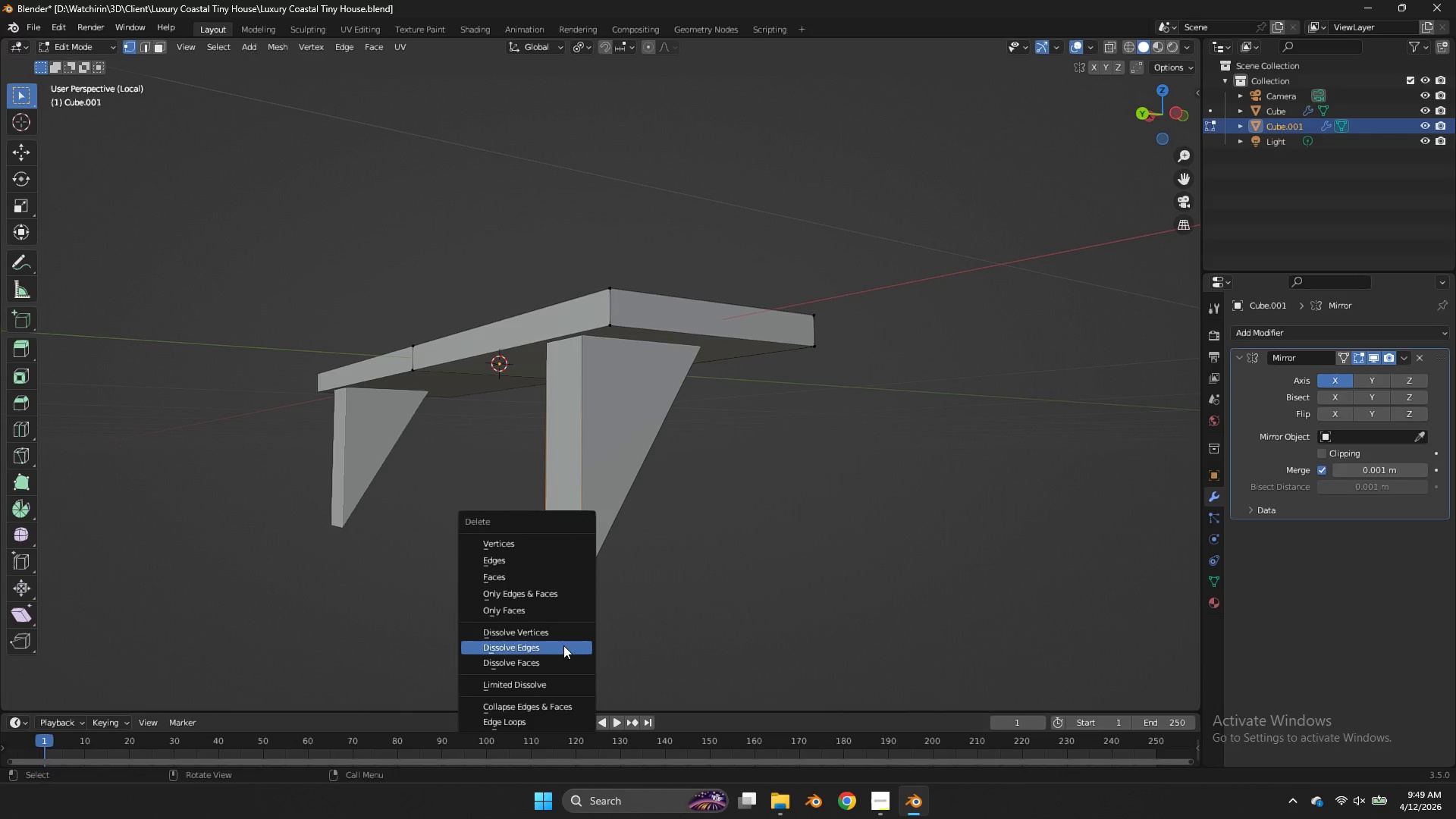 
left_click([560, 648])
 